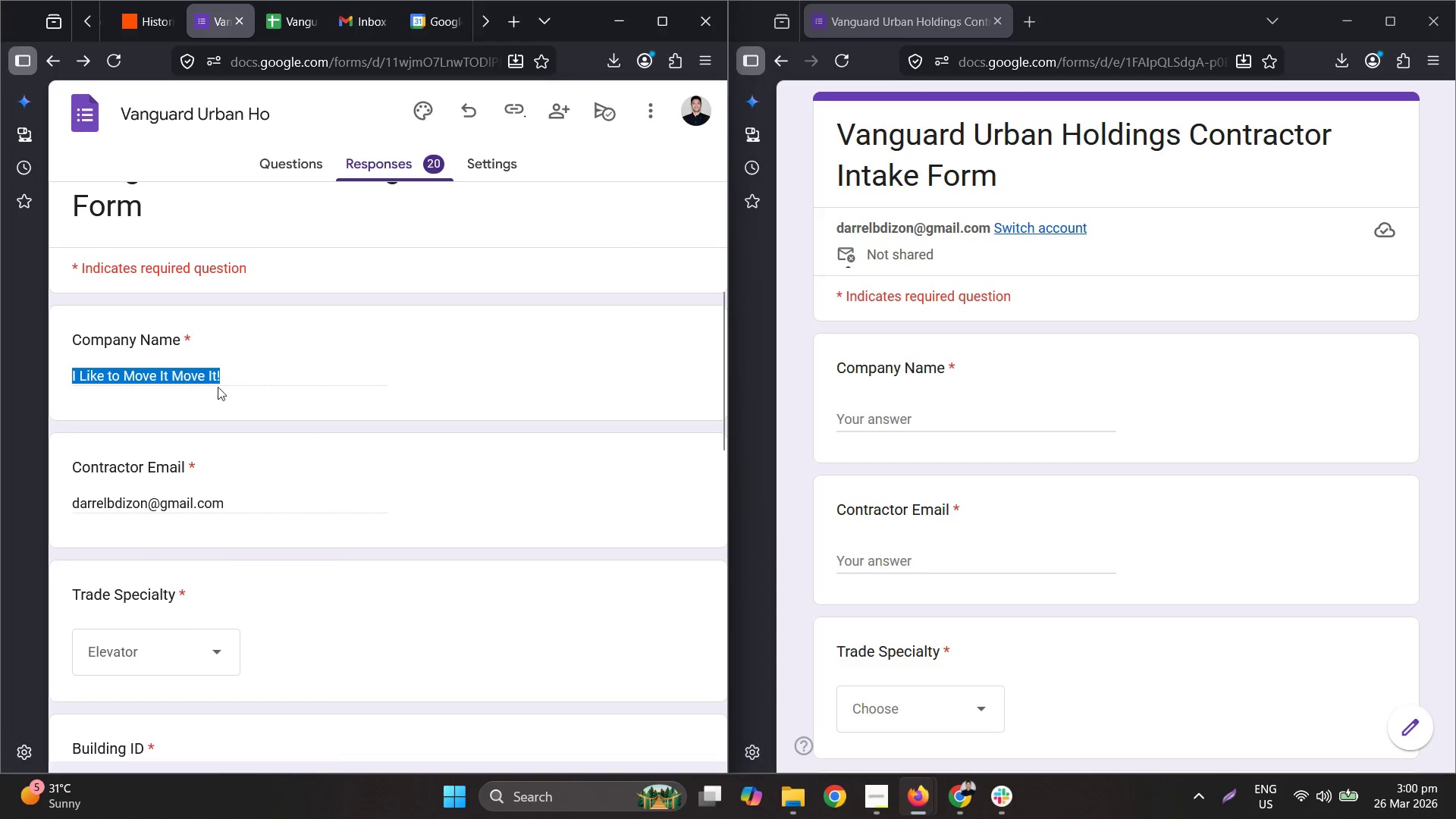 
key(Control+ControlLeft)
 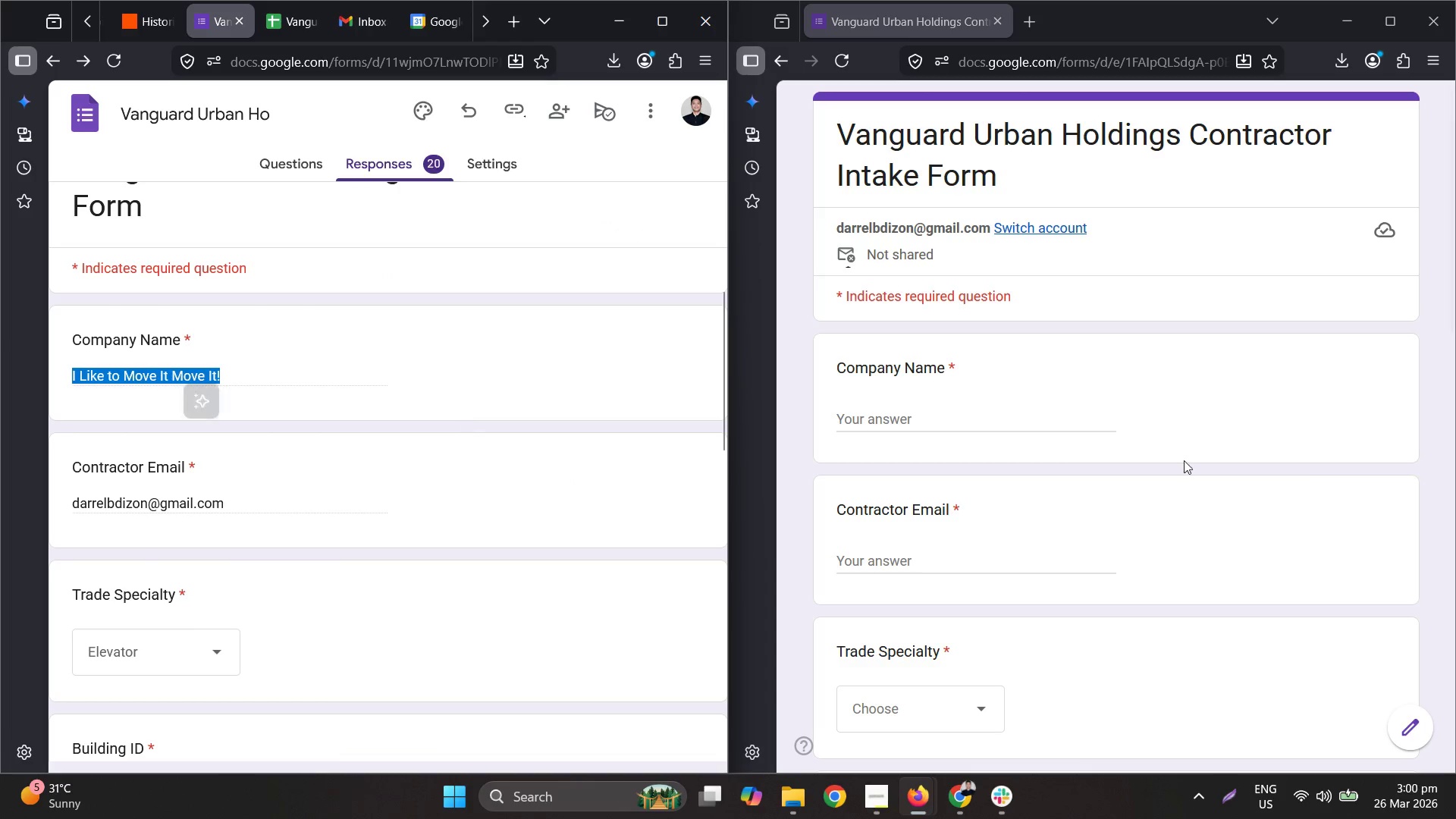 
key(Control+C)
 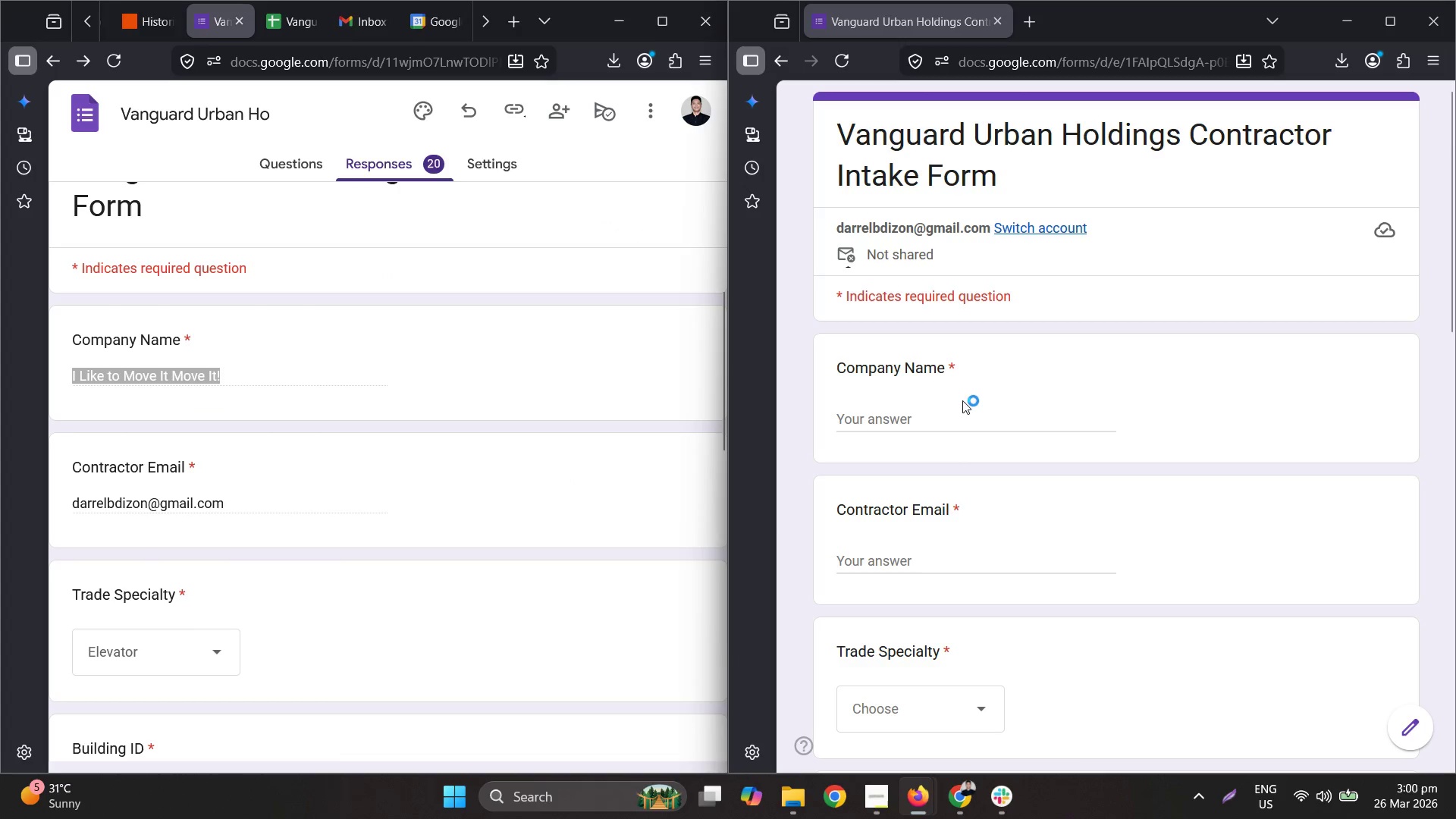 
double_click([952, 447])
 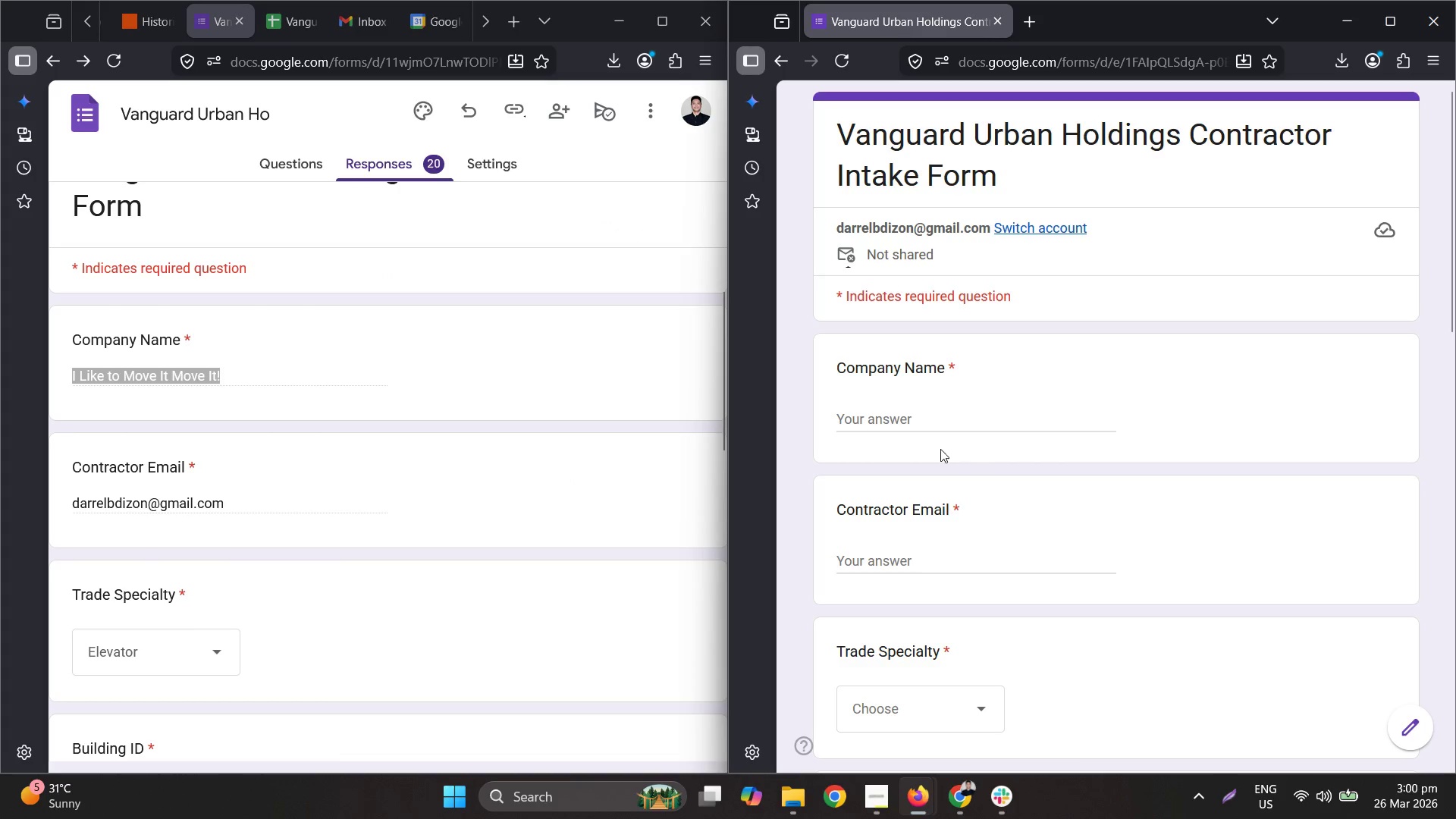 
triple_click([919, 440])
 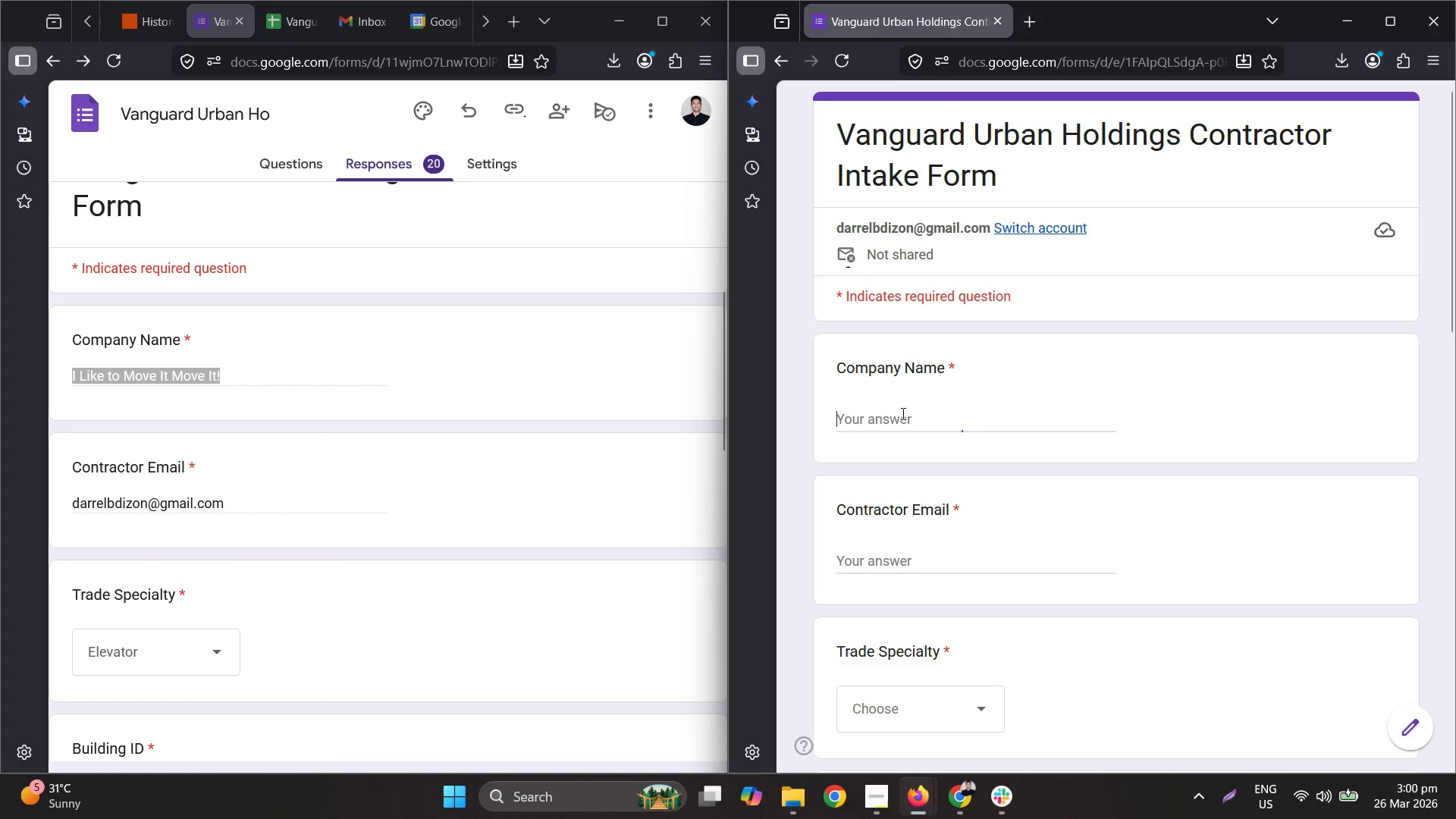 
triple_click([902, 413])
 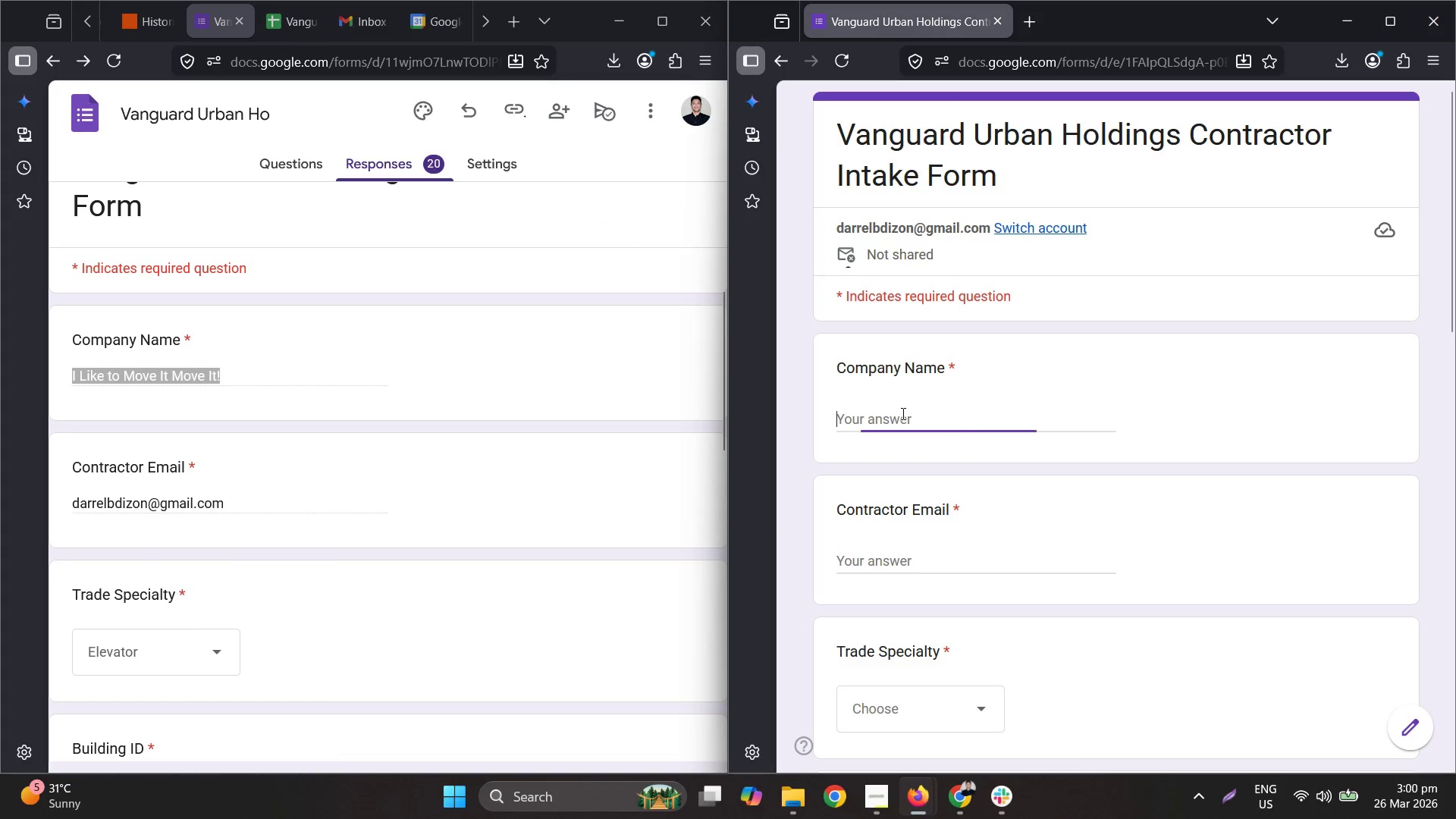 
key(Control+ControlLeft)
 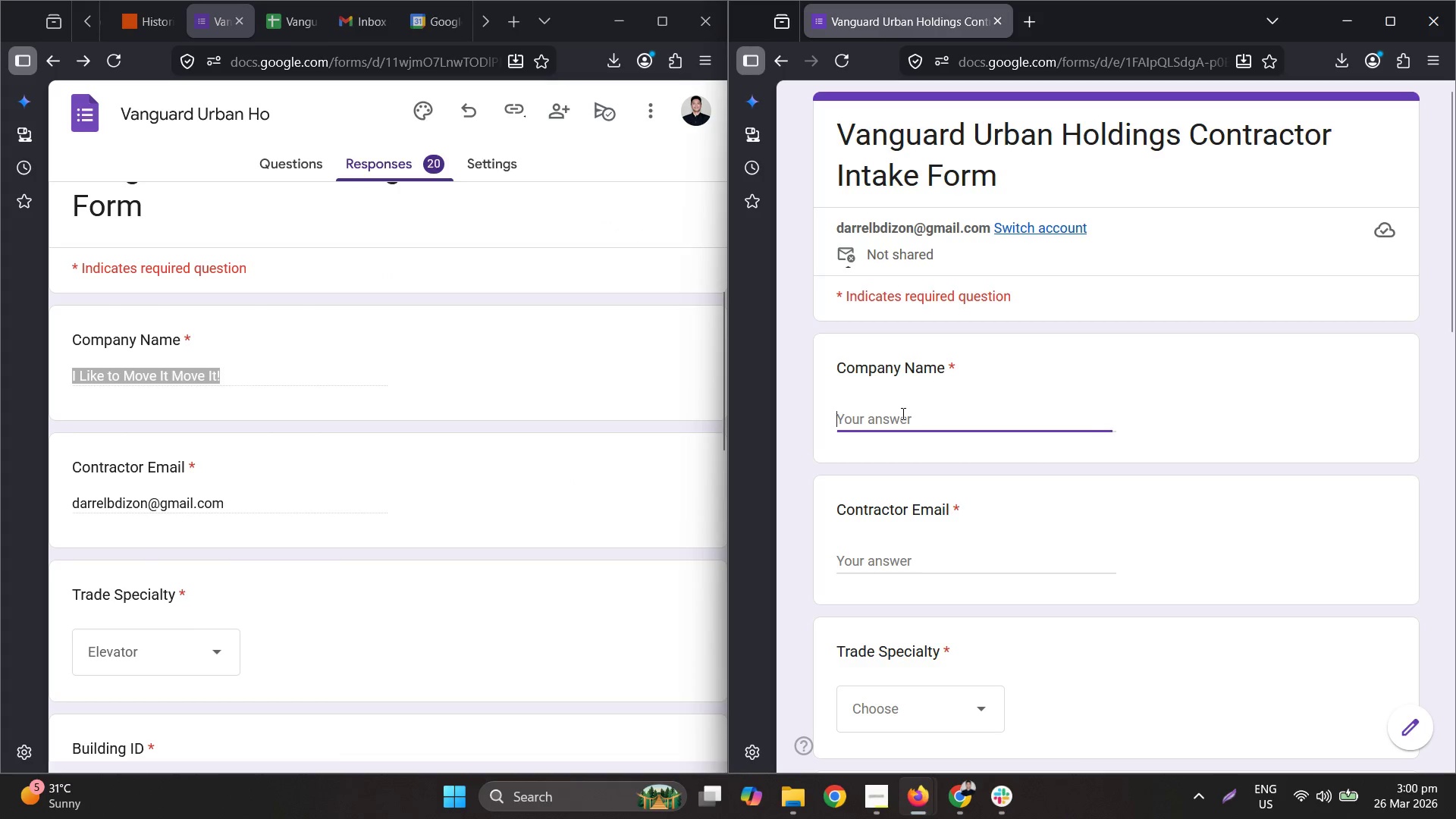 
key(Control+V)
 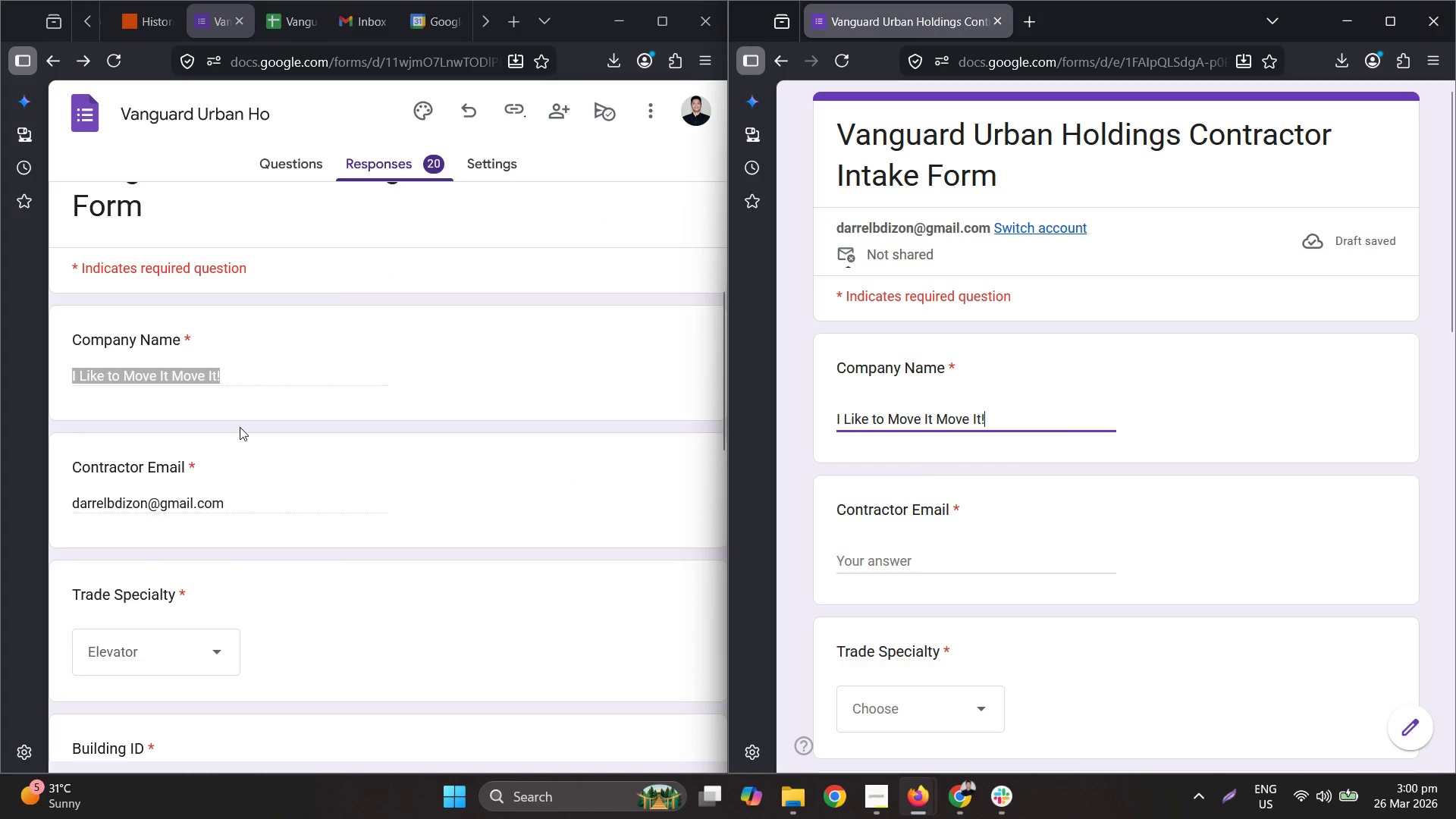 
left_click([152, 294])
 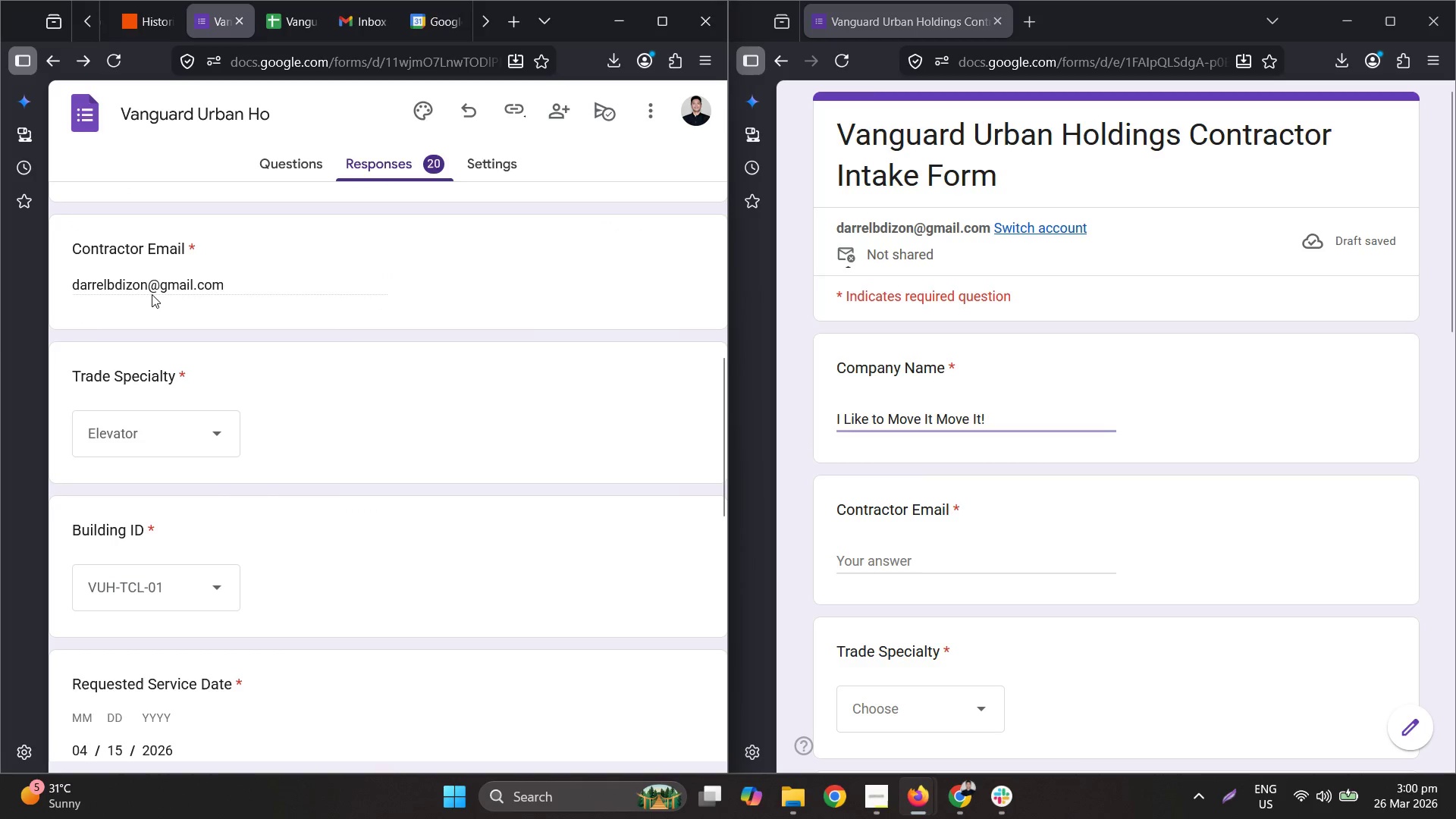 
scroll: coordinate [240, 427], scroll_direction: down, amount: 2.0
 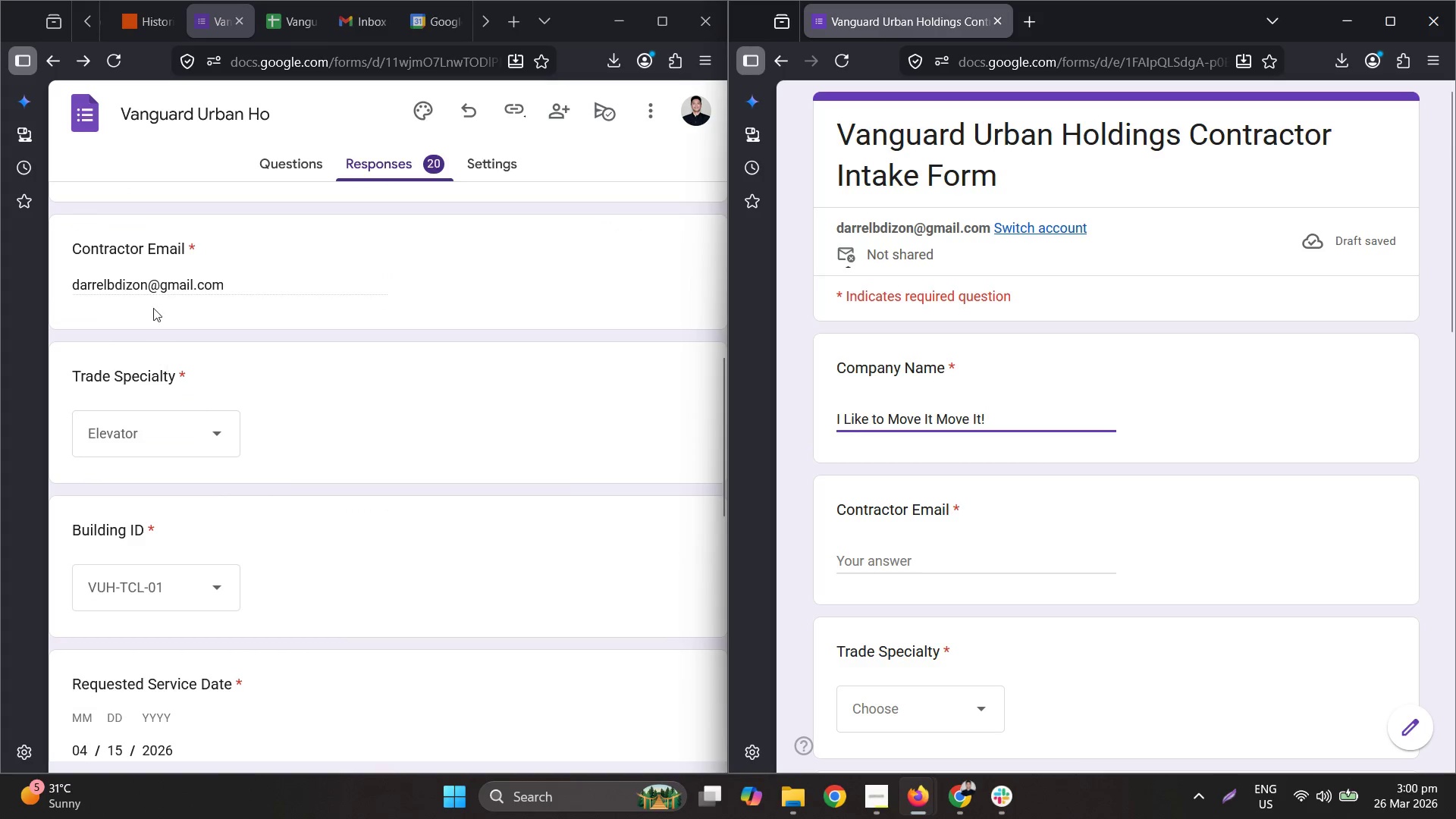 
double_click([152, 294])
 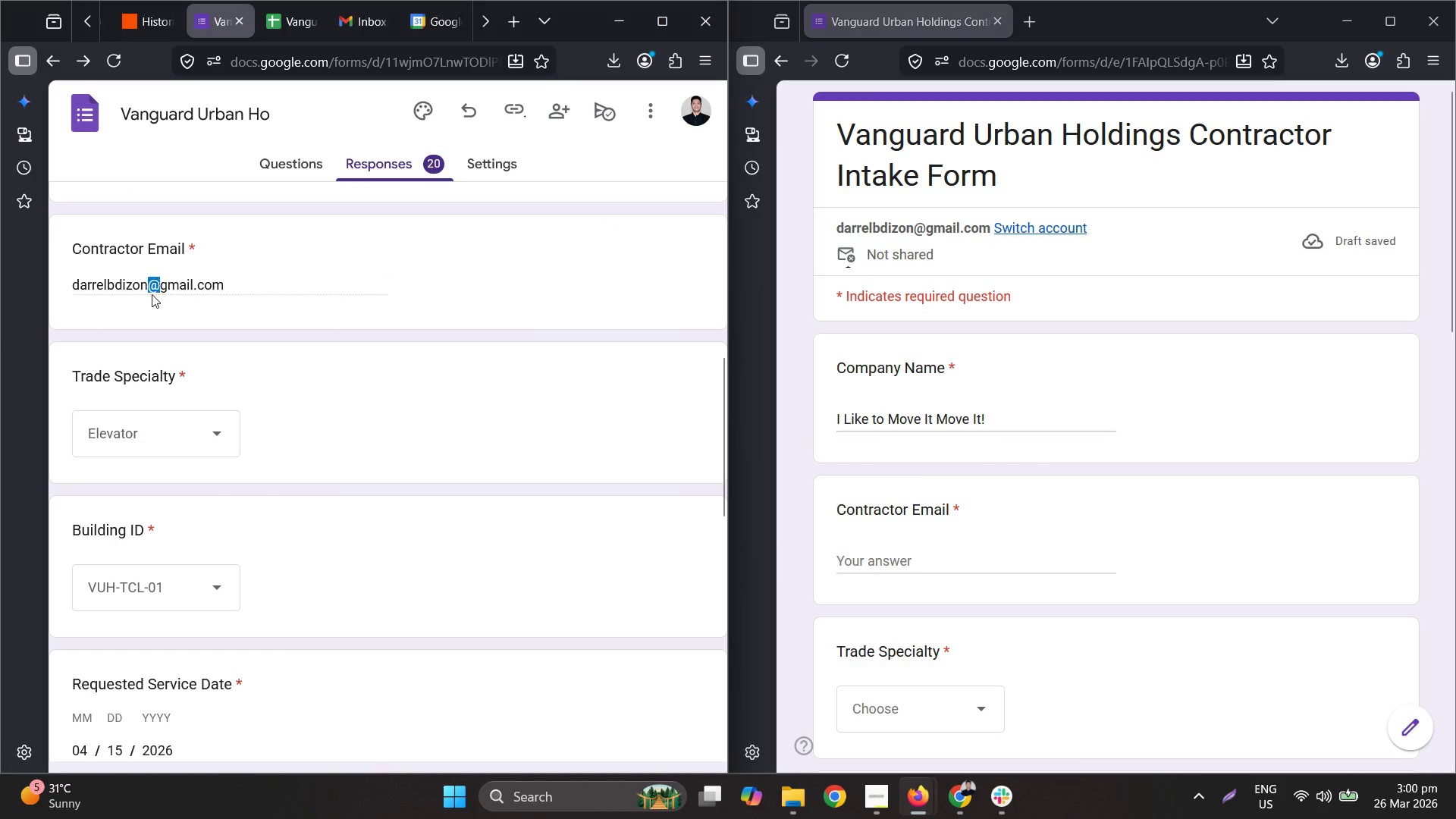 
triple_click([152, 294])
 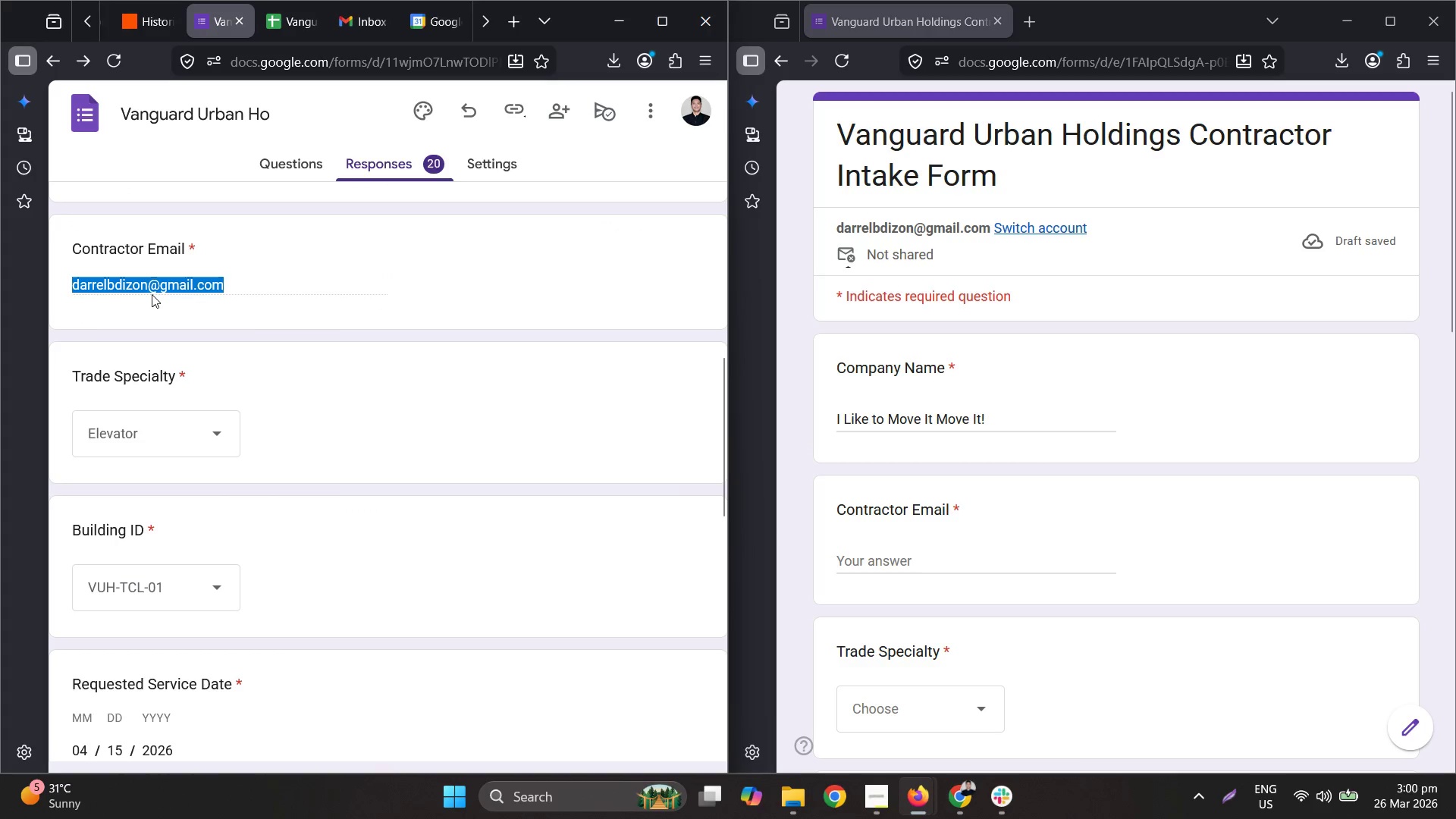 
key(Control+ControlLeft)
 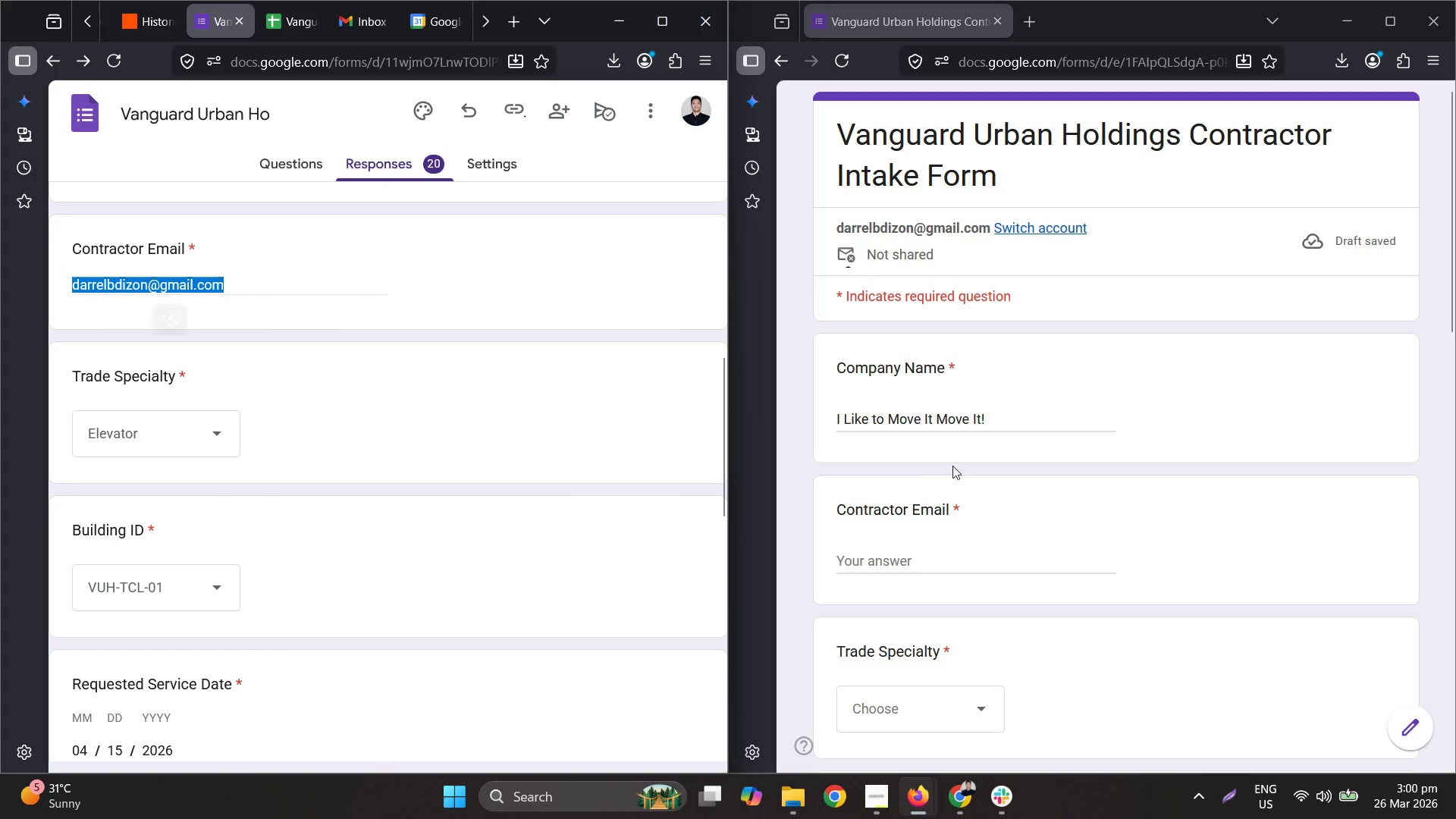 
key(Control+C)
 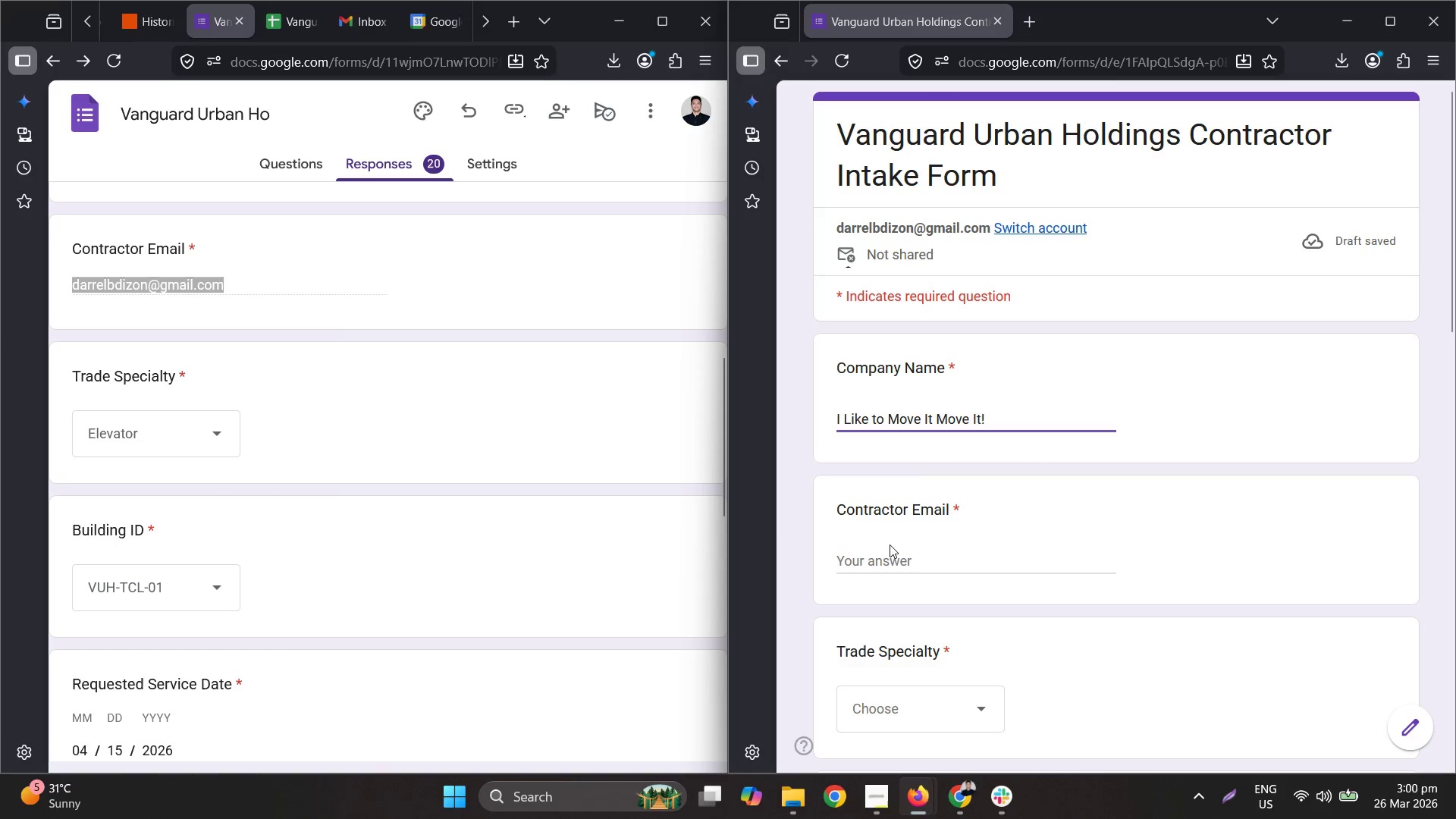 
double_click([891, 564])
 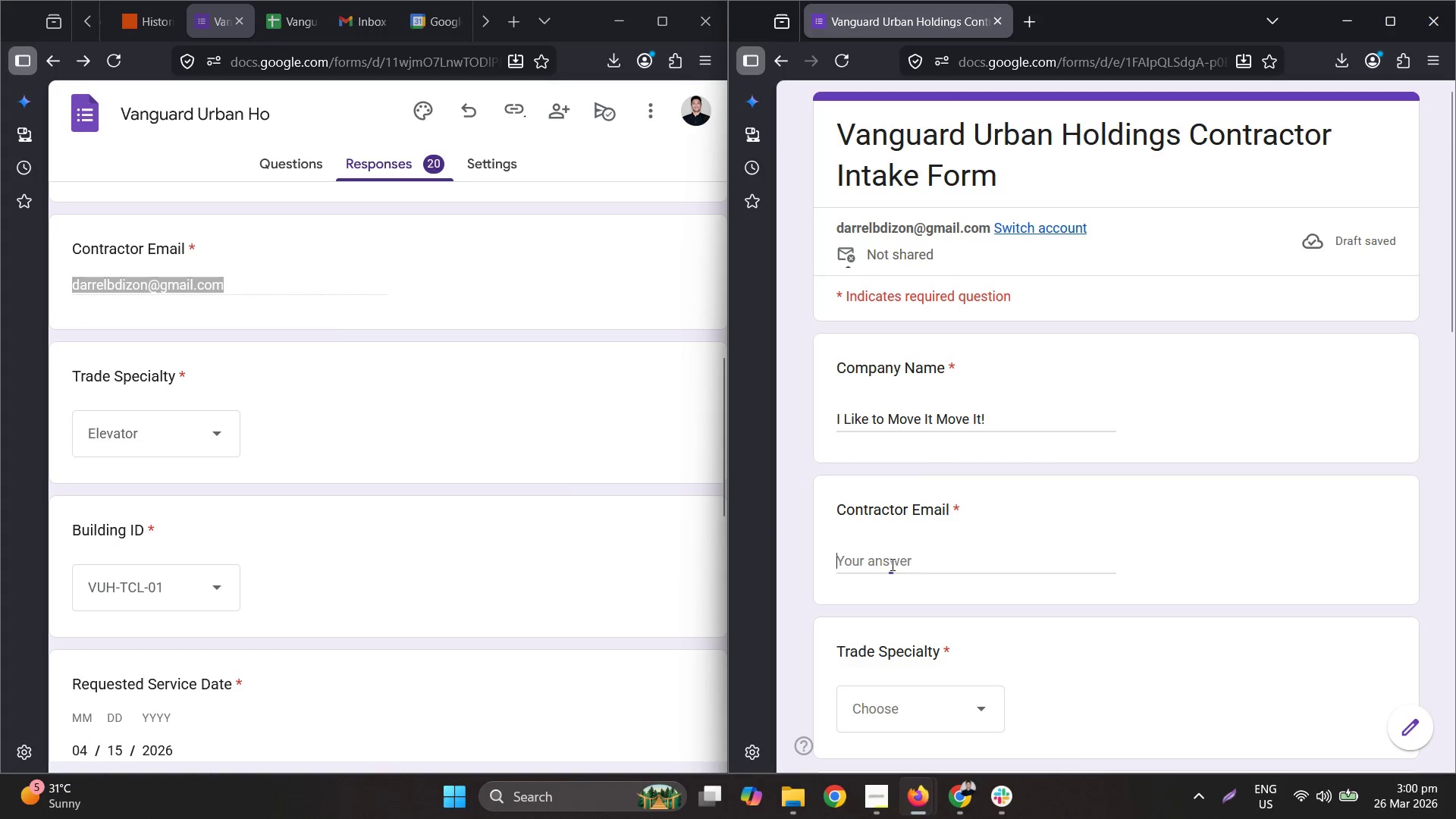 
key(Control+ControlLeft)
 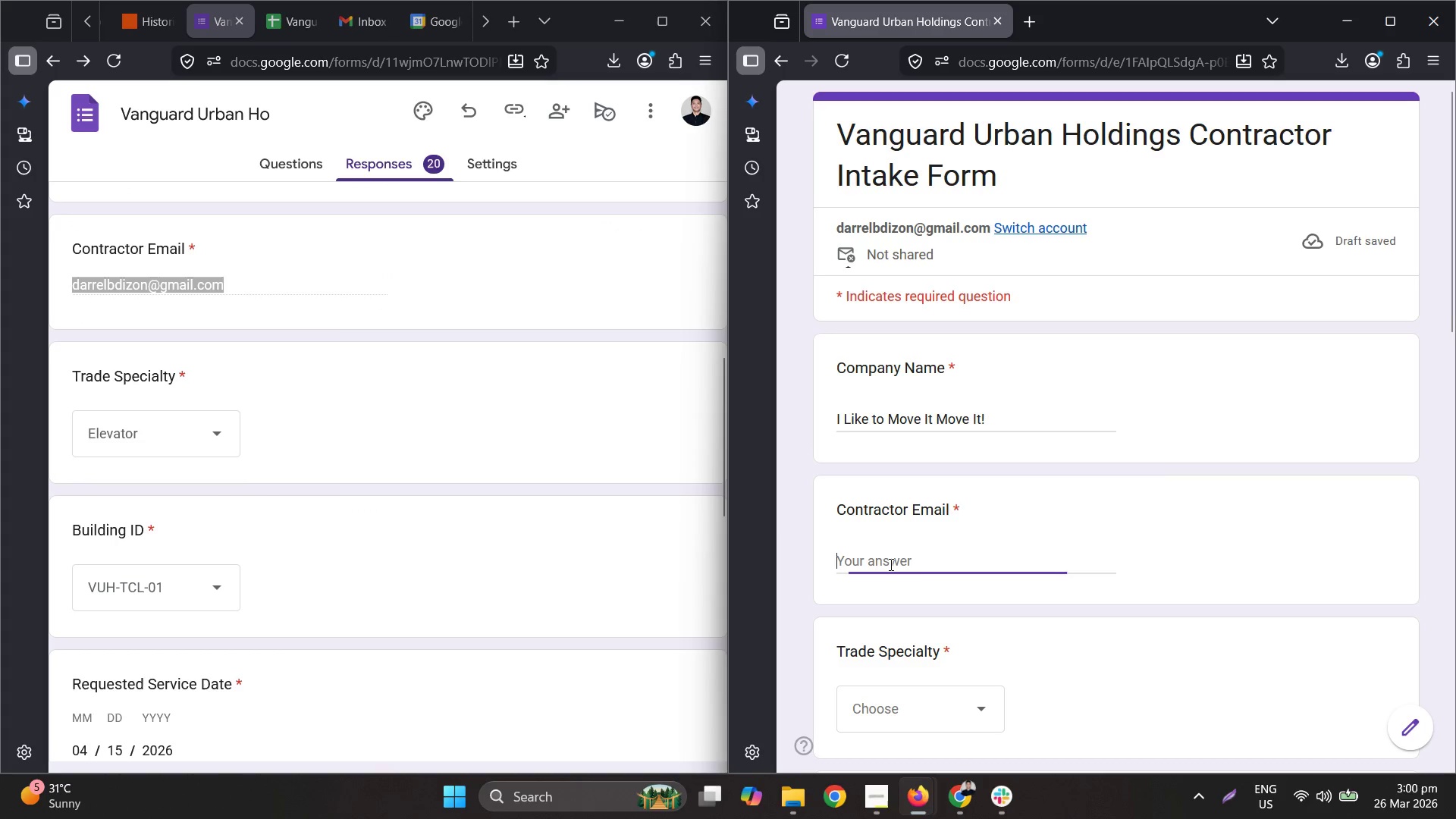 
key(Control+V)
 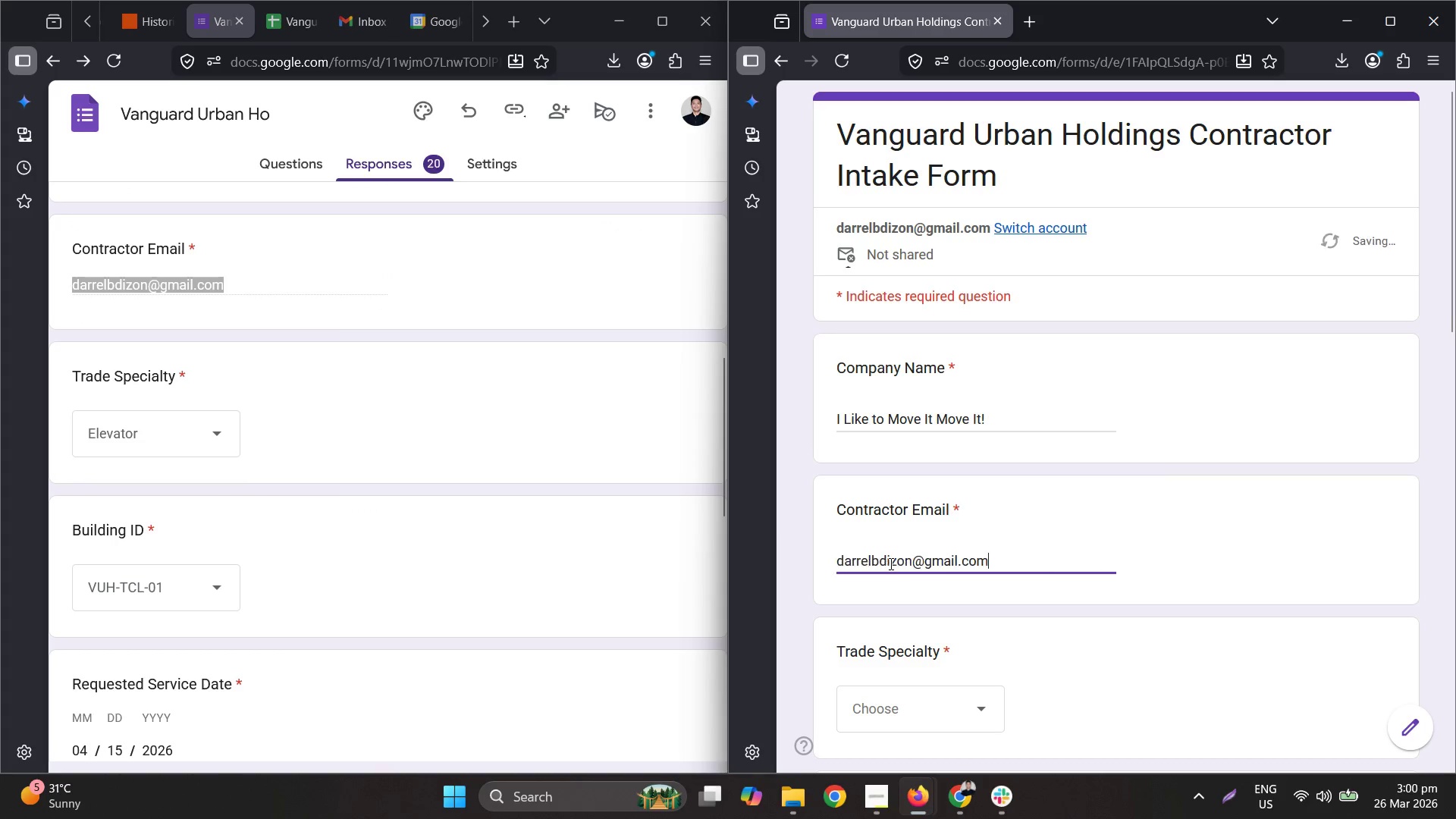 
scroll: coordinate [893, 560], scroll_direction: down, amount: 3.0
 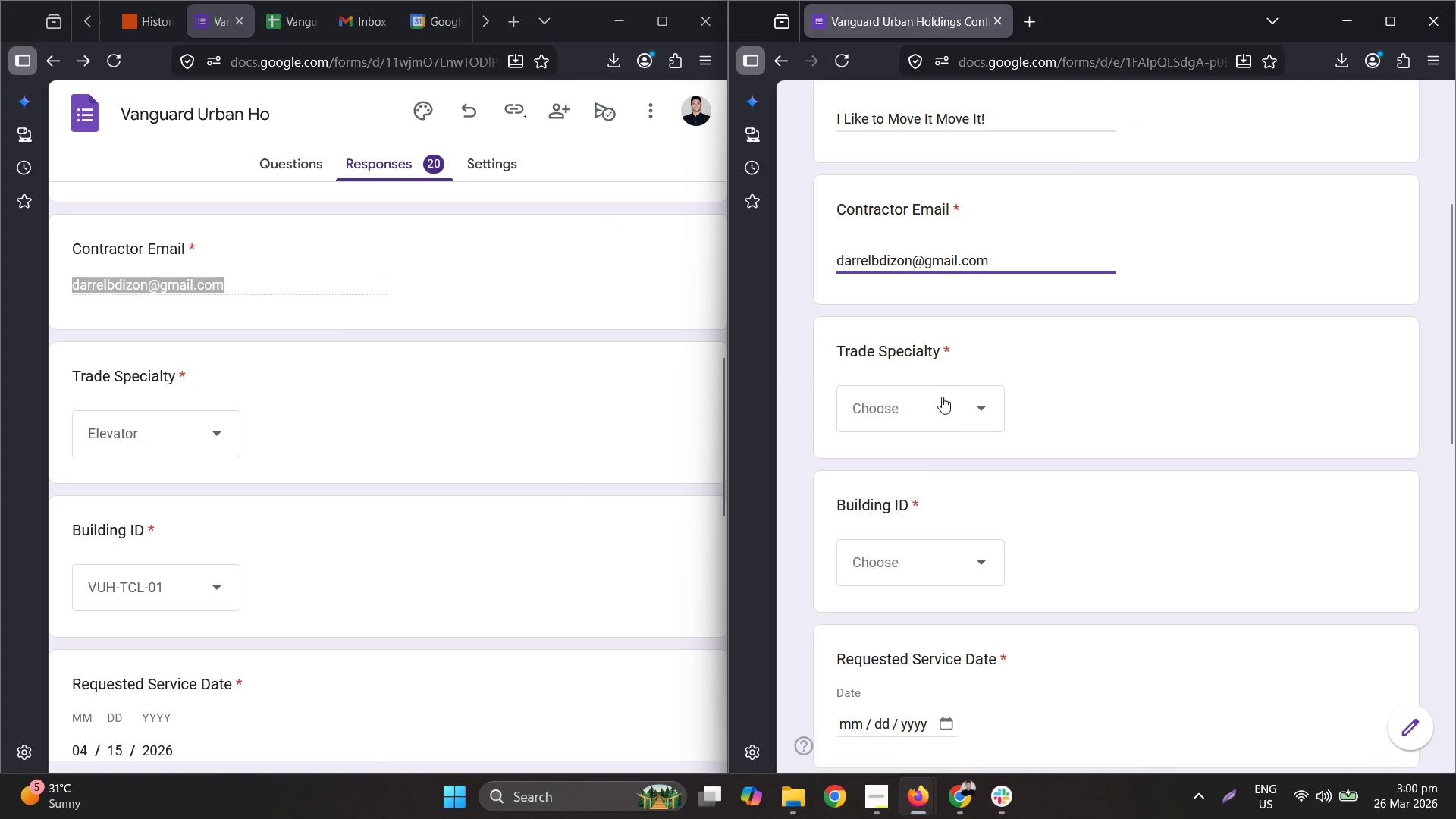 
left_click([948, 422])
 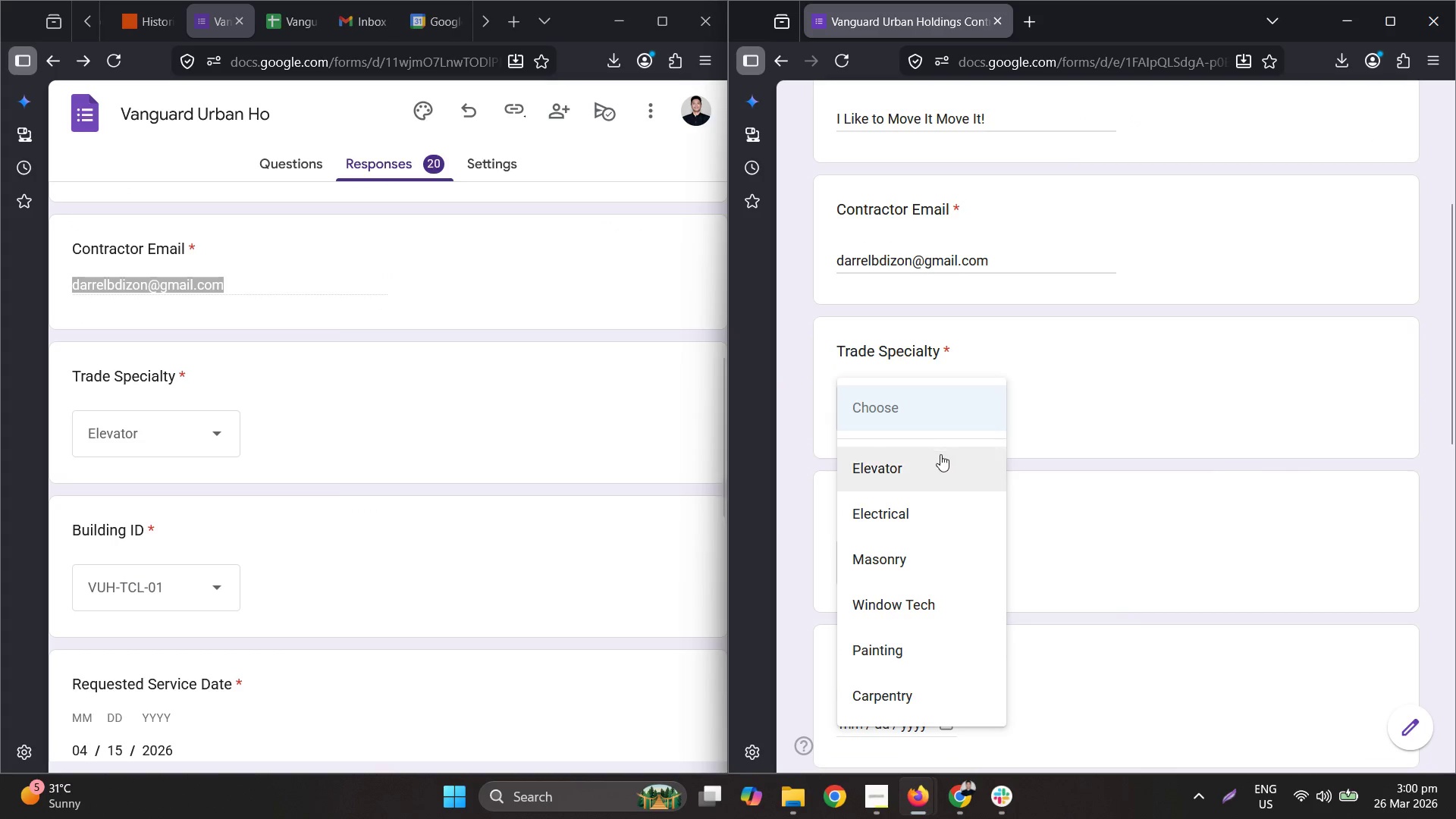 
left_click([940, 454])
 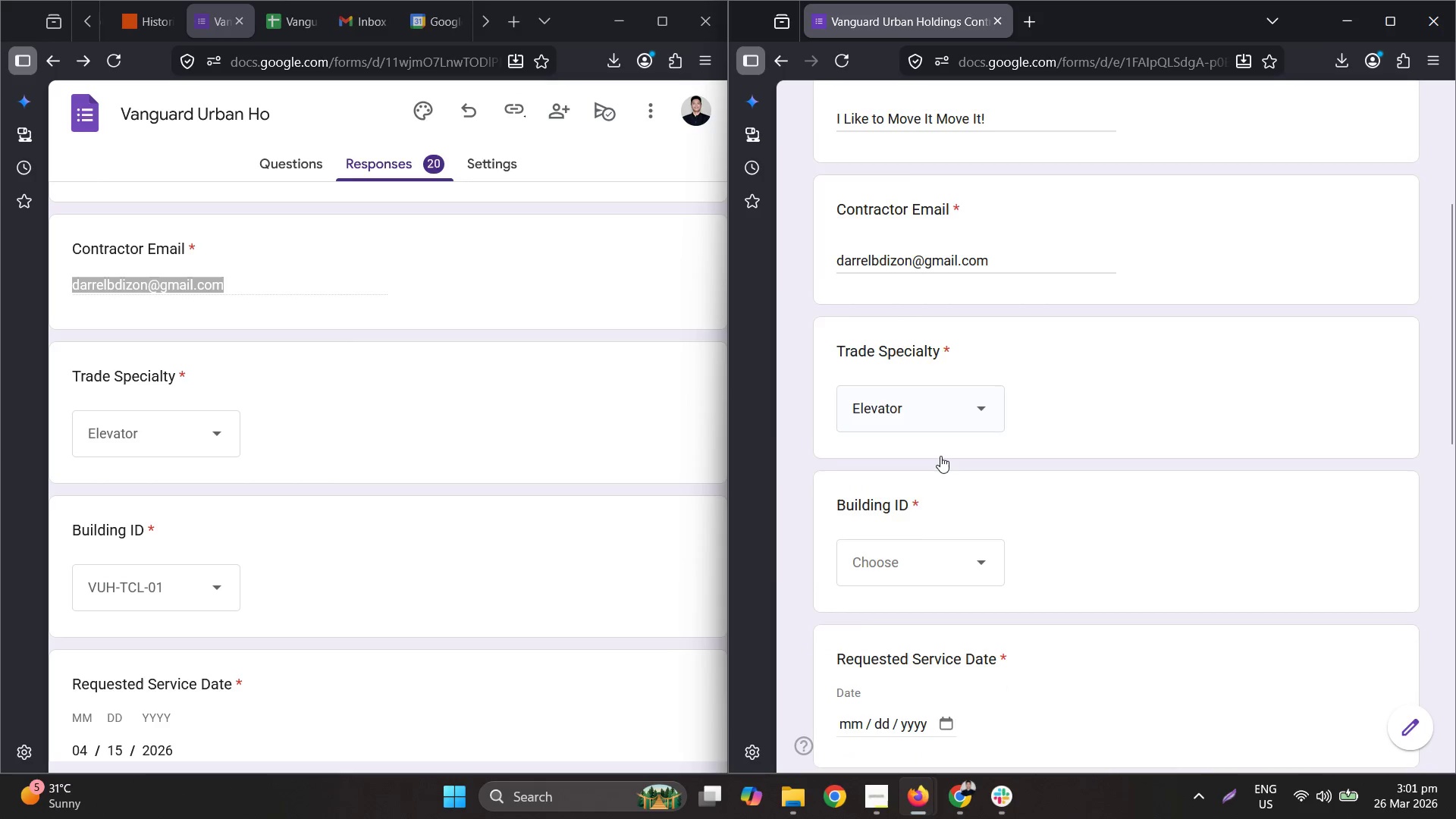 
scroll: coordinate [257, 425], scroll_direction: down, amount: 4.0
 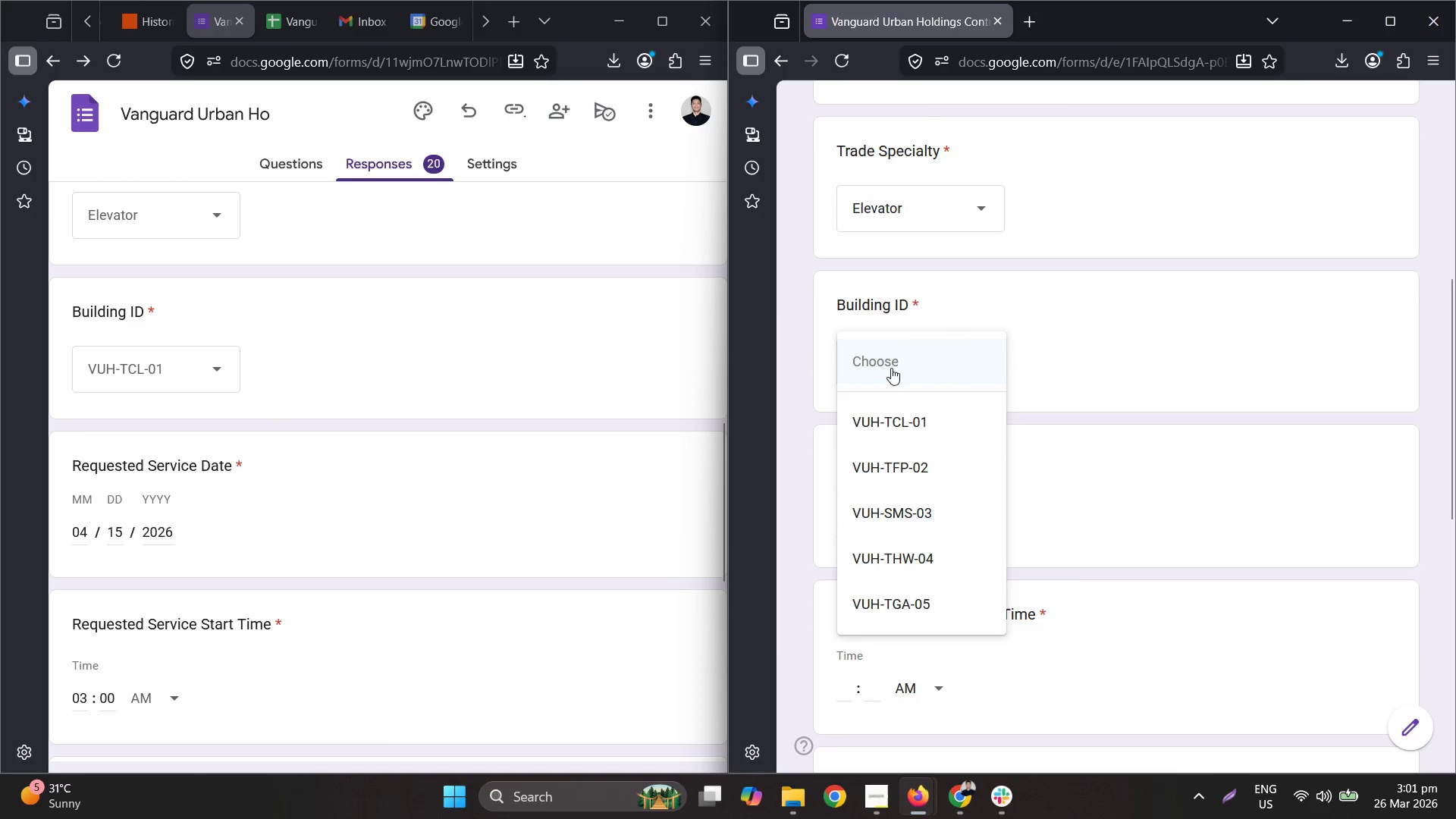 
left_click([886, 416])
 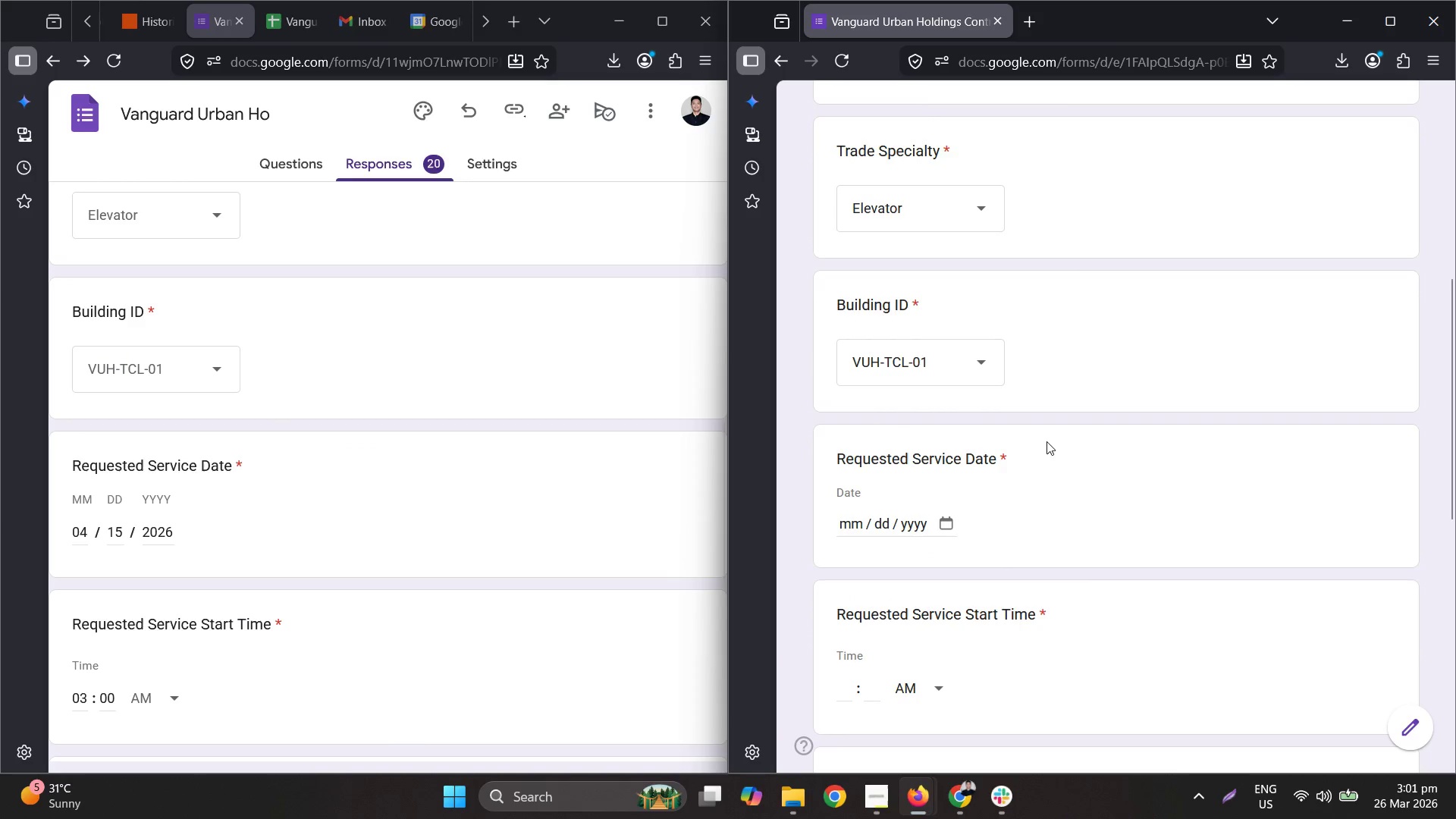 
scroll: coordinate [621, 500], scroll_direction: down, amount: 4.0
 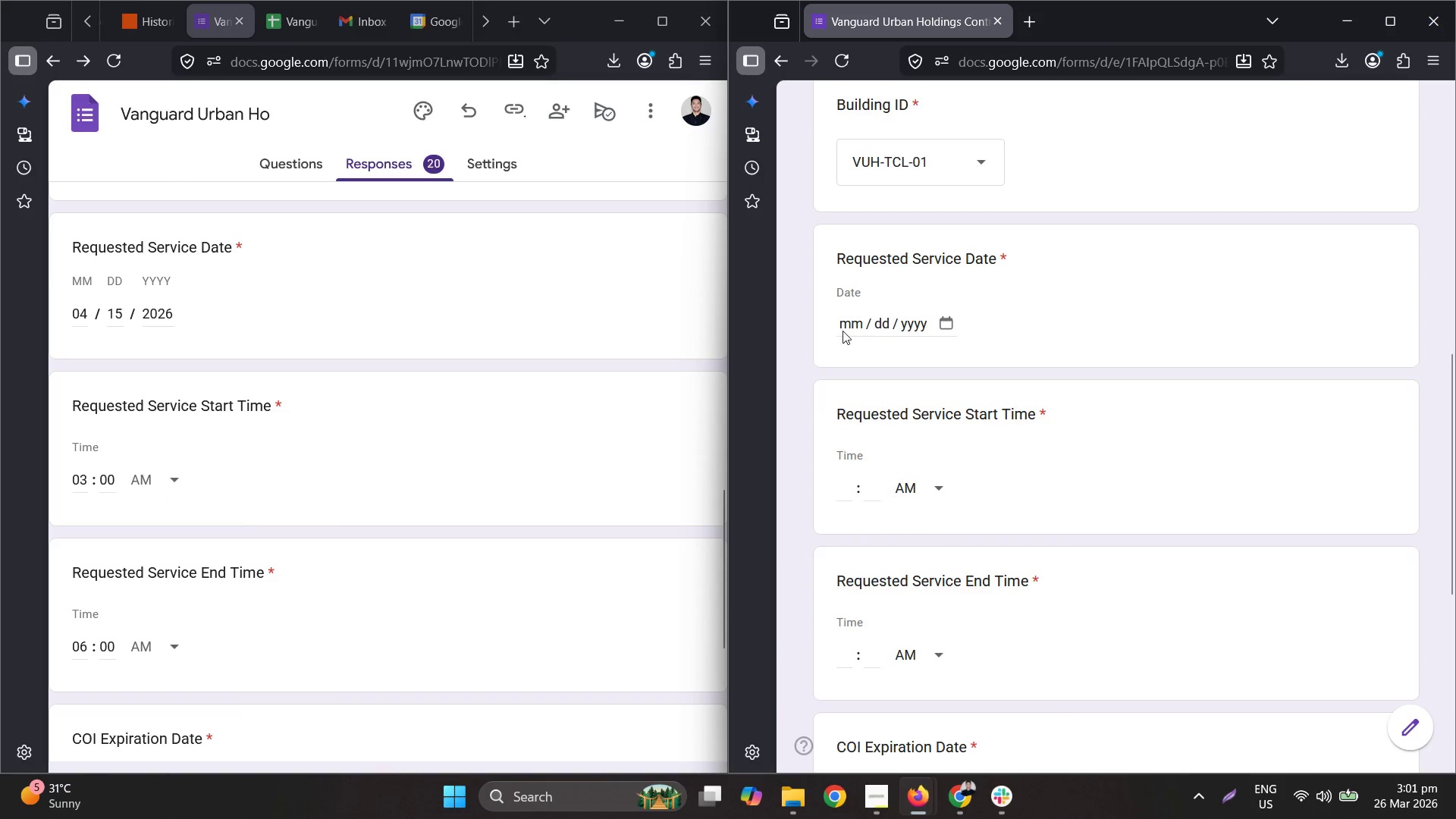 
left_click([843, 329])
 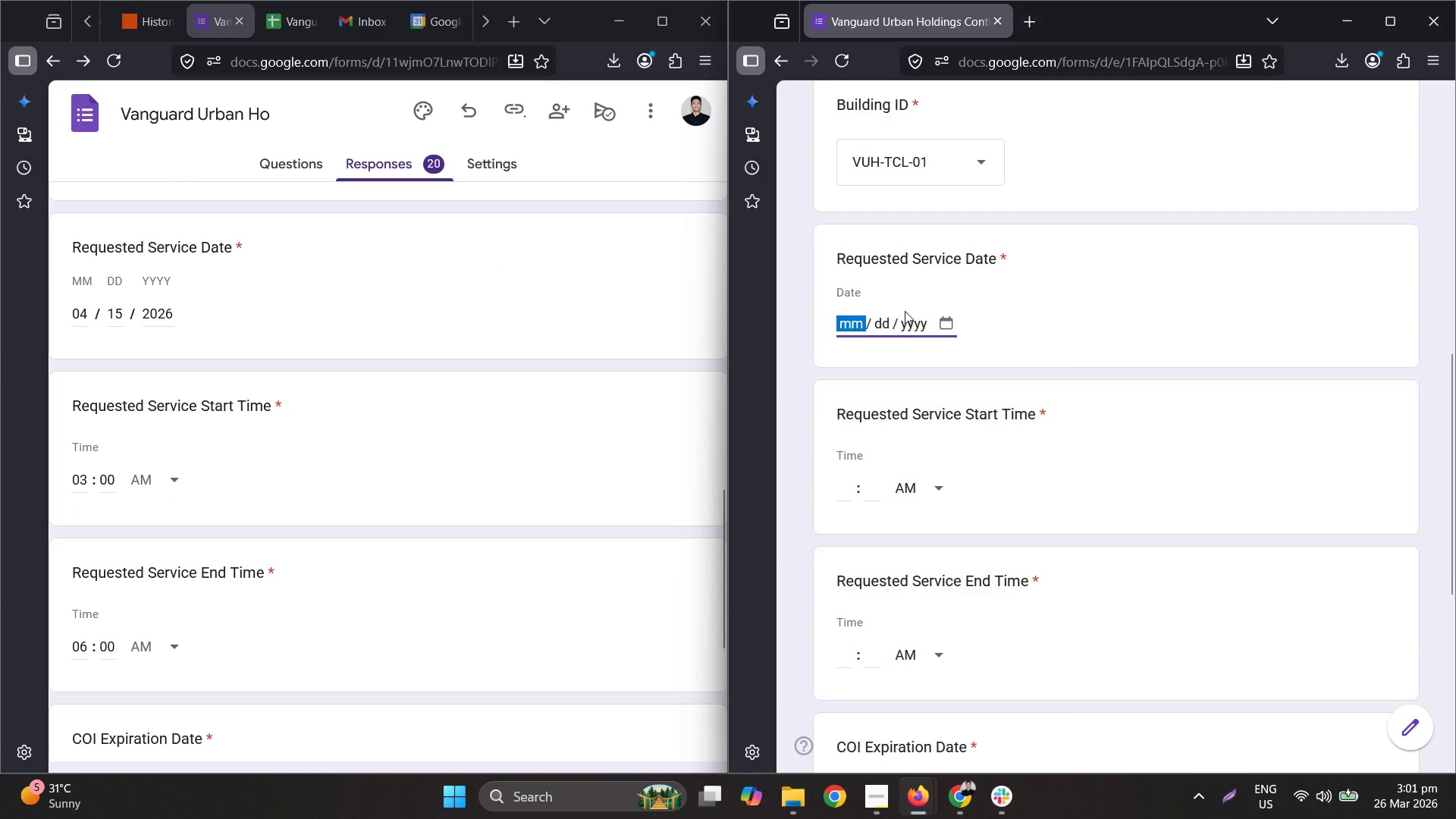 
left_click([949, 319])
 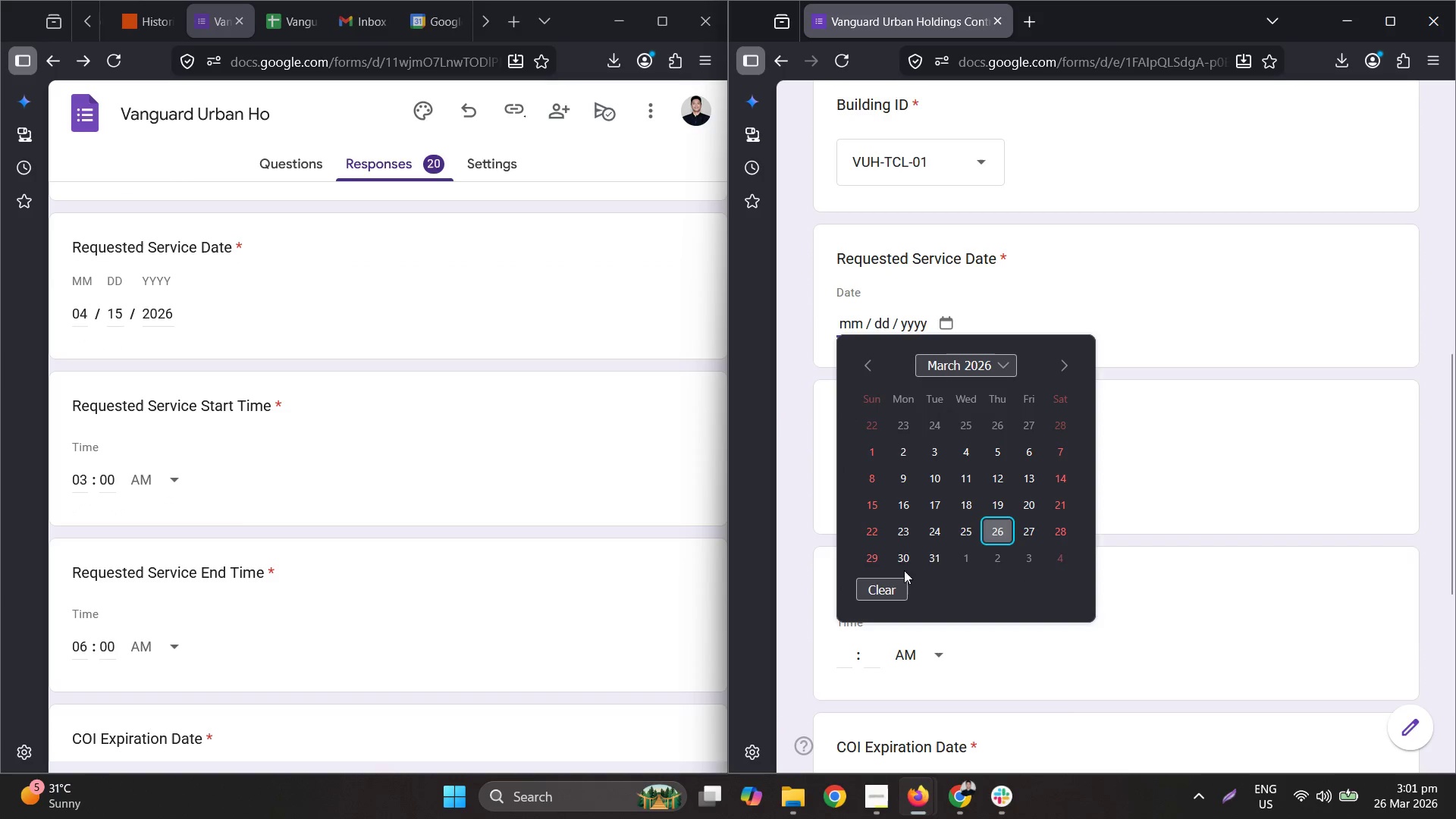 
left_click([901, 552])
 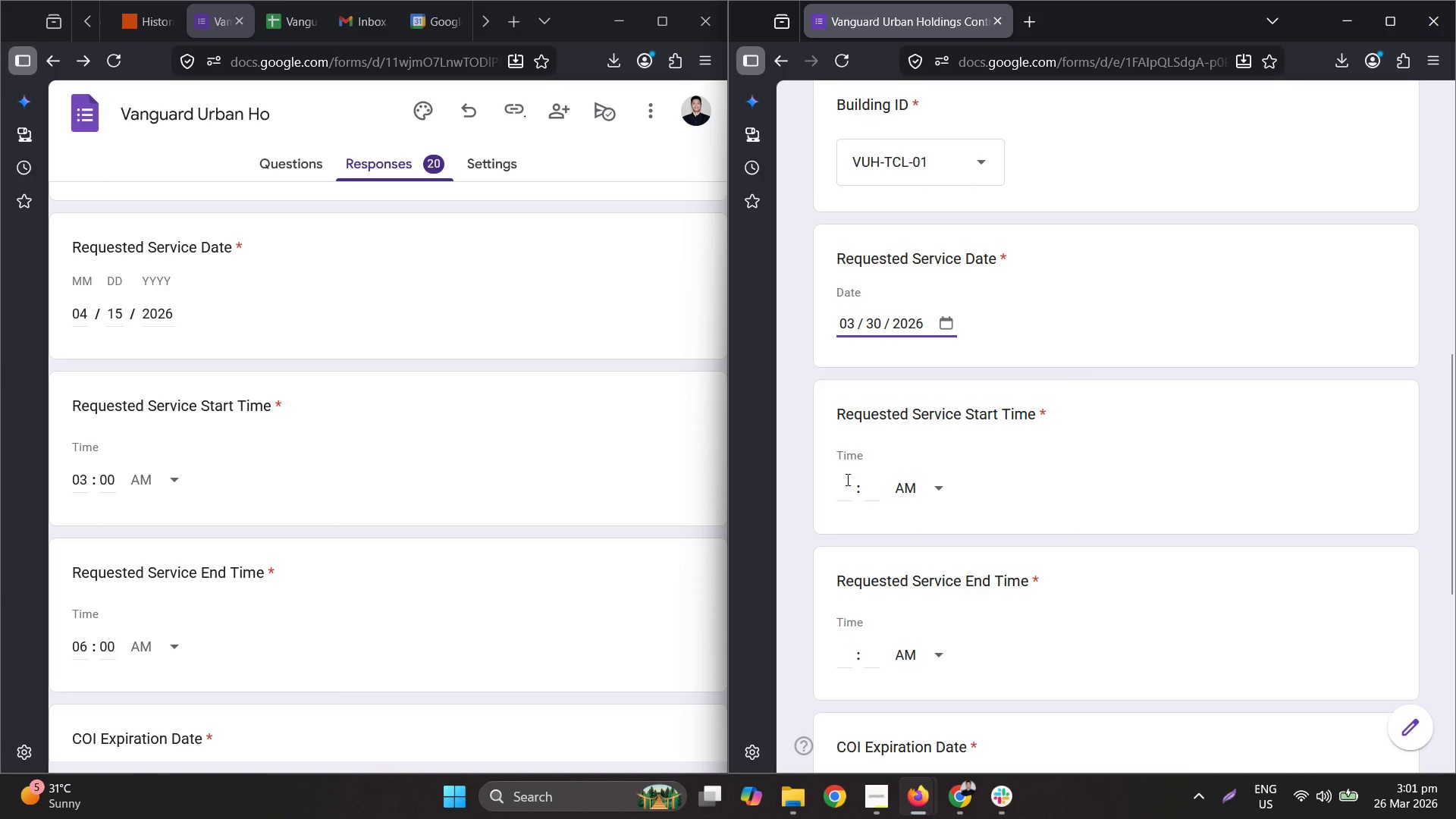 
left_click([848, 478])
 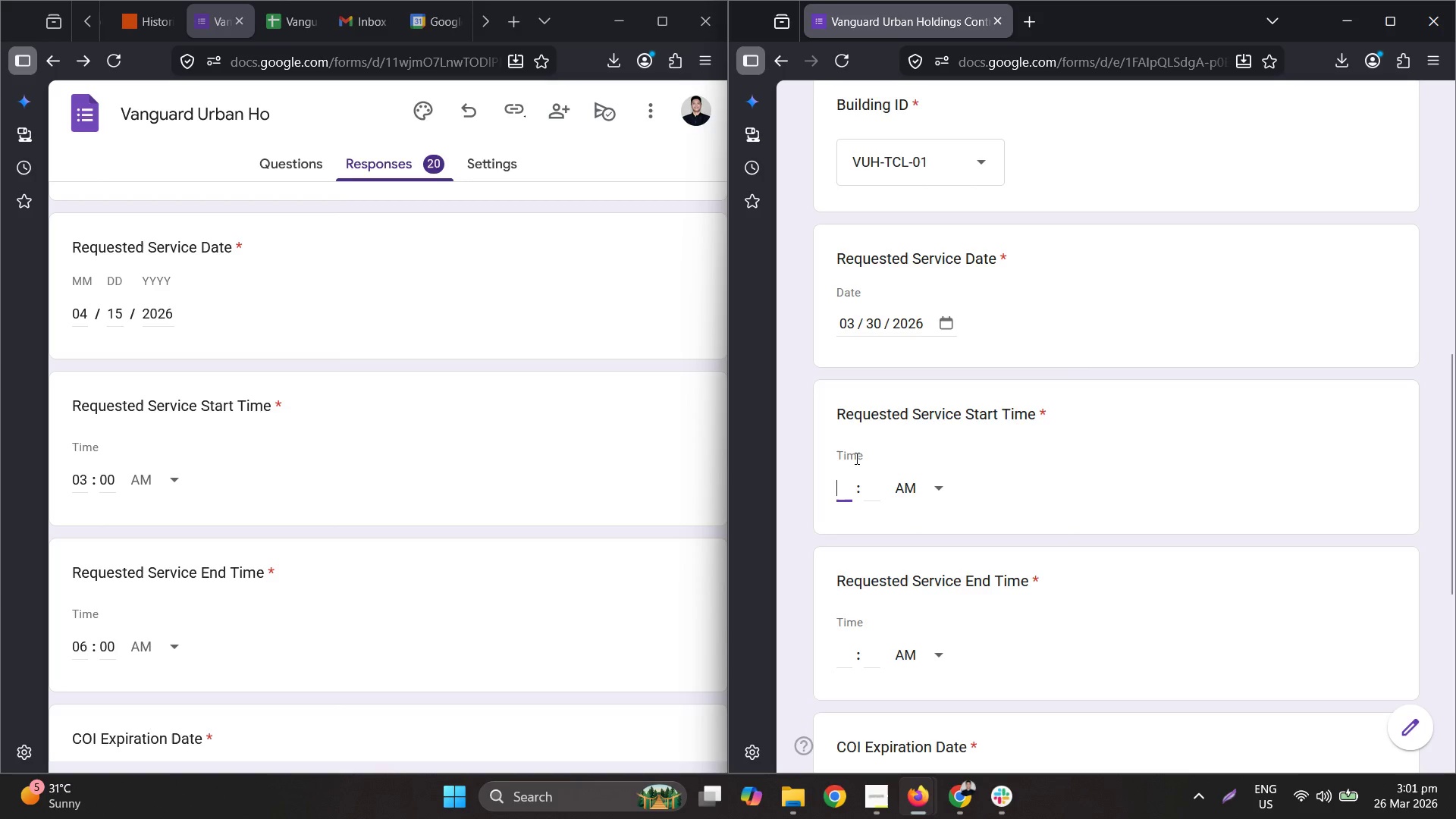 
key(Numpad0)
 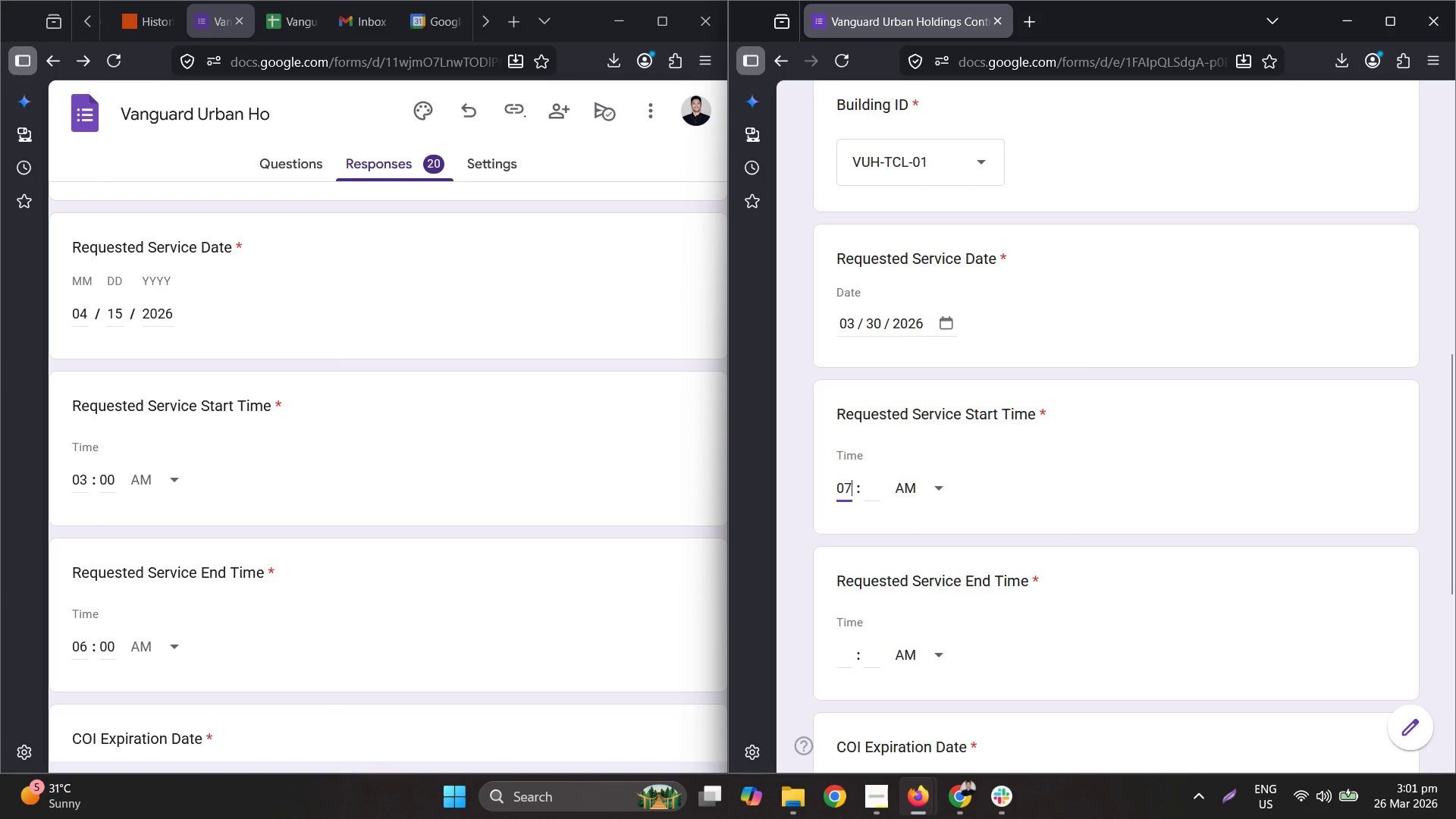 
key(Numpad7)
 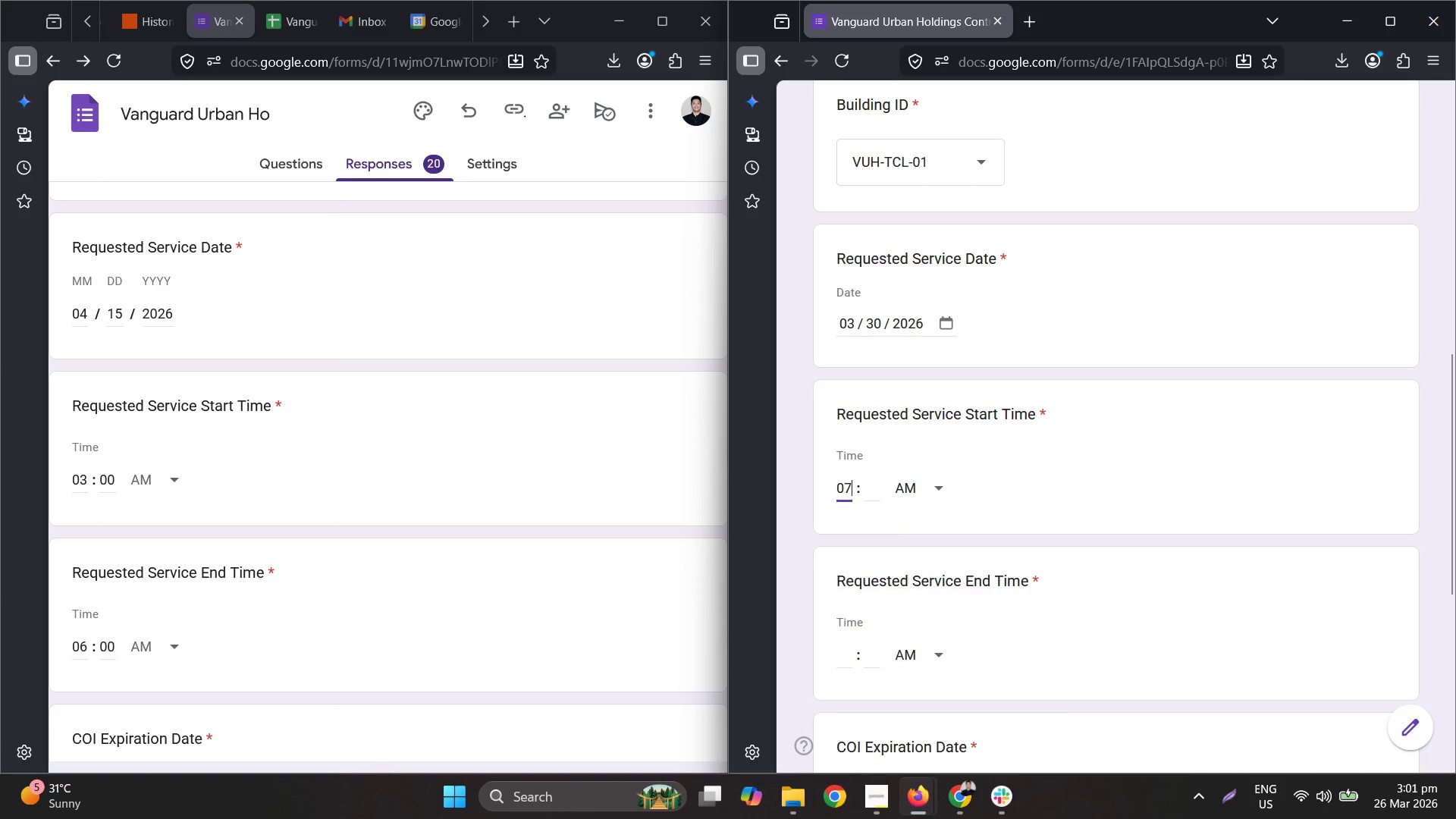 
key(Tab)
 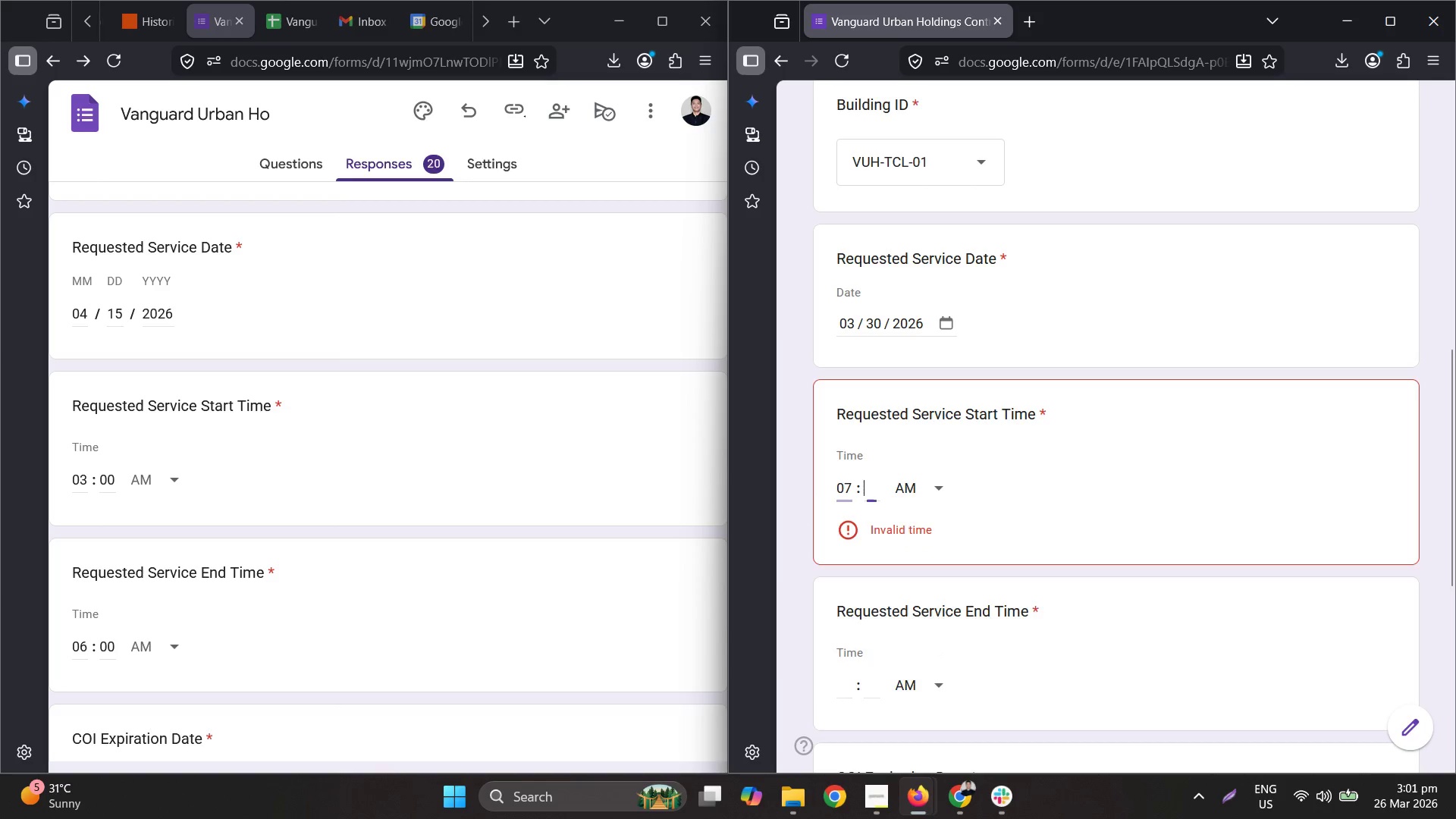 
key(Numpad0)
 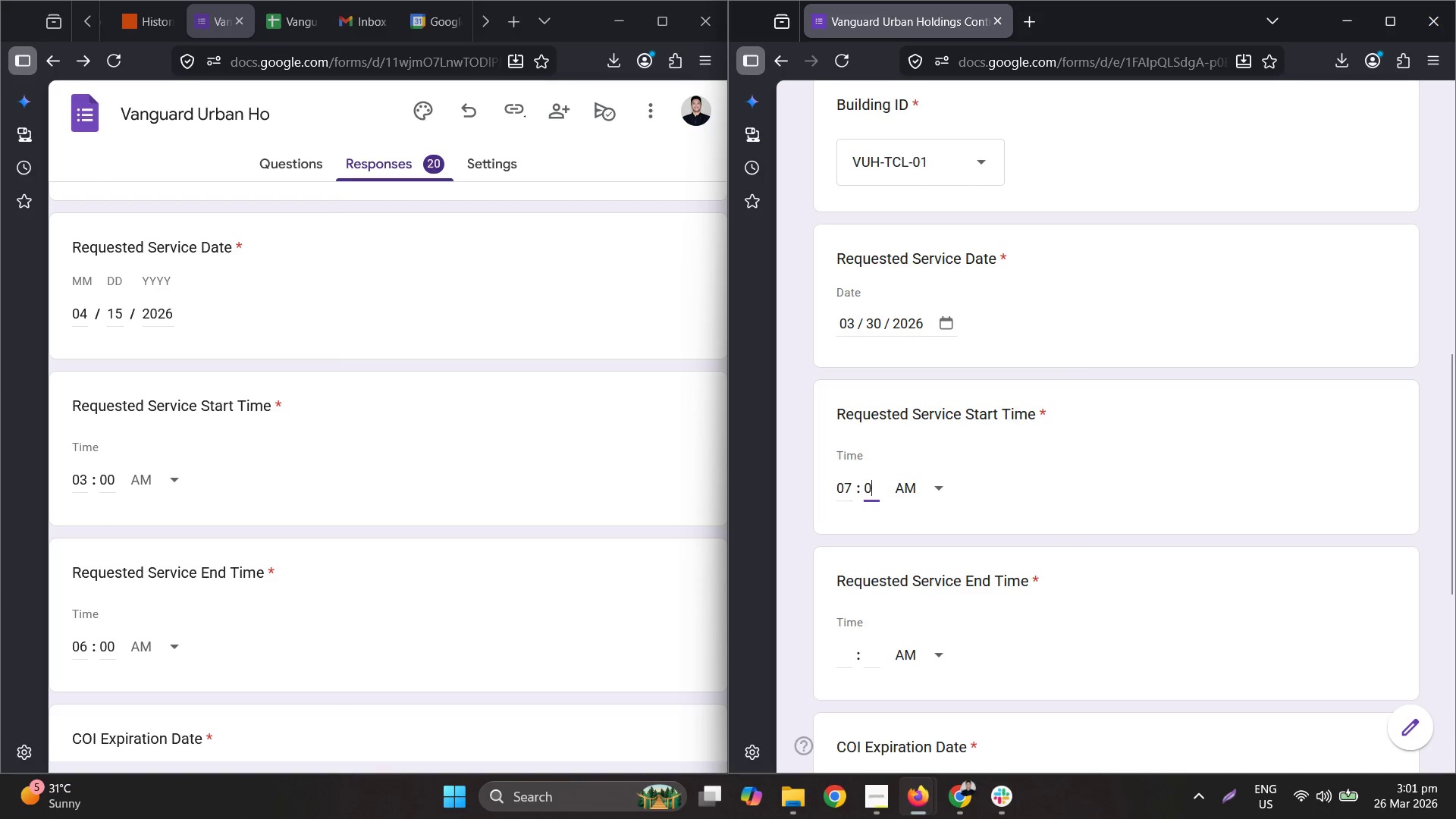 
key(Numpad9)
 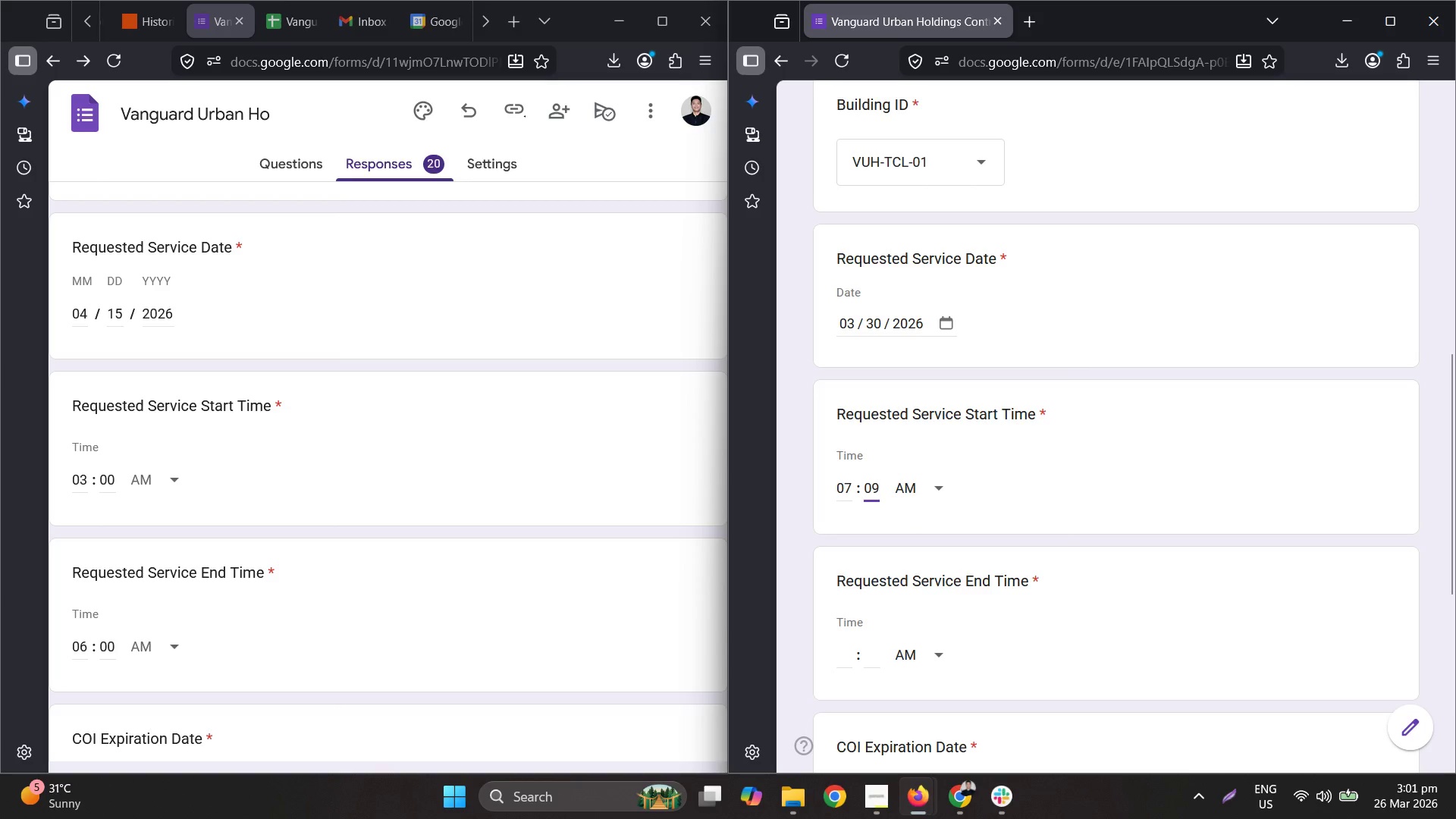 
key(Tab)
 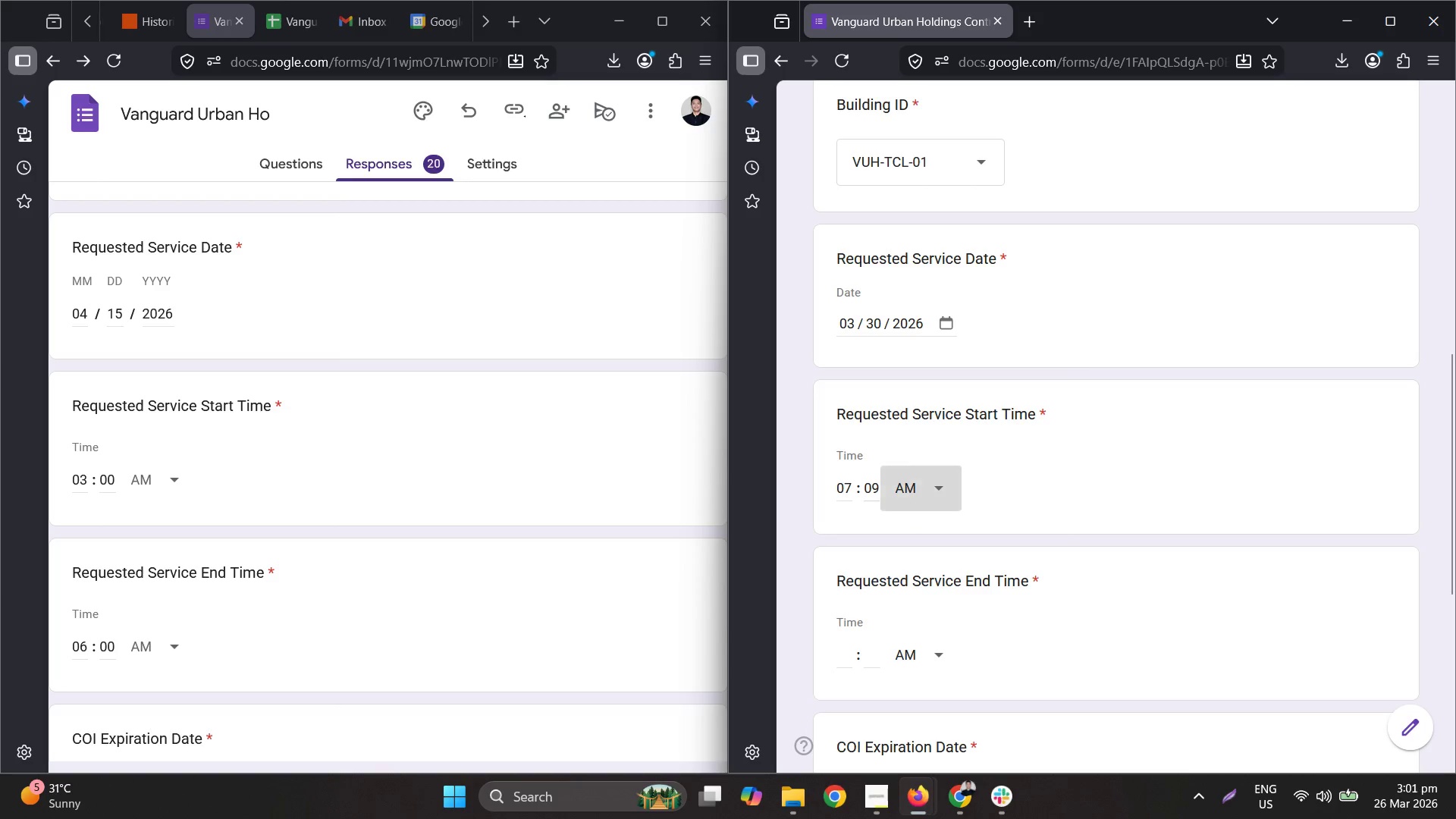 
key(Numpad0)
 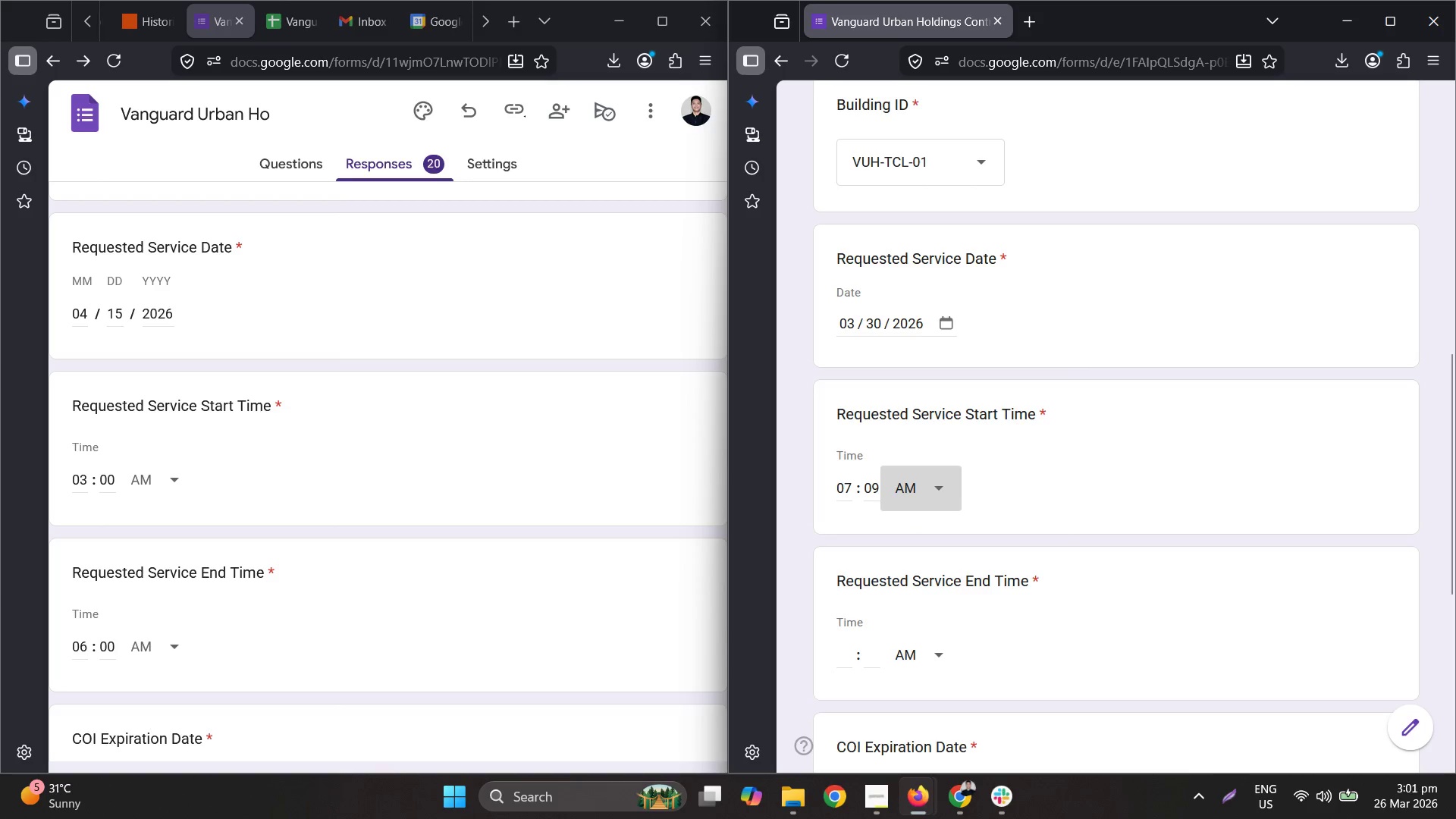 
key(Numpad0)
 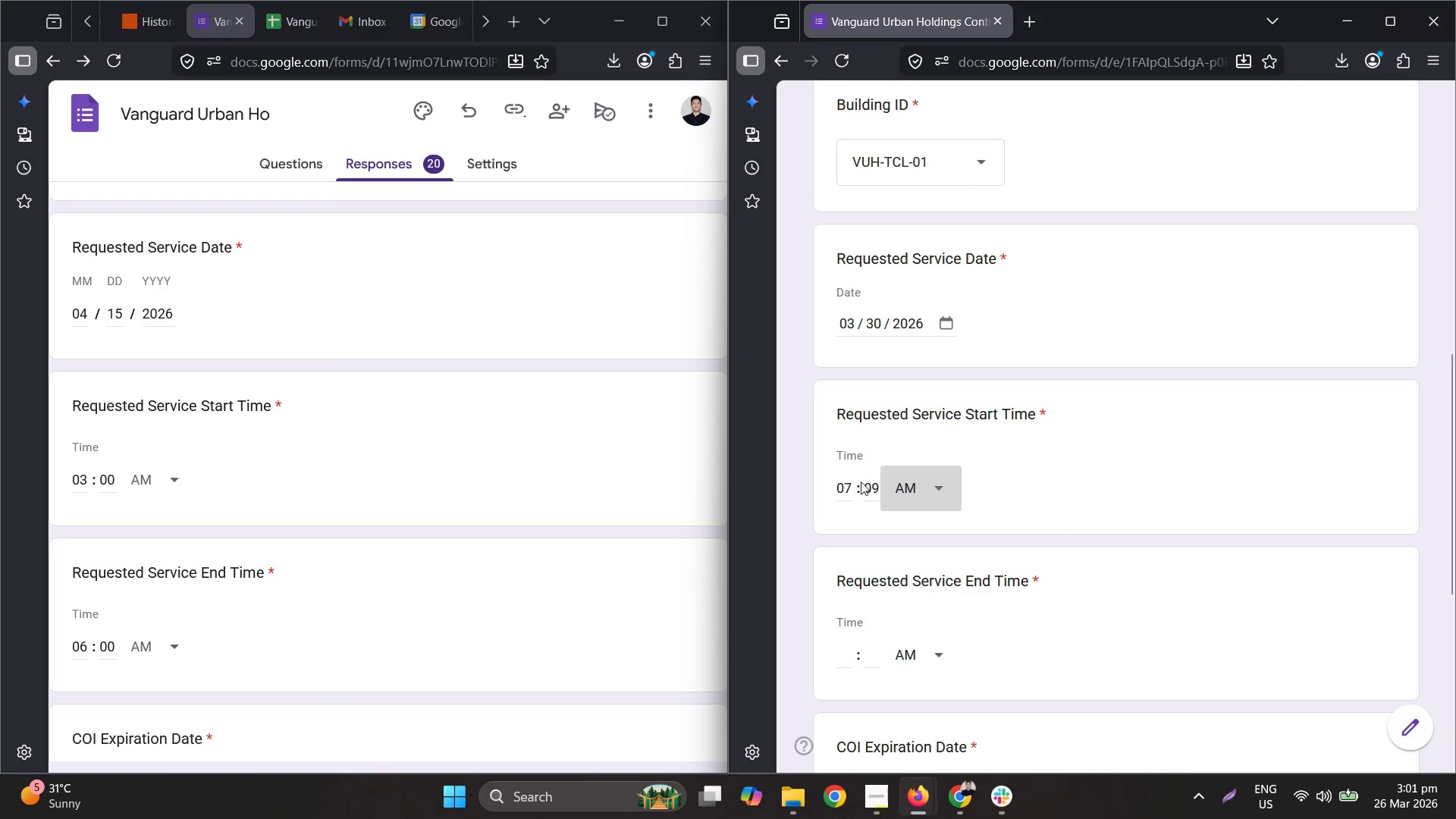 
double_click([864, 486])
 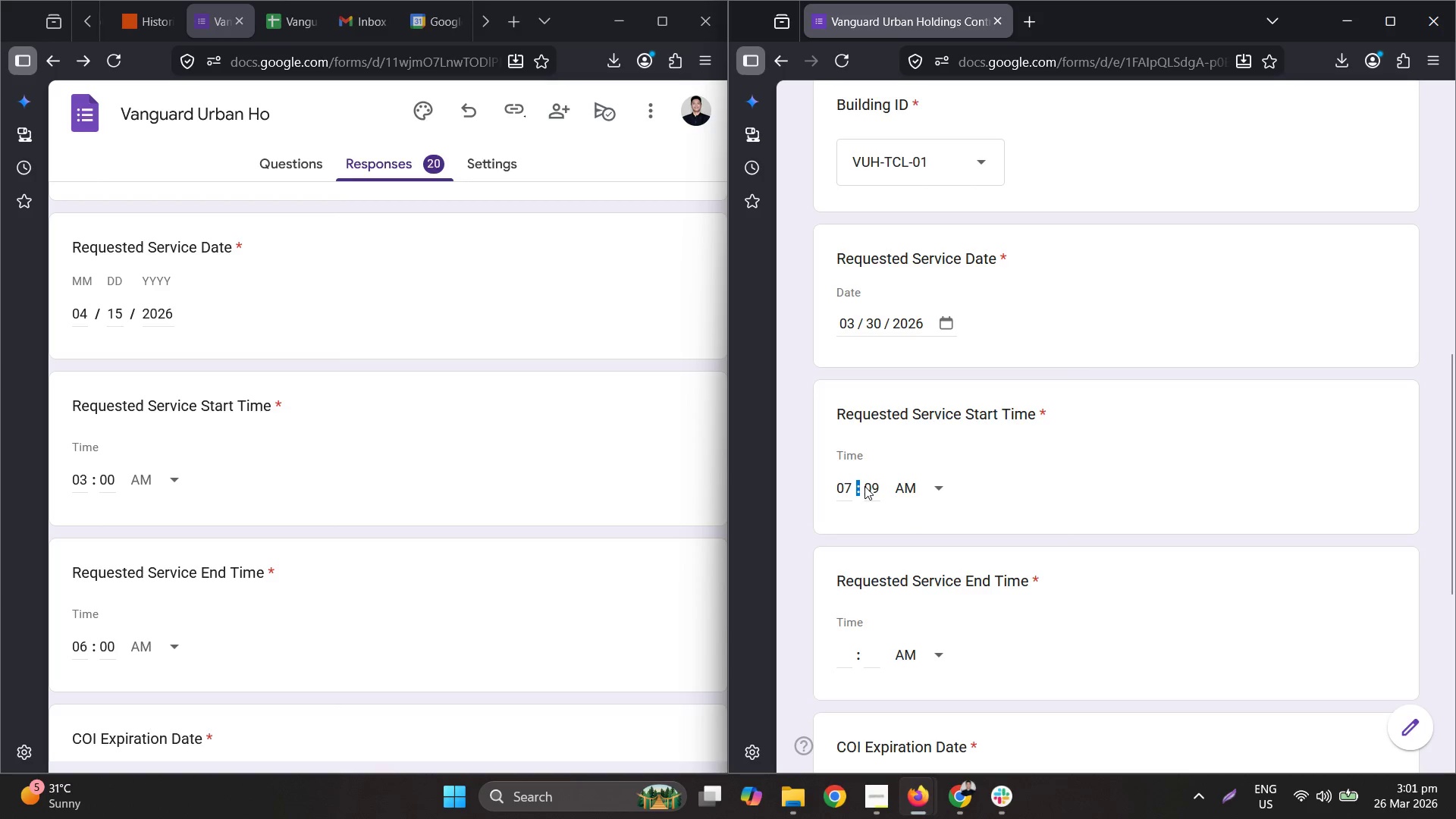 
triple_click([879, 486])
 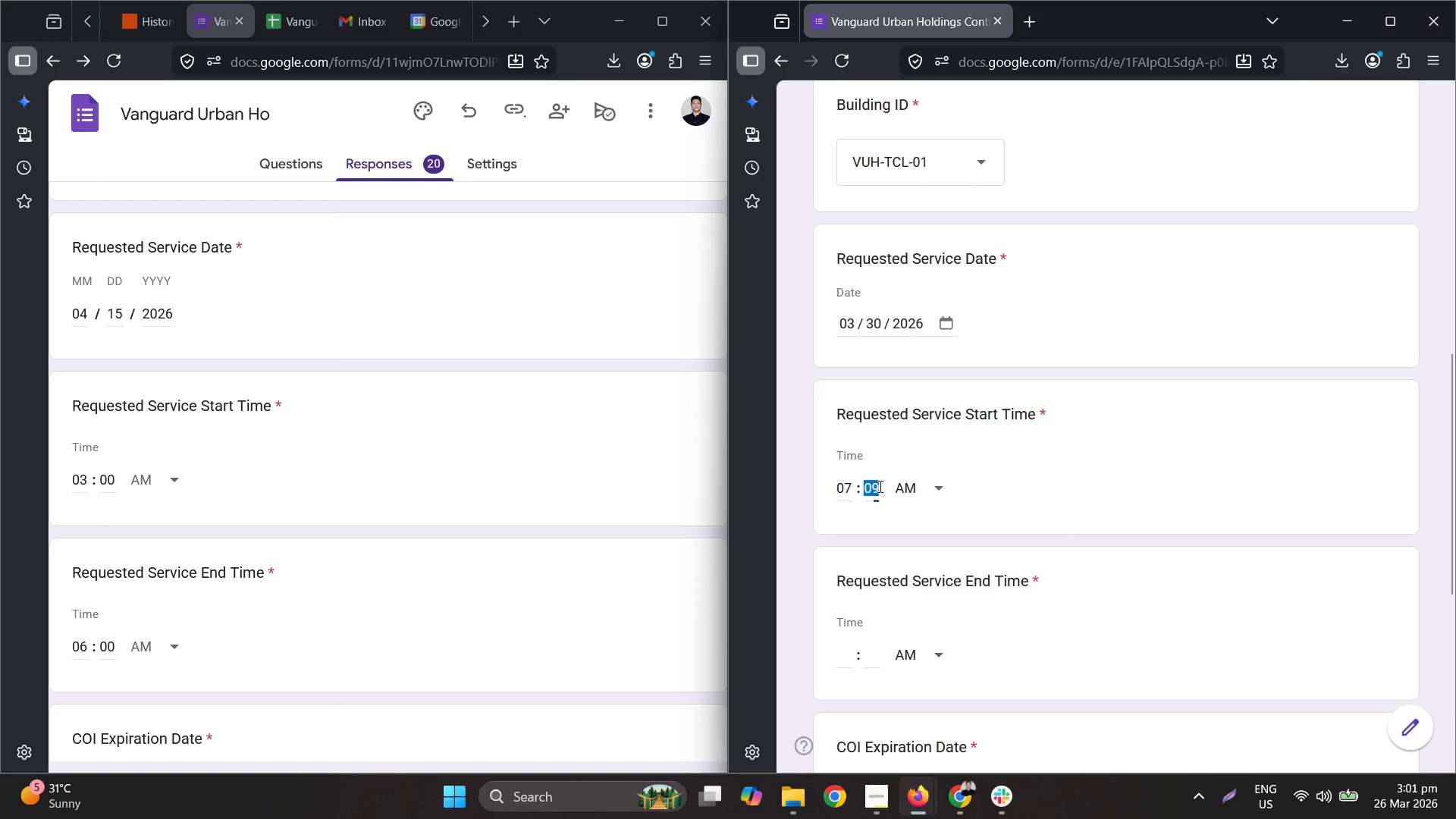 
triple_click([879, 486])
 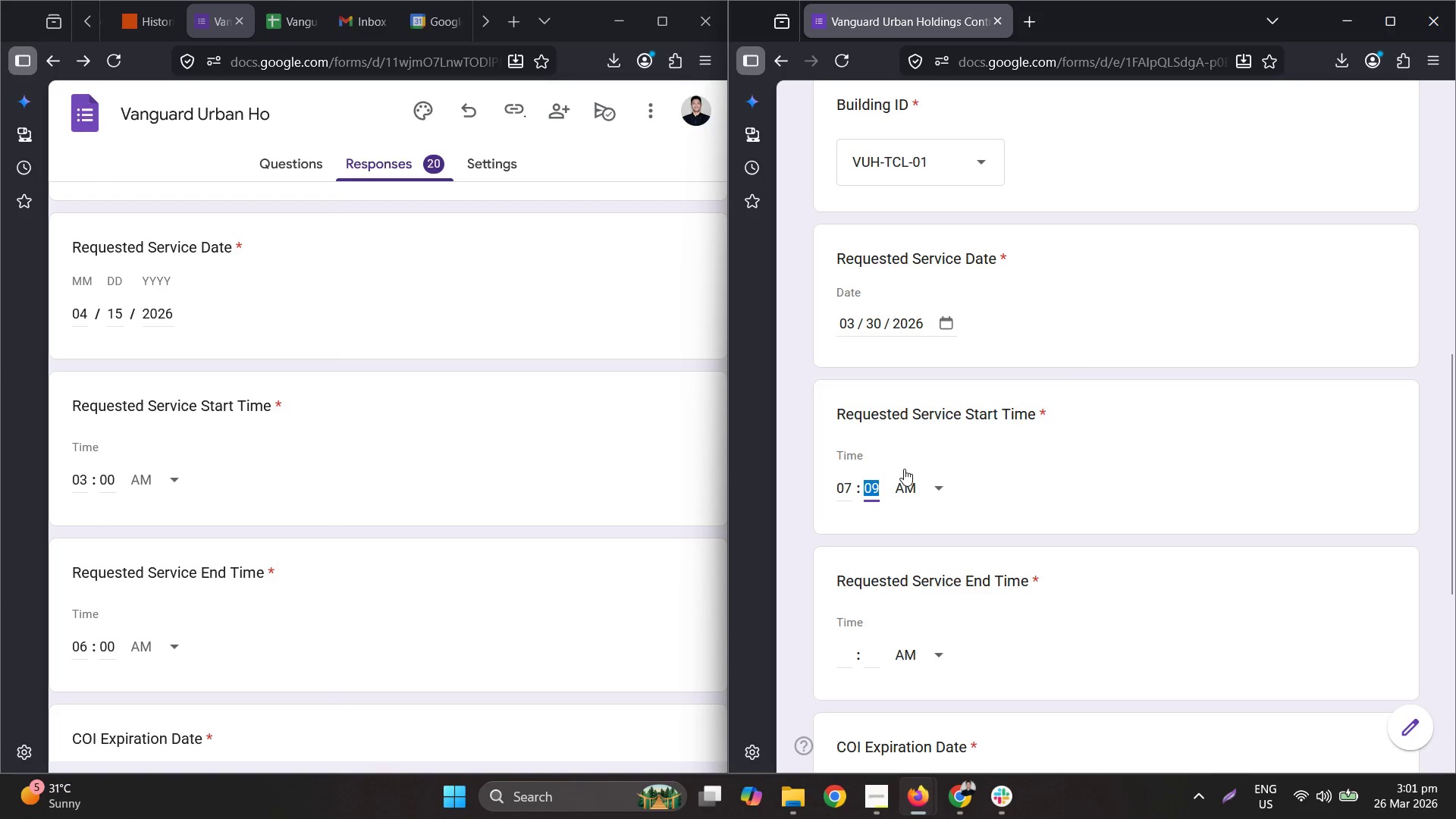 
key(Numpad0)
 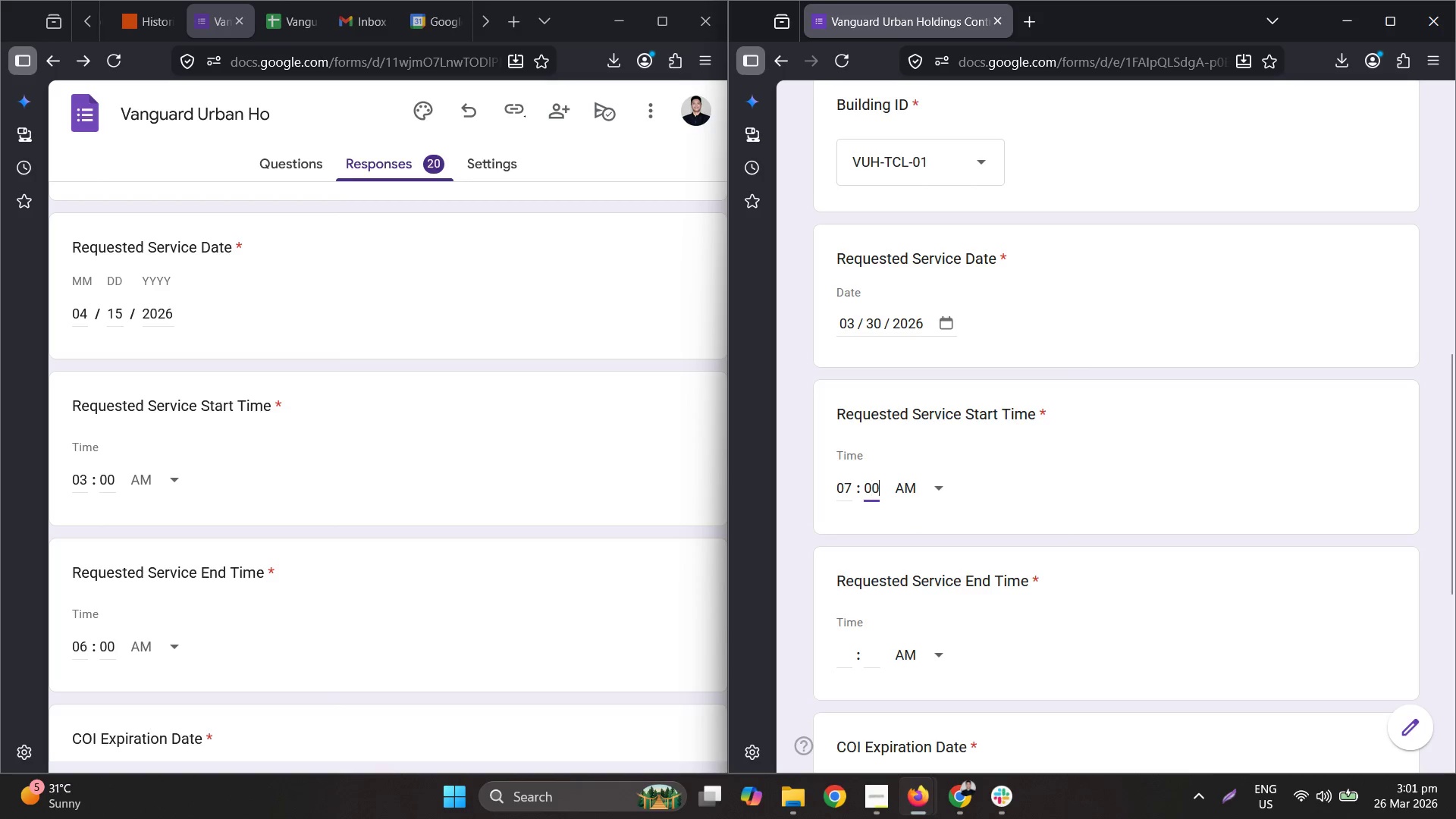 
key(Numpad0)
 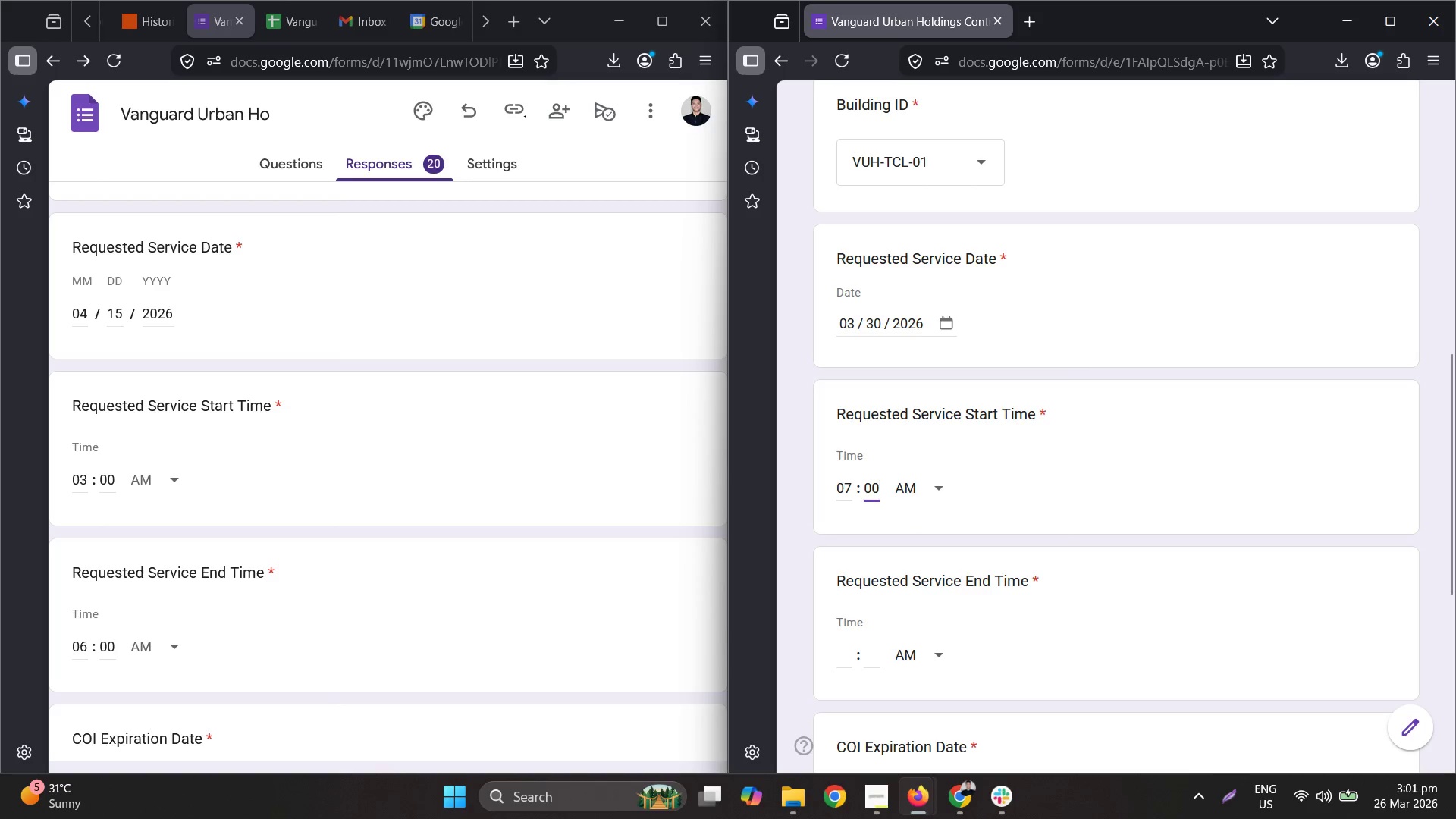 
key(Tab)
 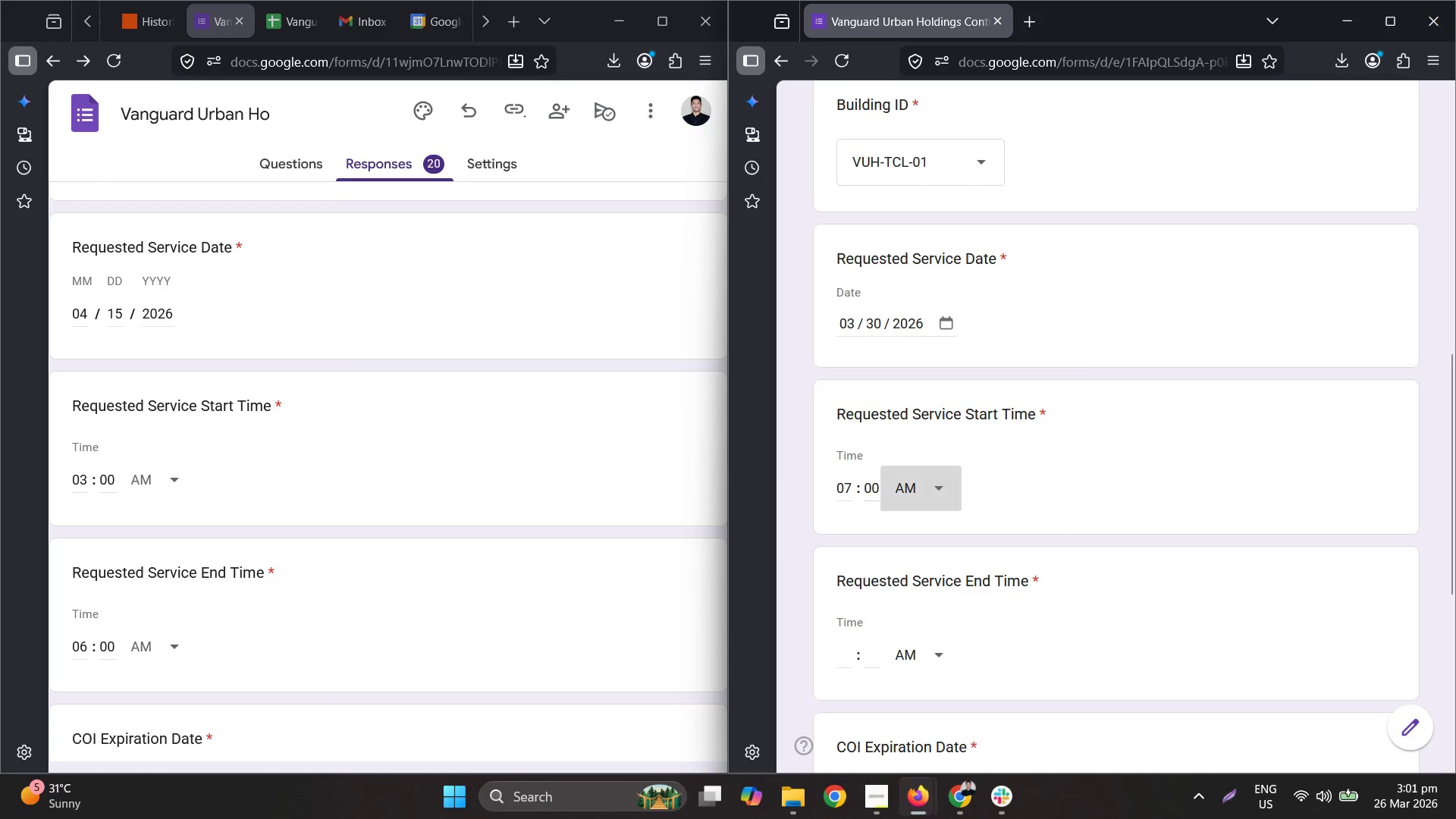 
key(Tab)
 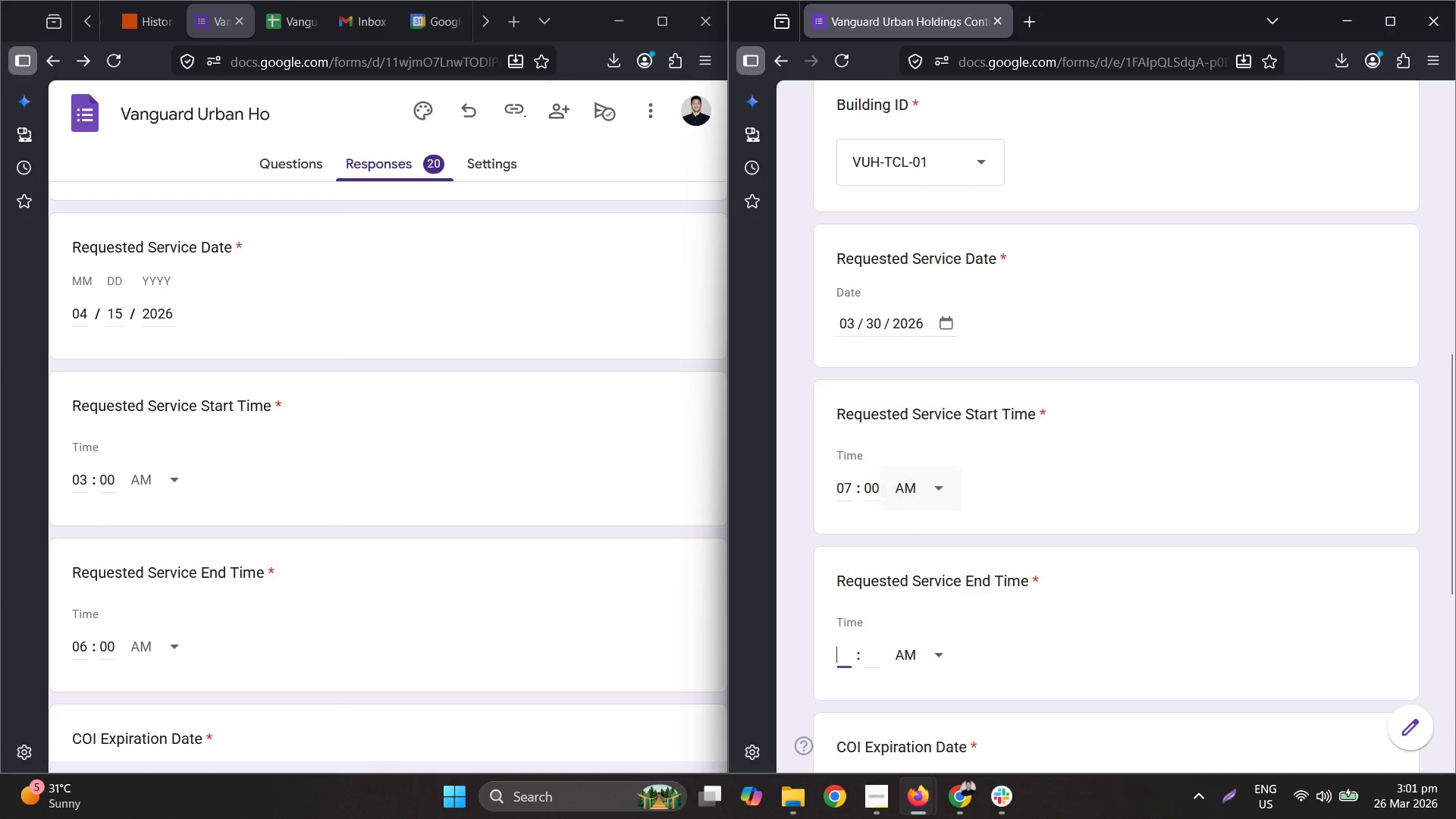 
key(Numpad0)
 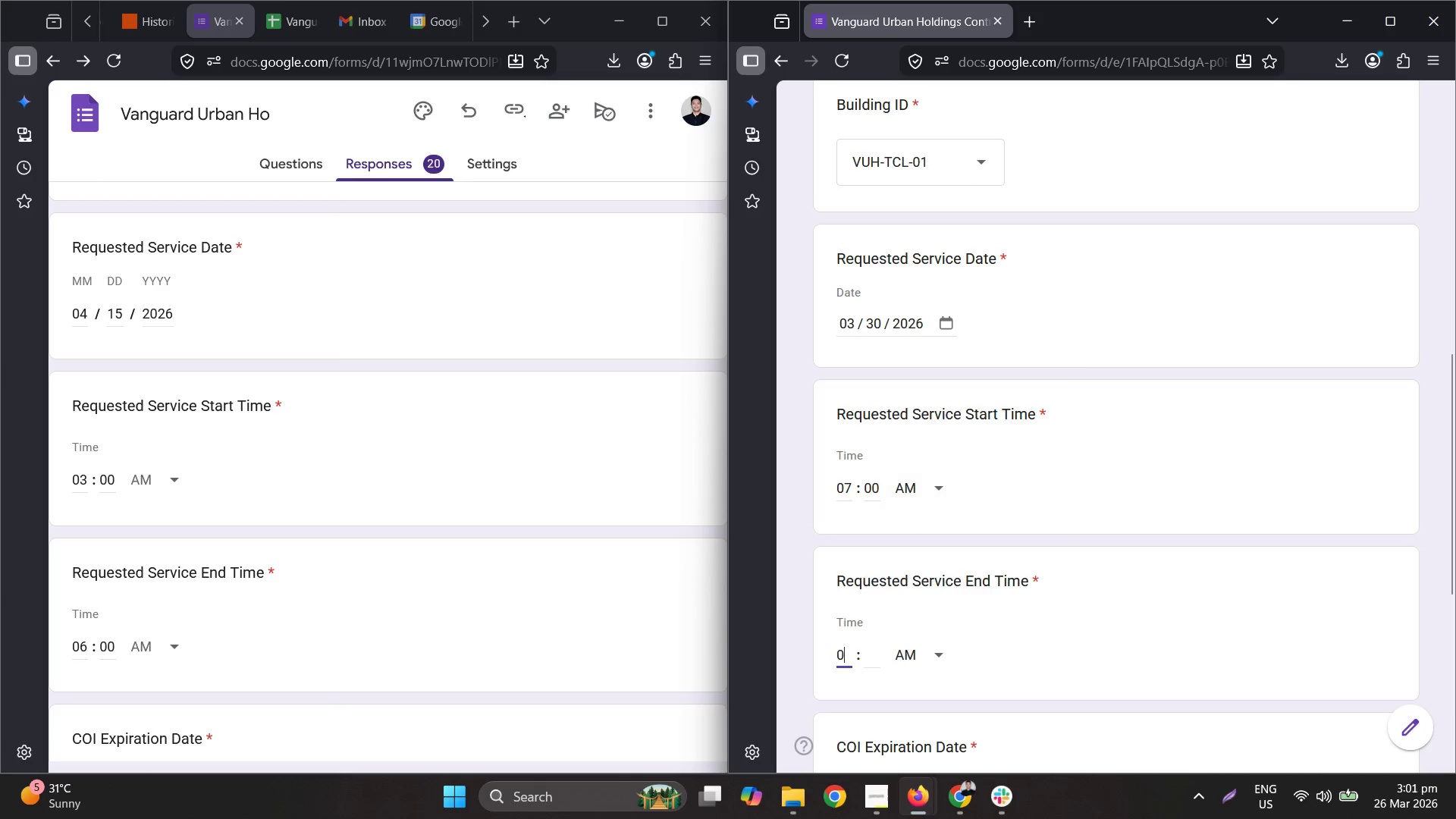 
key(Numpad9)
 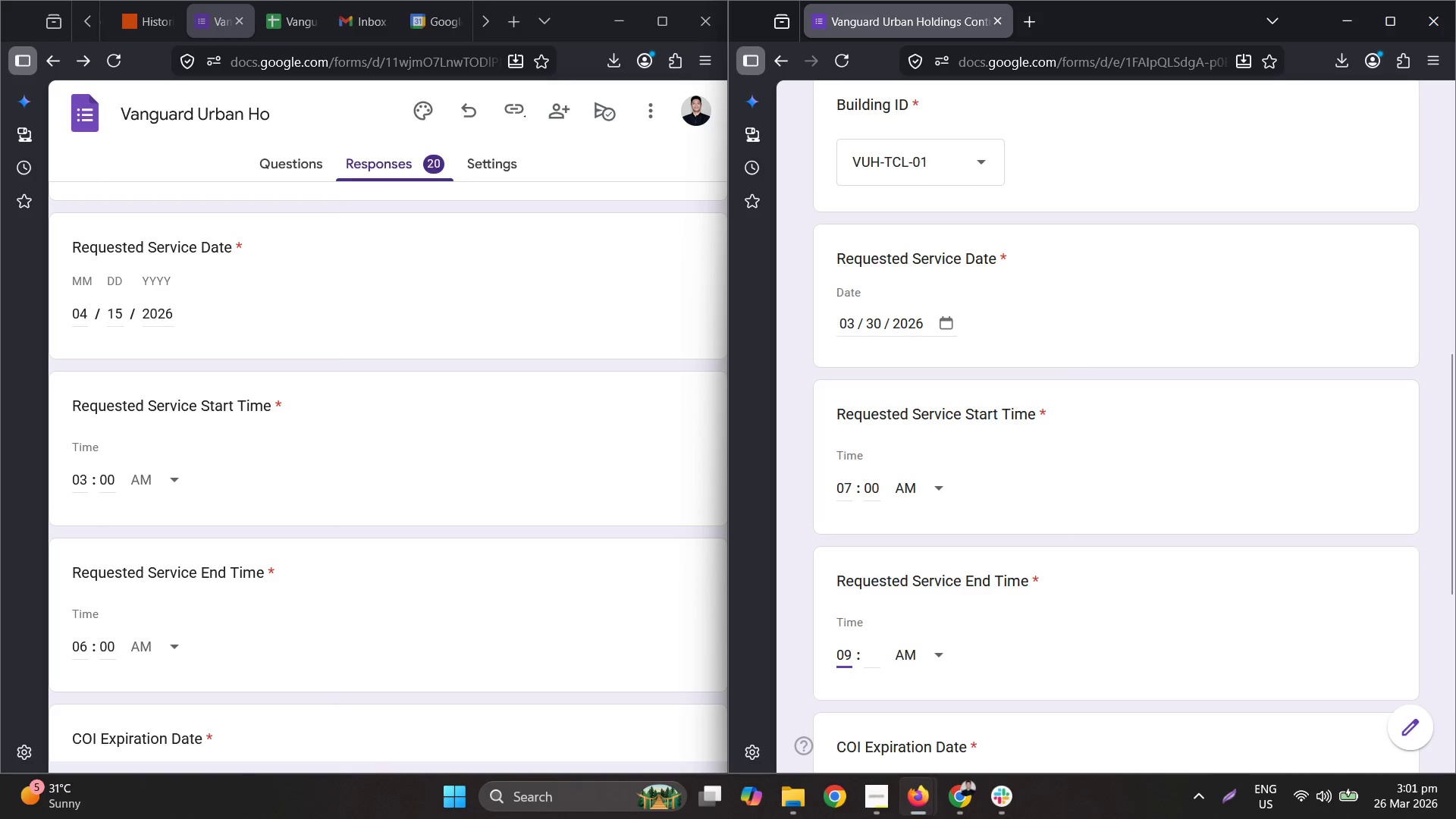 
key(Numpad0)
 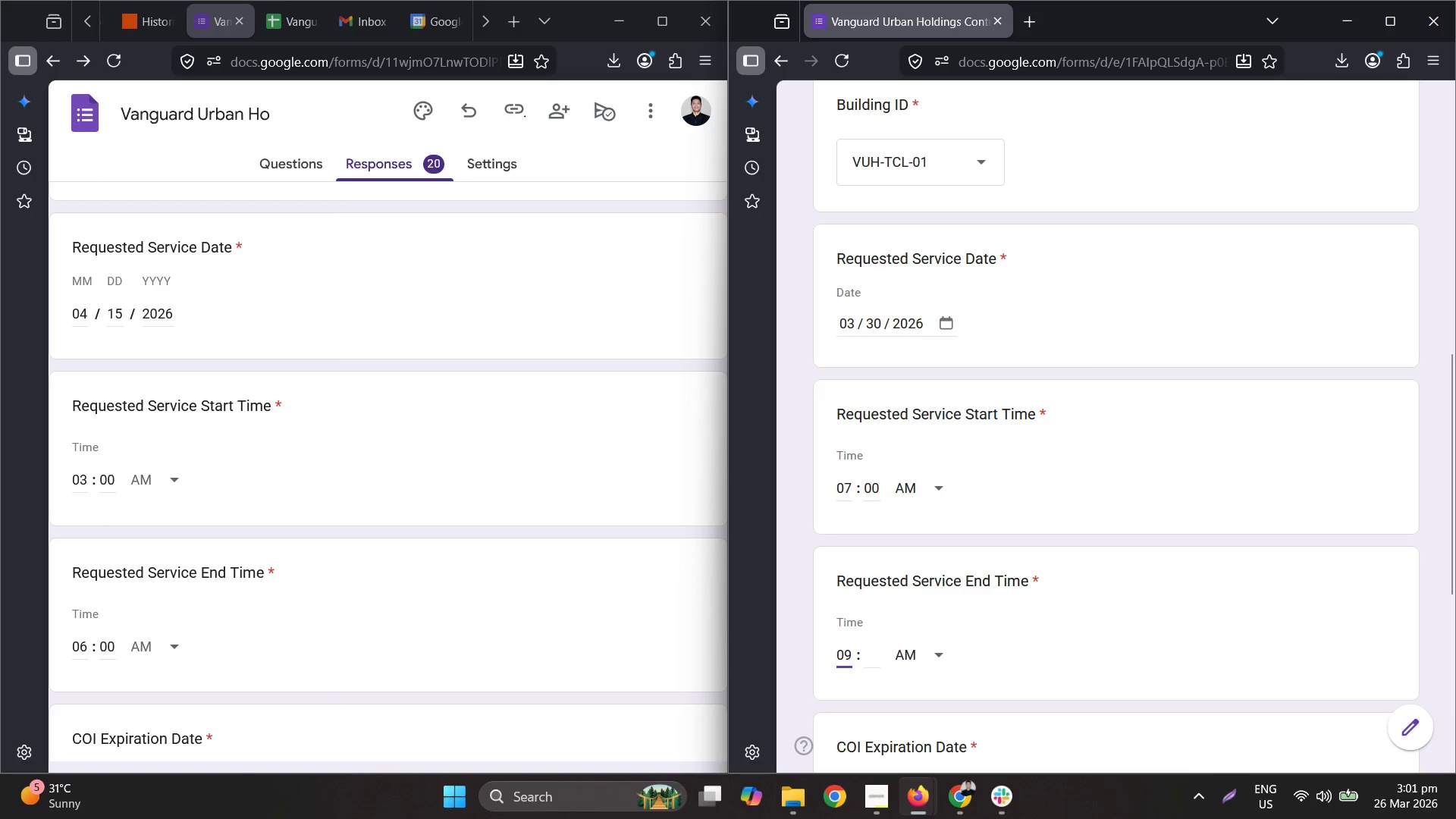 
key(Numpad0)
 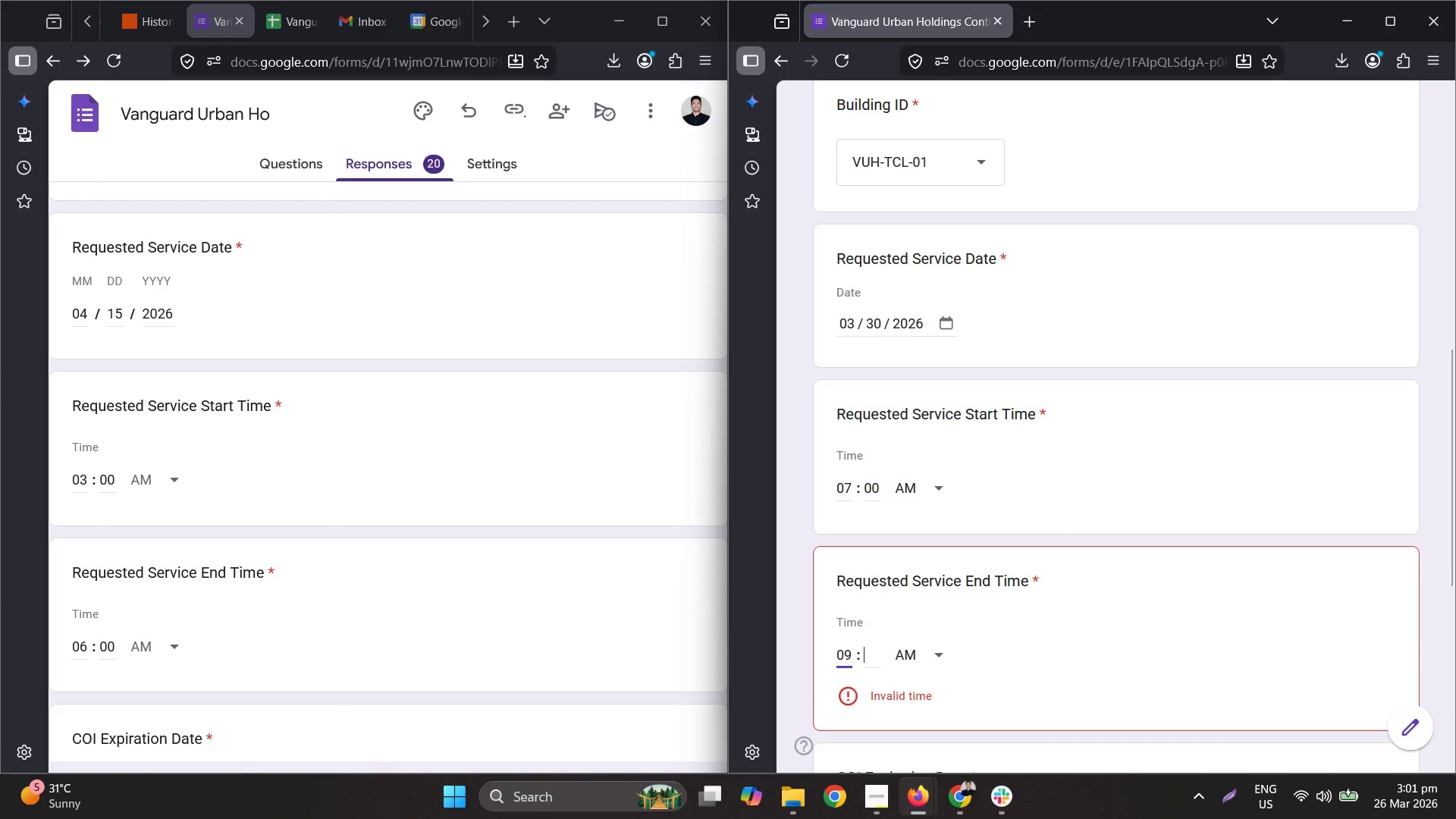 
key(Tab)
 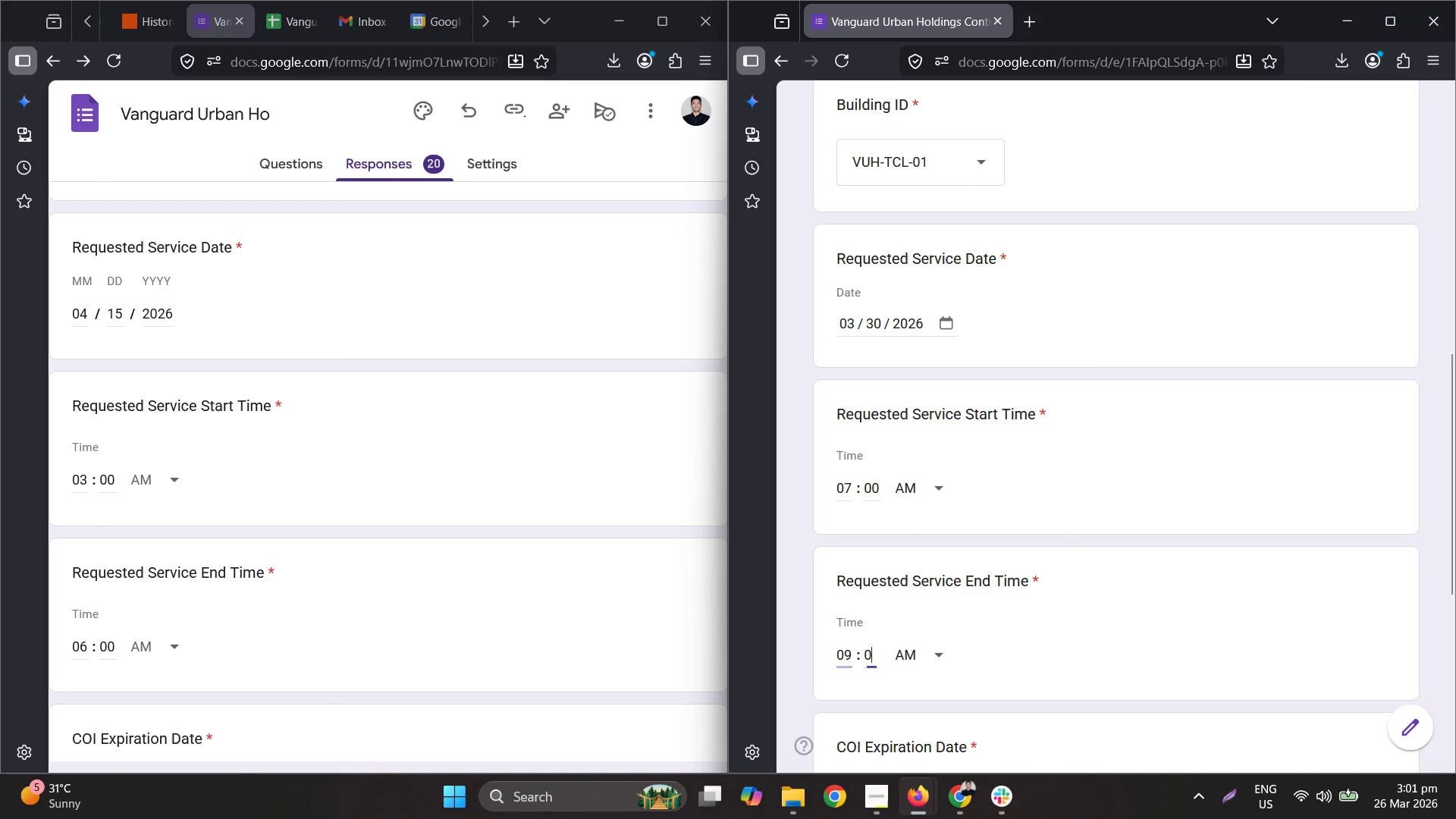 
key(Numpad0)
 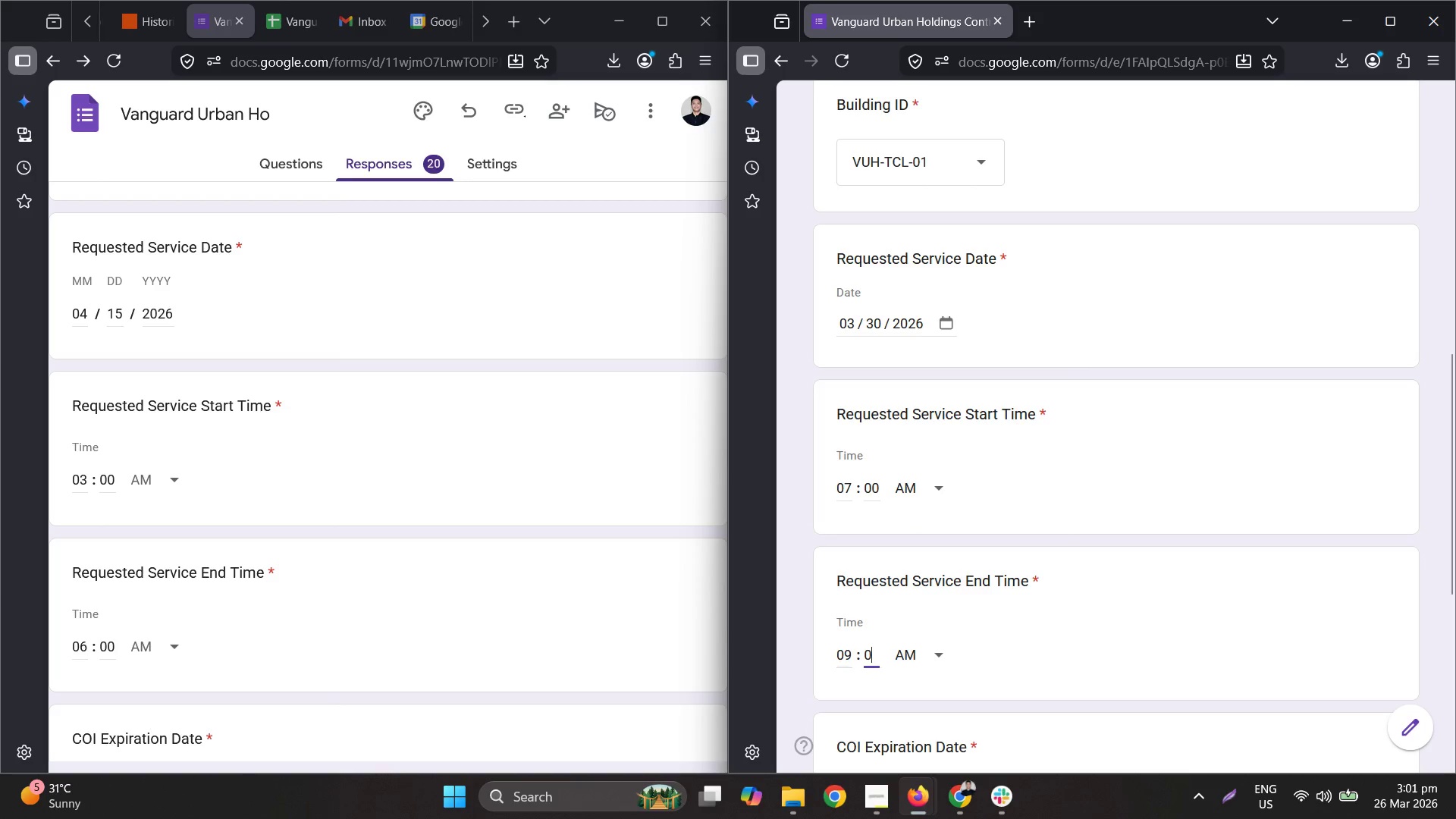 
key(Numpad0)
 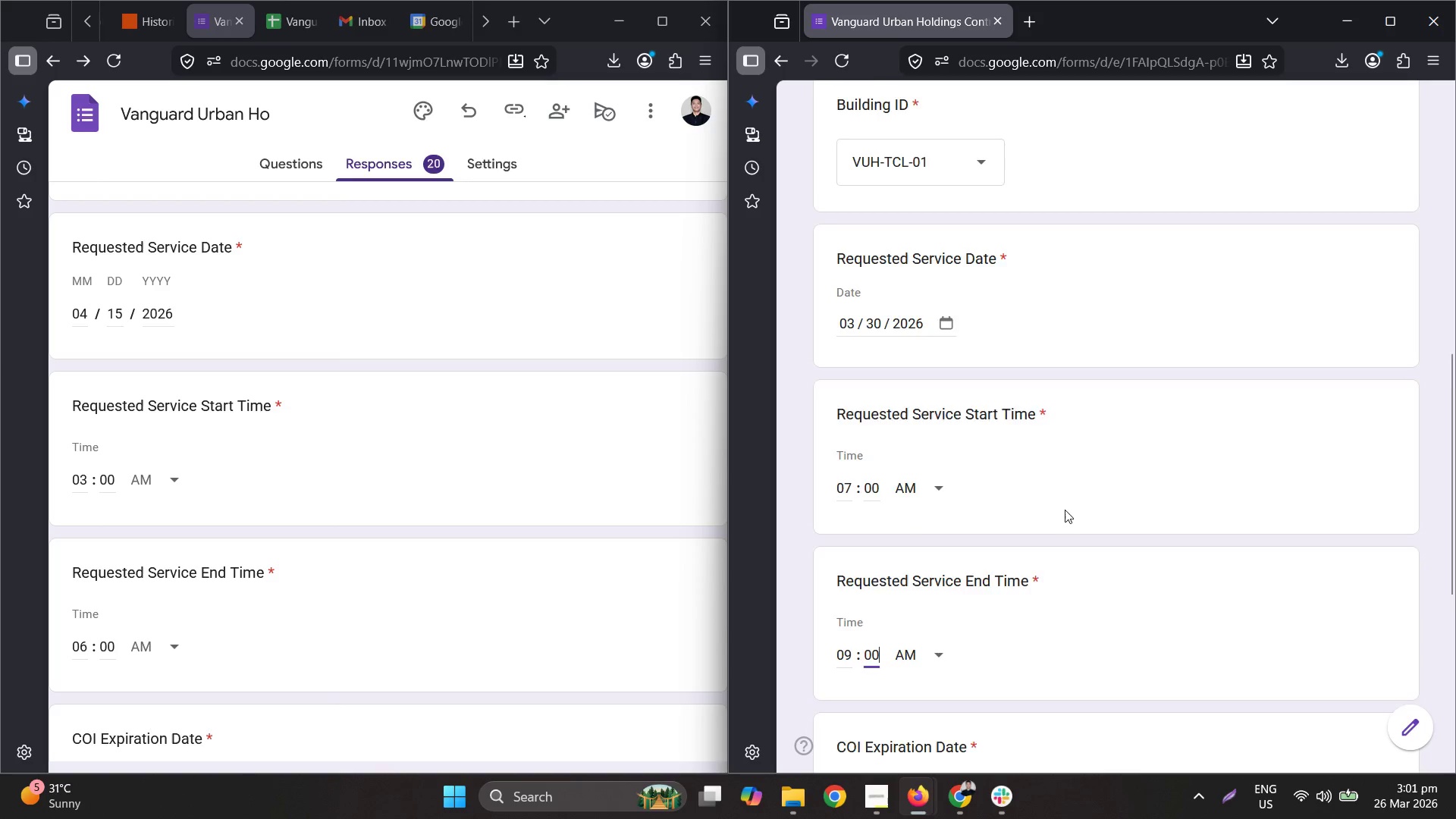 
scroll: coordinate [1040, 472], scroll_direction: down, amount: 4.0
 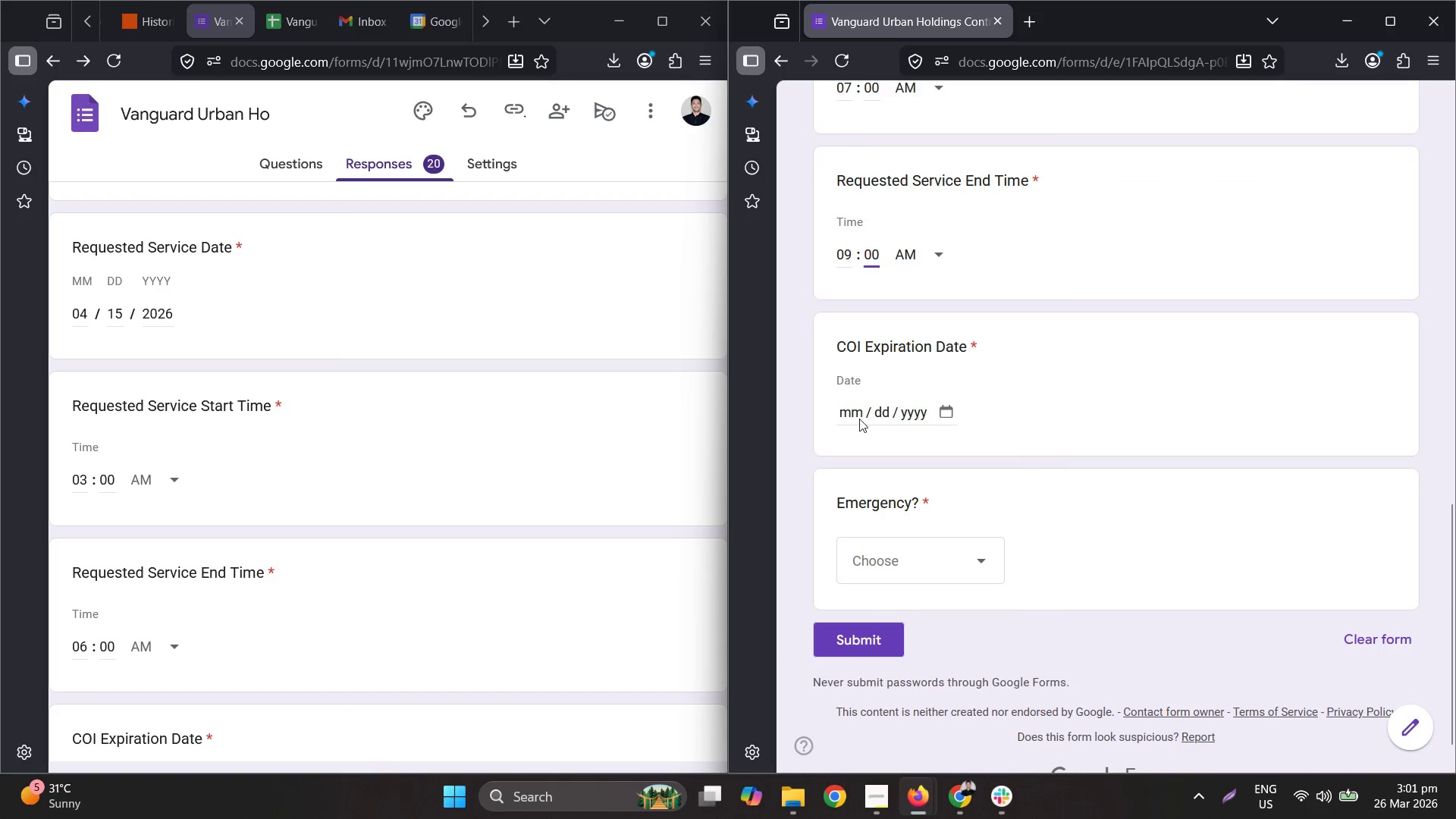 
left_click([855, 415])
 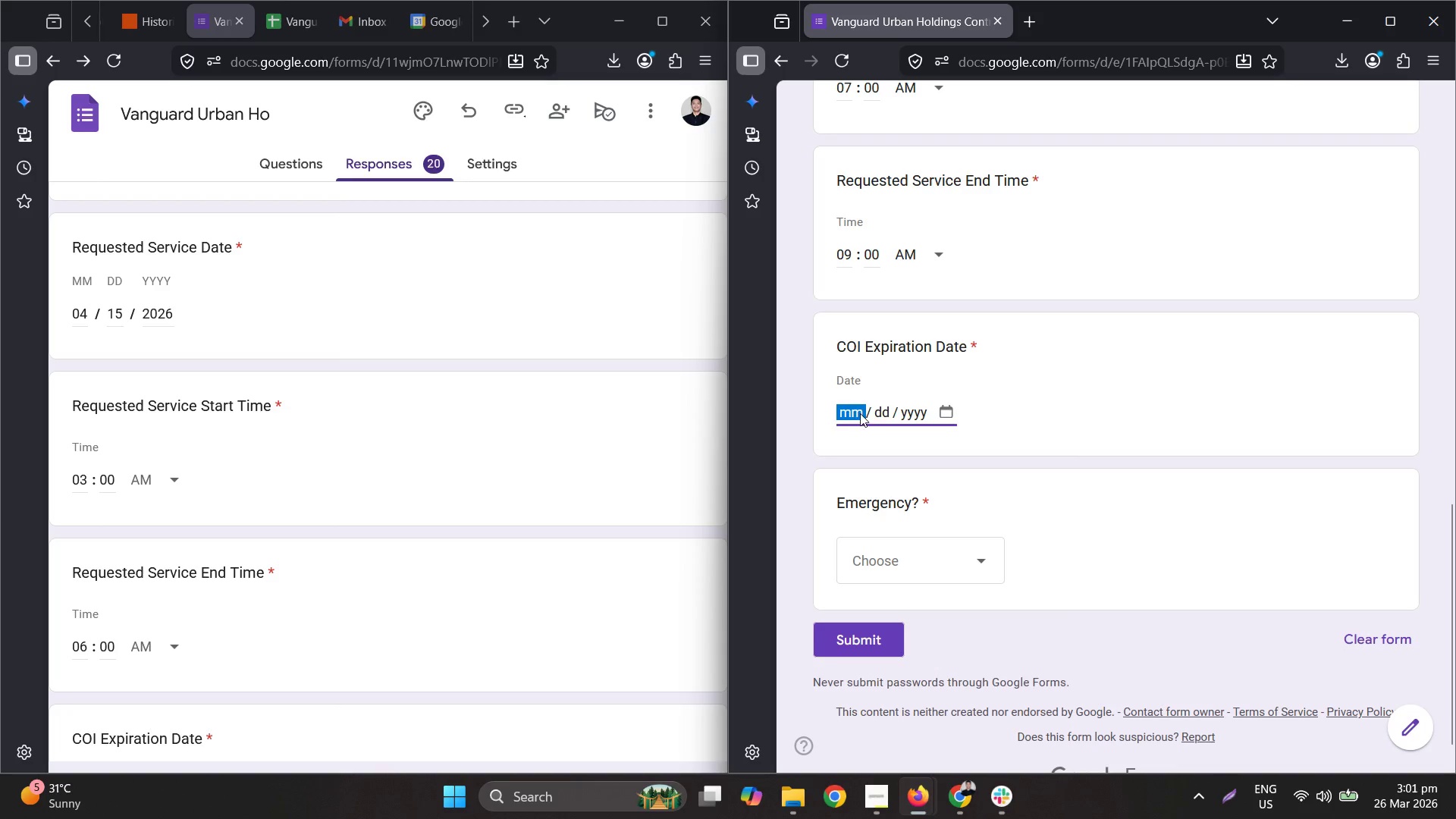 
left_click([860, 413])
 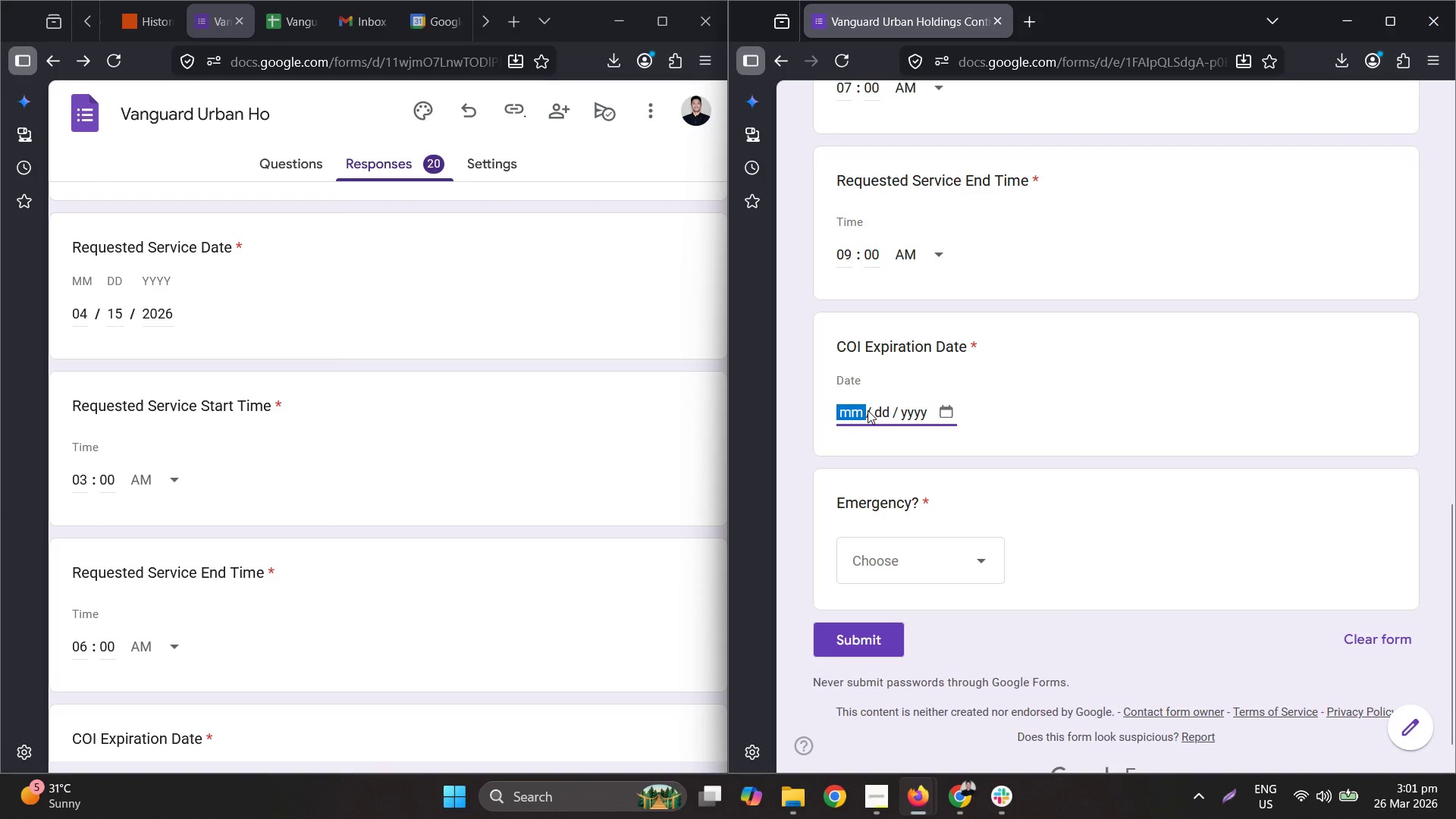 
key(Numpad0)
 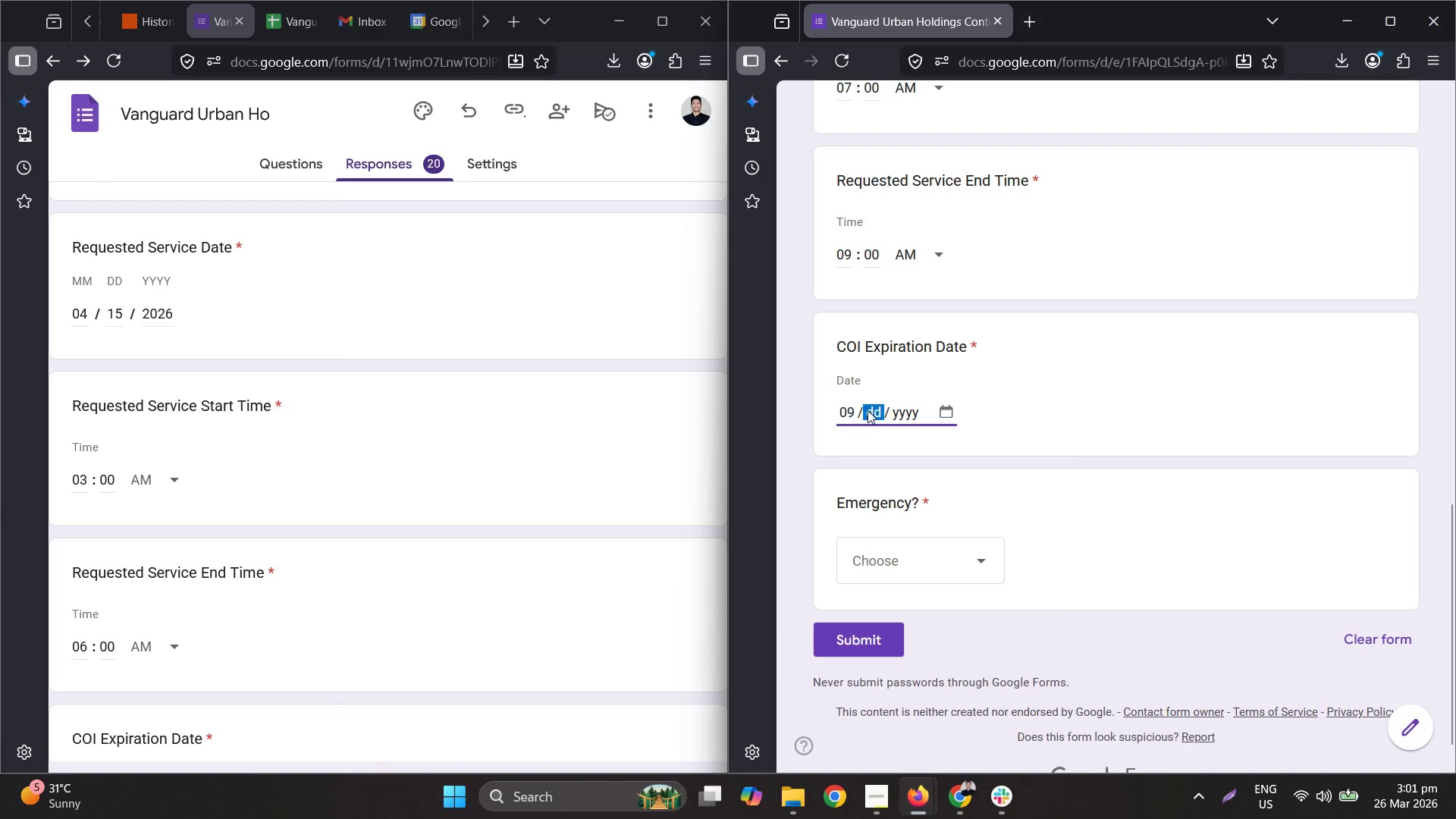 
key(Numpad9)
 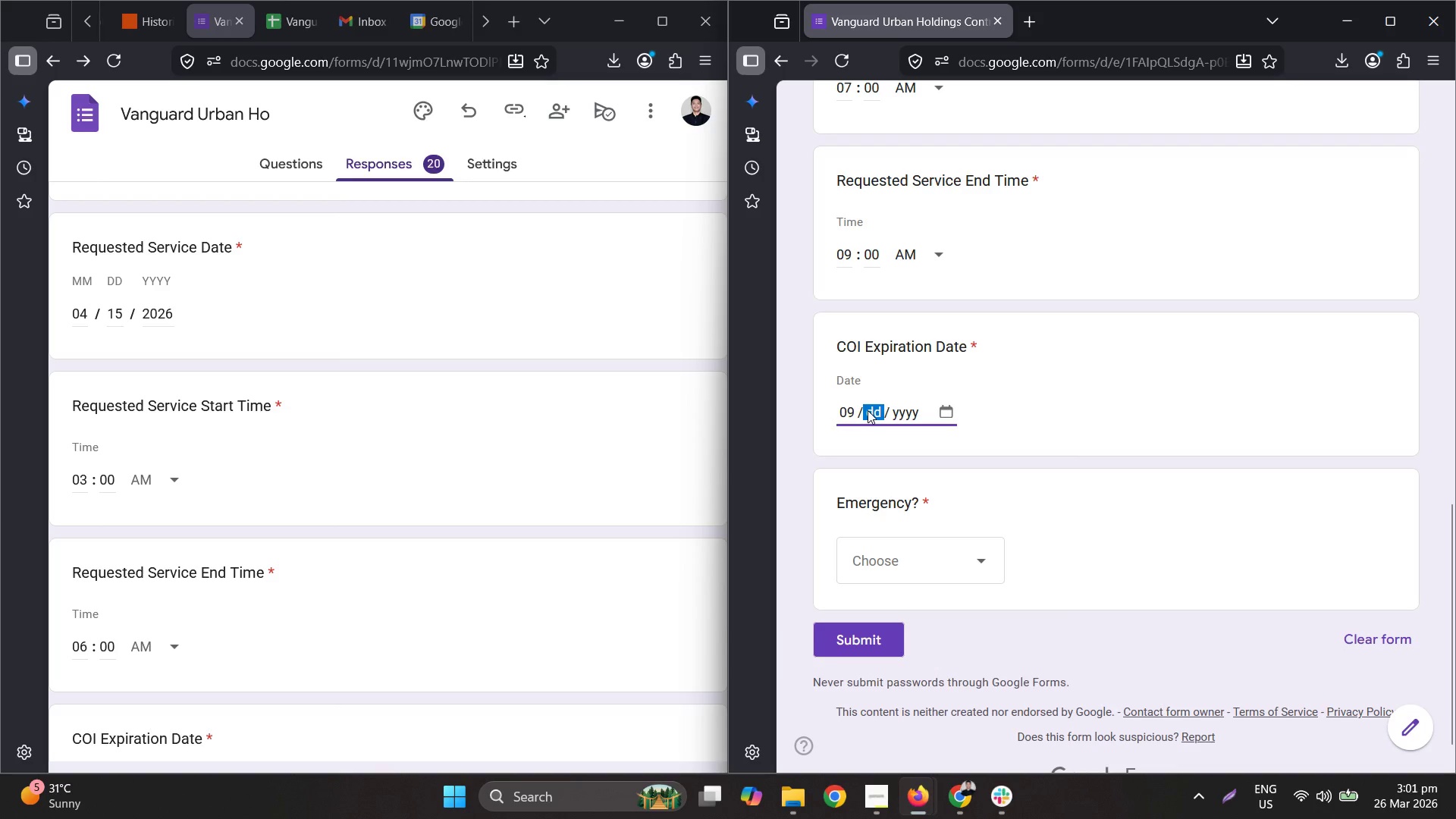 
key(Numpad0)
 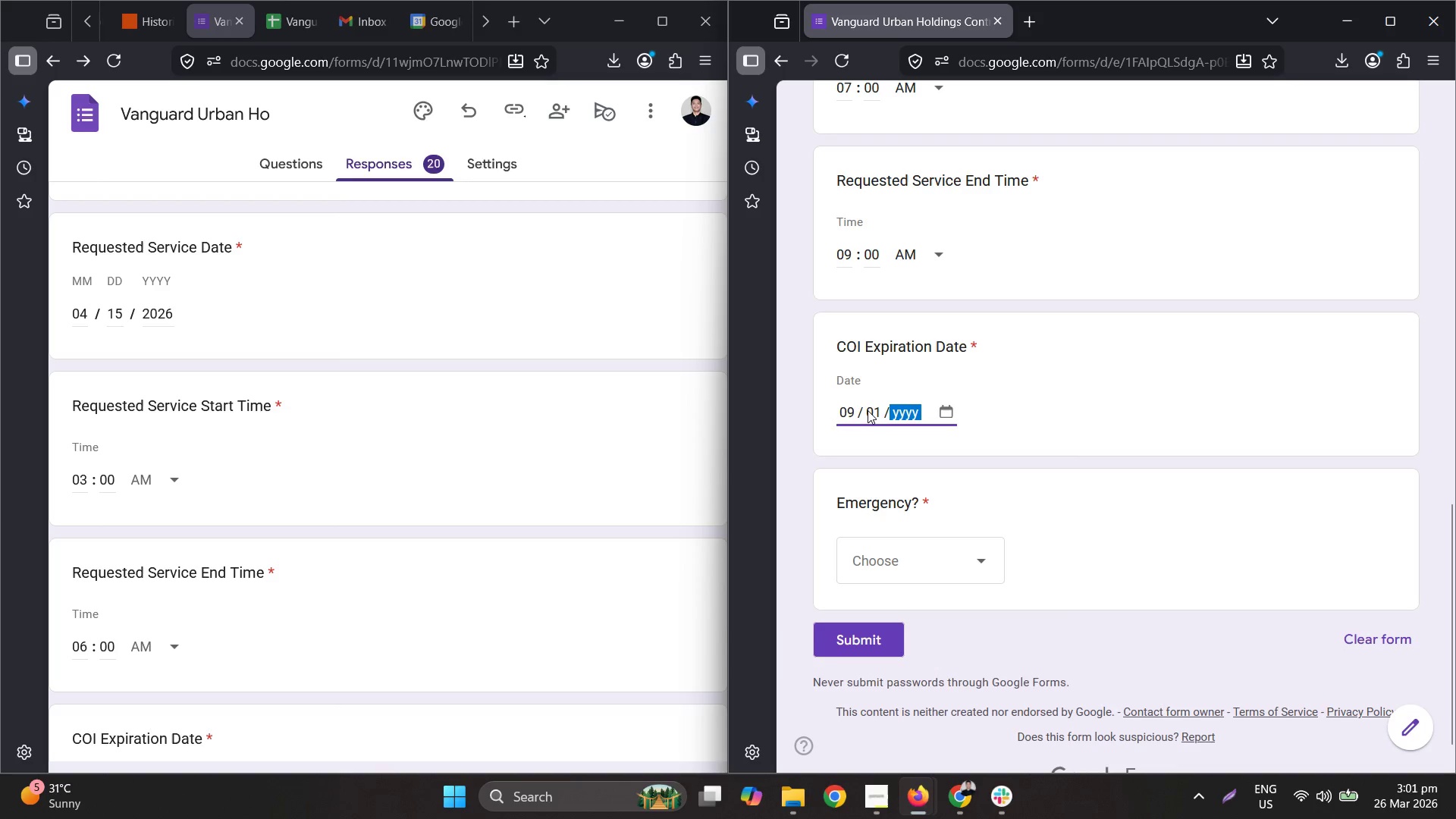 
key(Numpad1)
 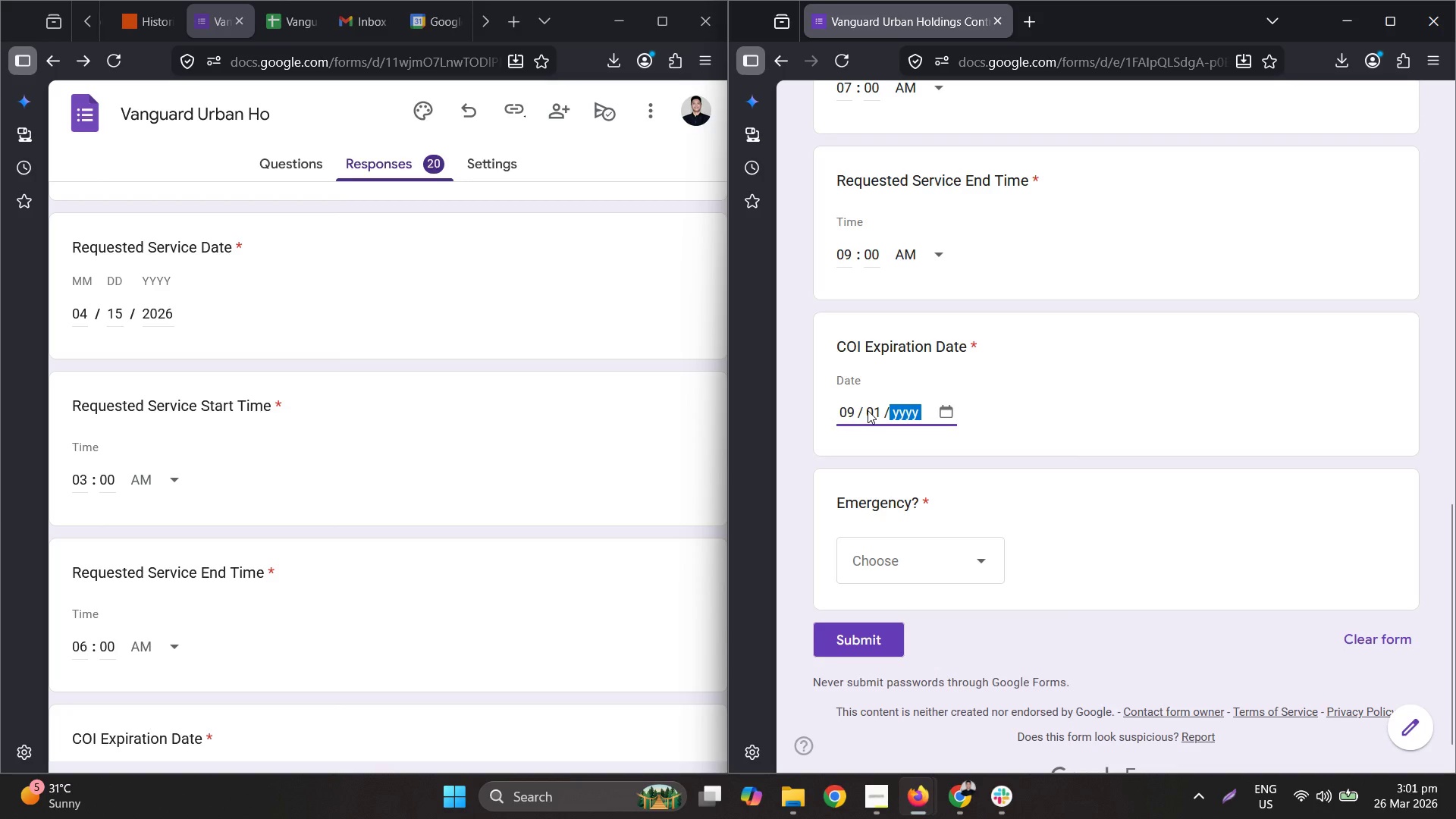 
key(Numpad2)
 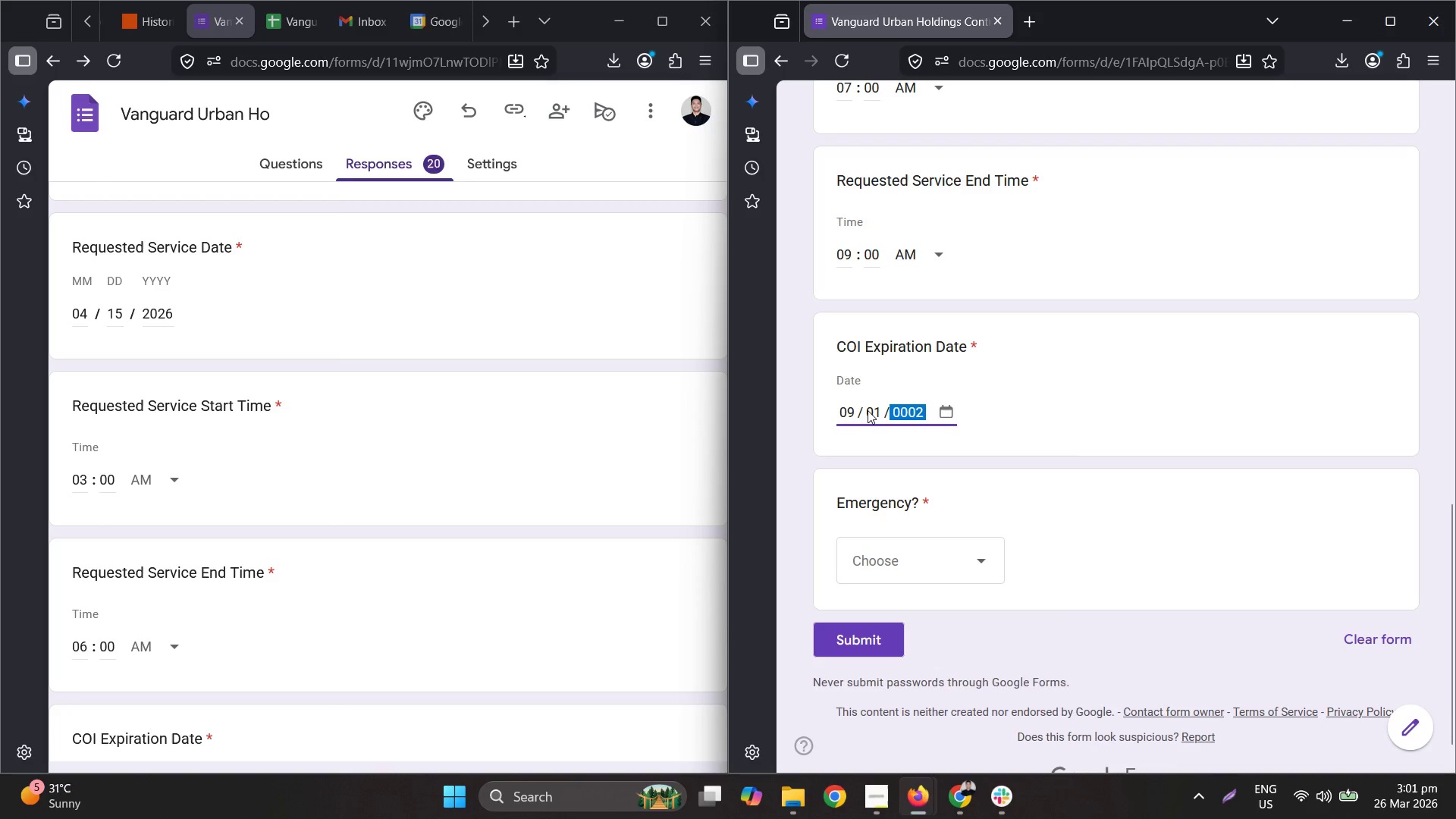 
key(Numpad0)
 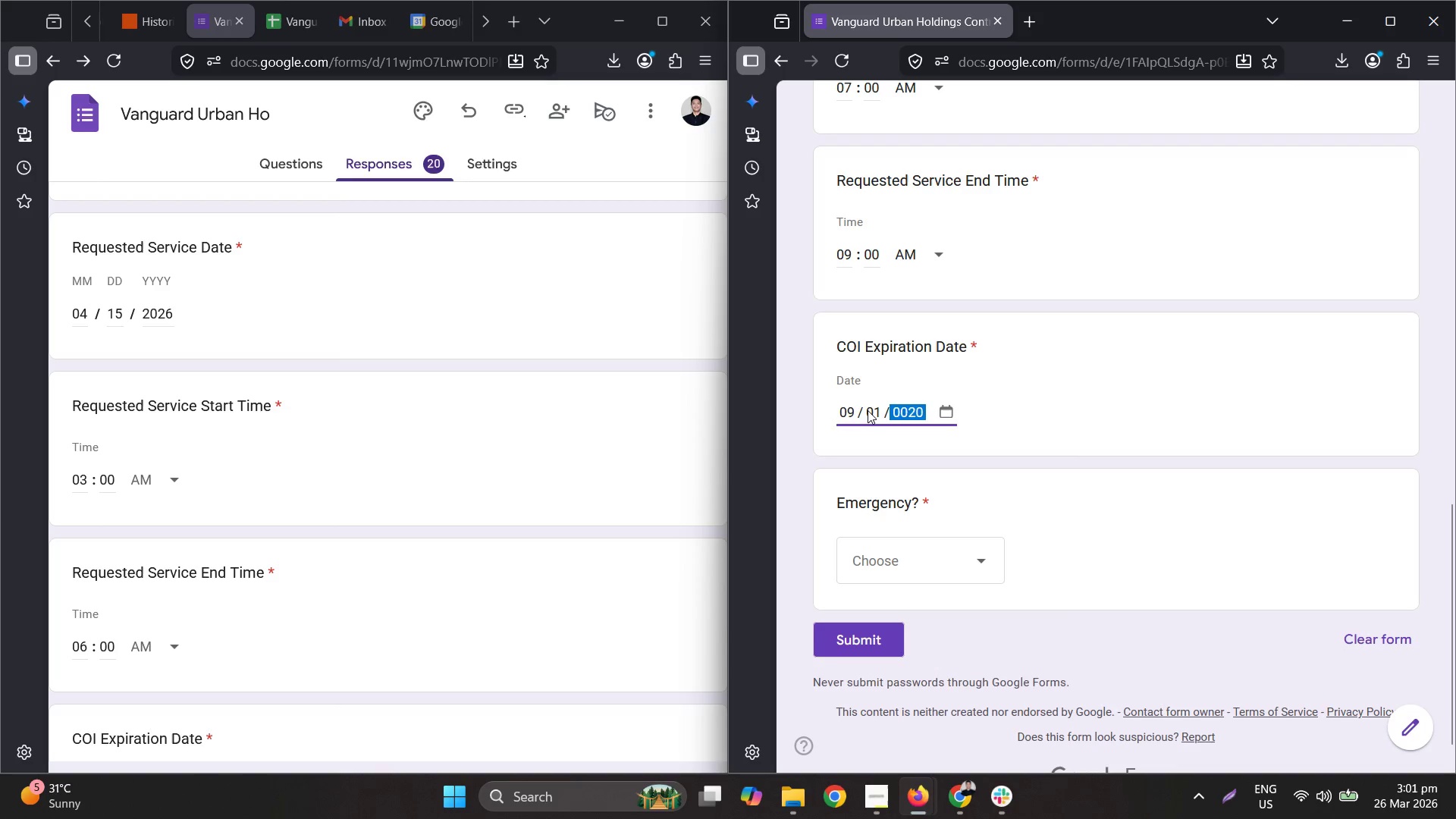 
key(Numpad2)
 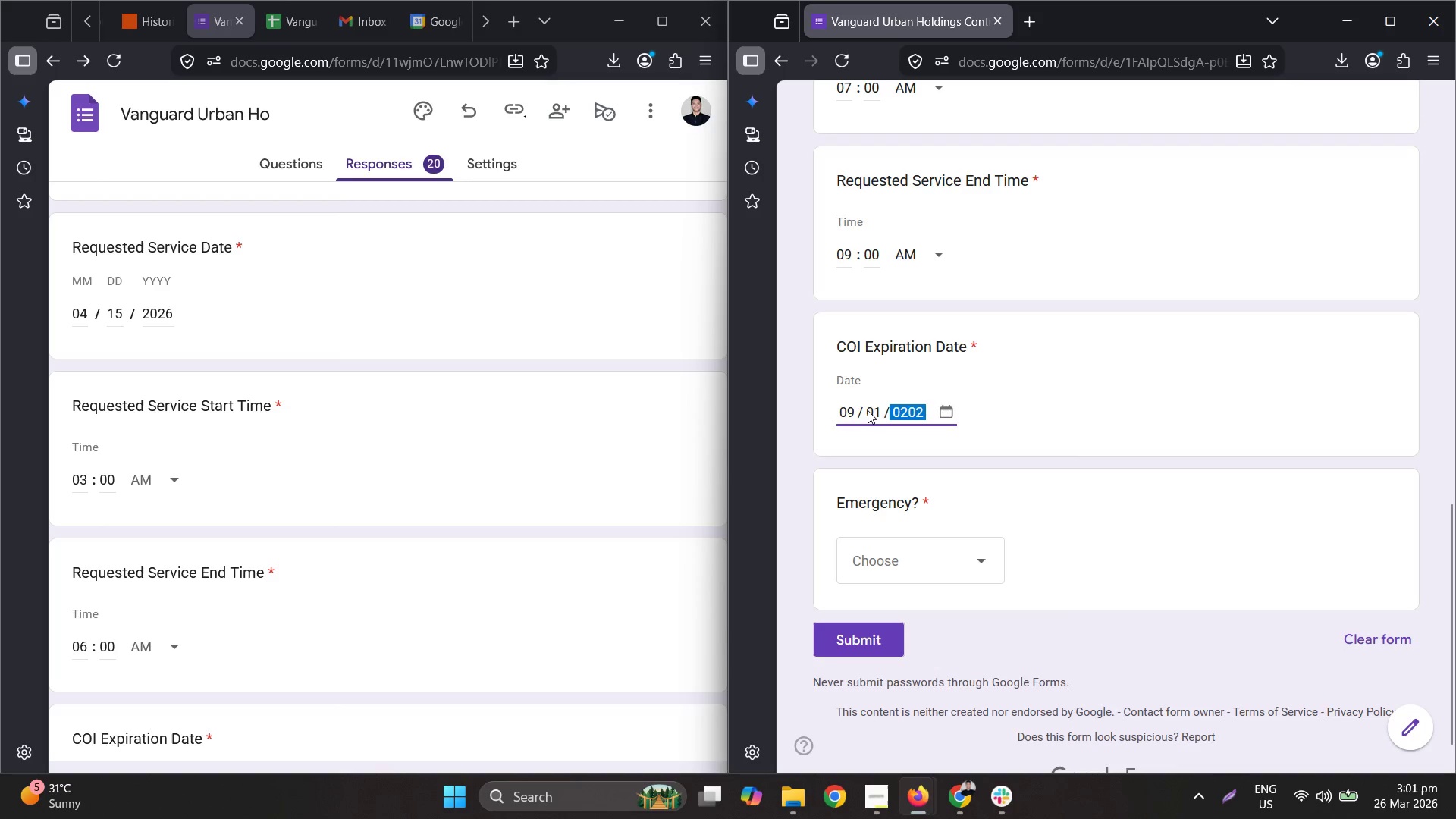 
key(Numpad6)
 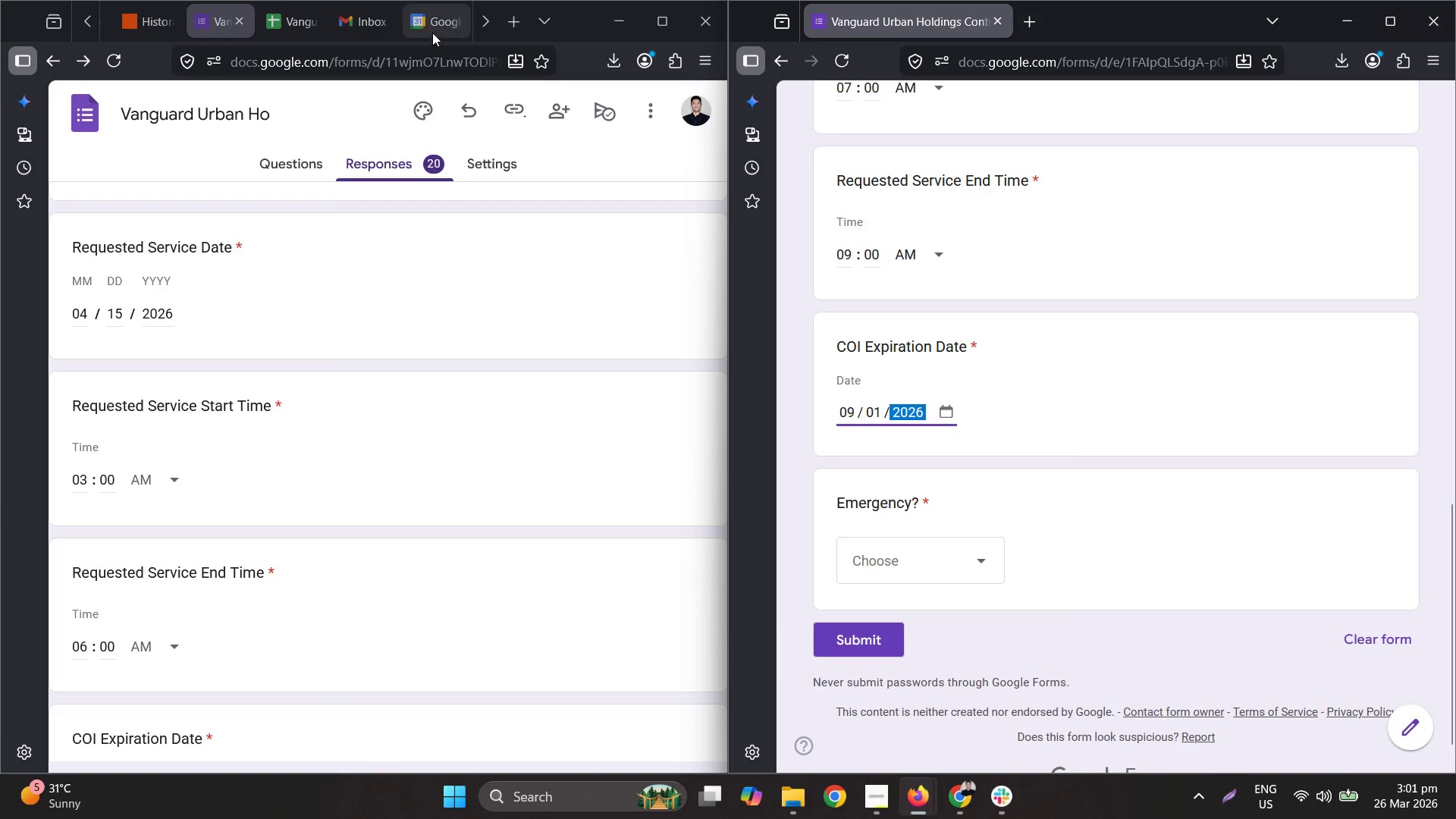 
left_click([432, 33])
 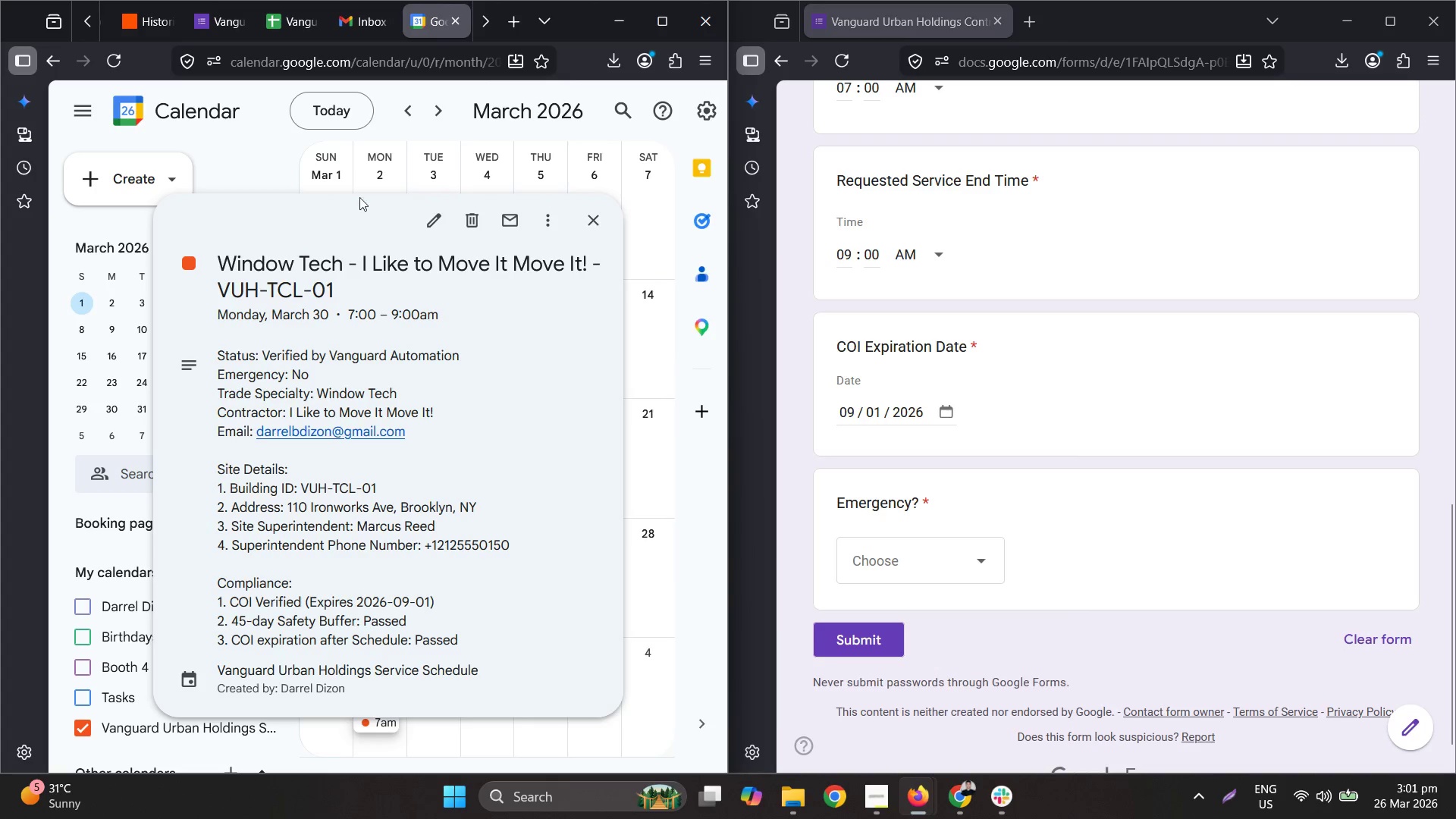 
left_click([267, 174])
 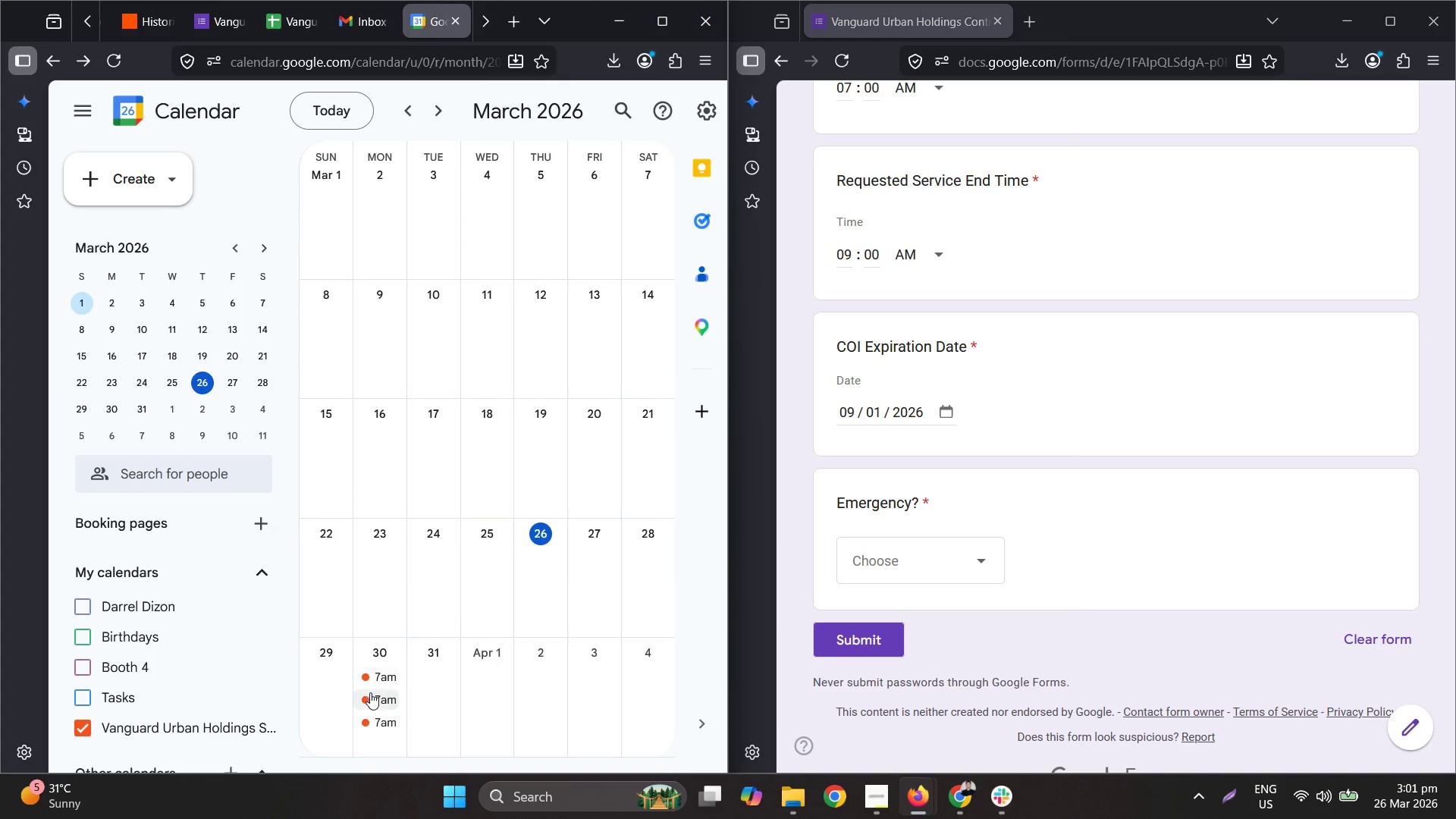 
left_click([384, 675])
 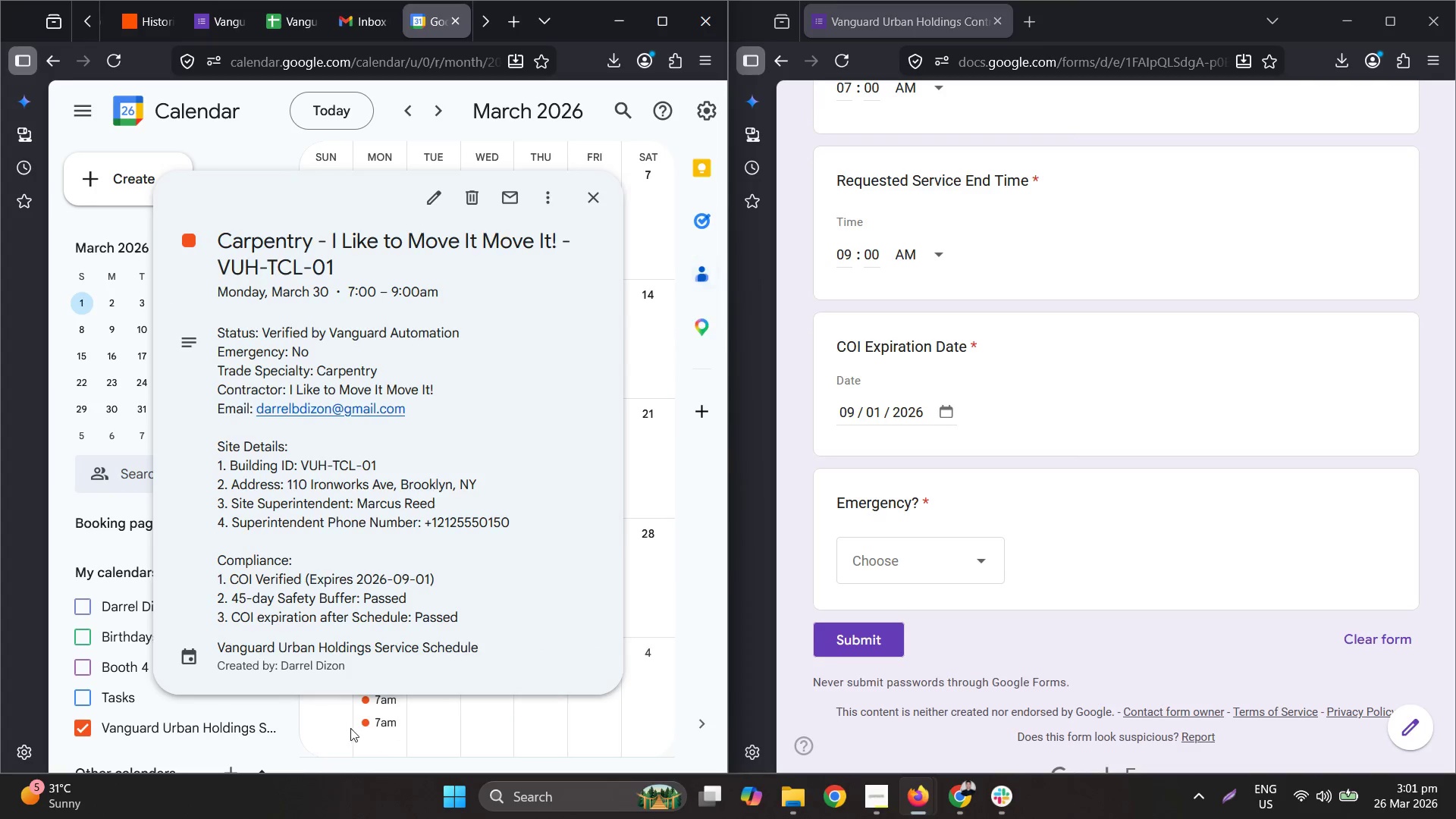 
left_click([384, 696])
 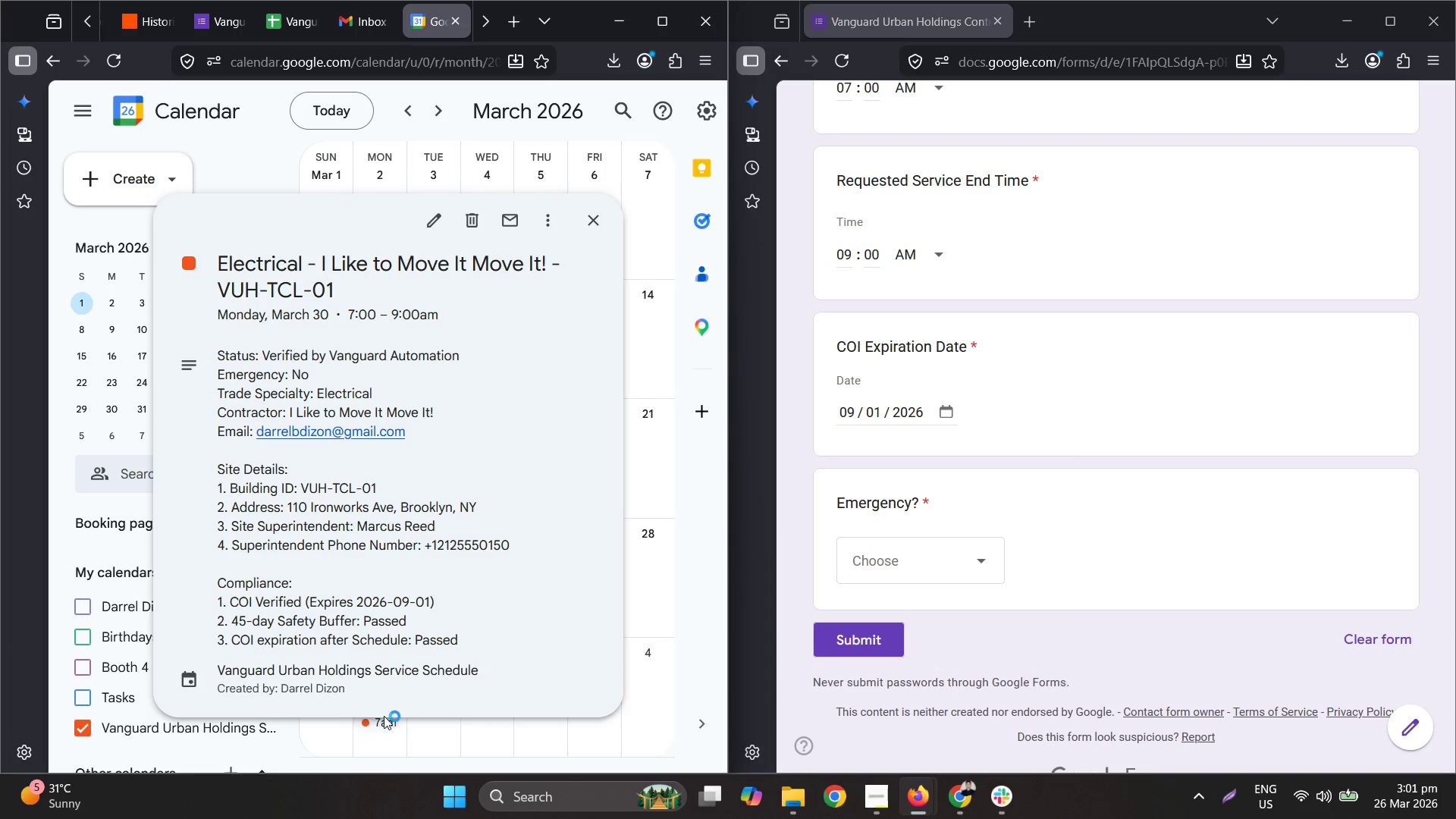 
left_click([381, 727])
 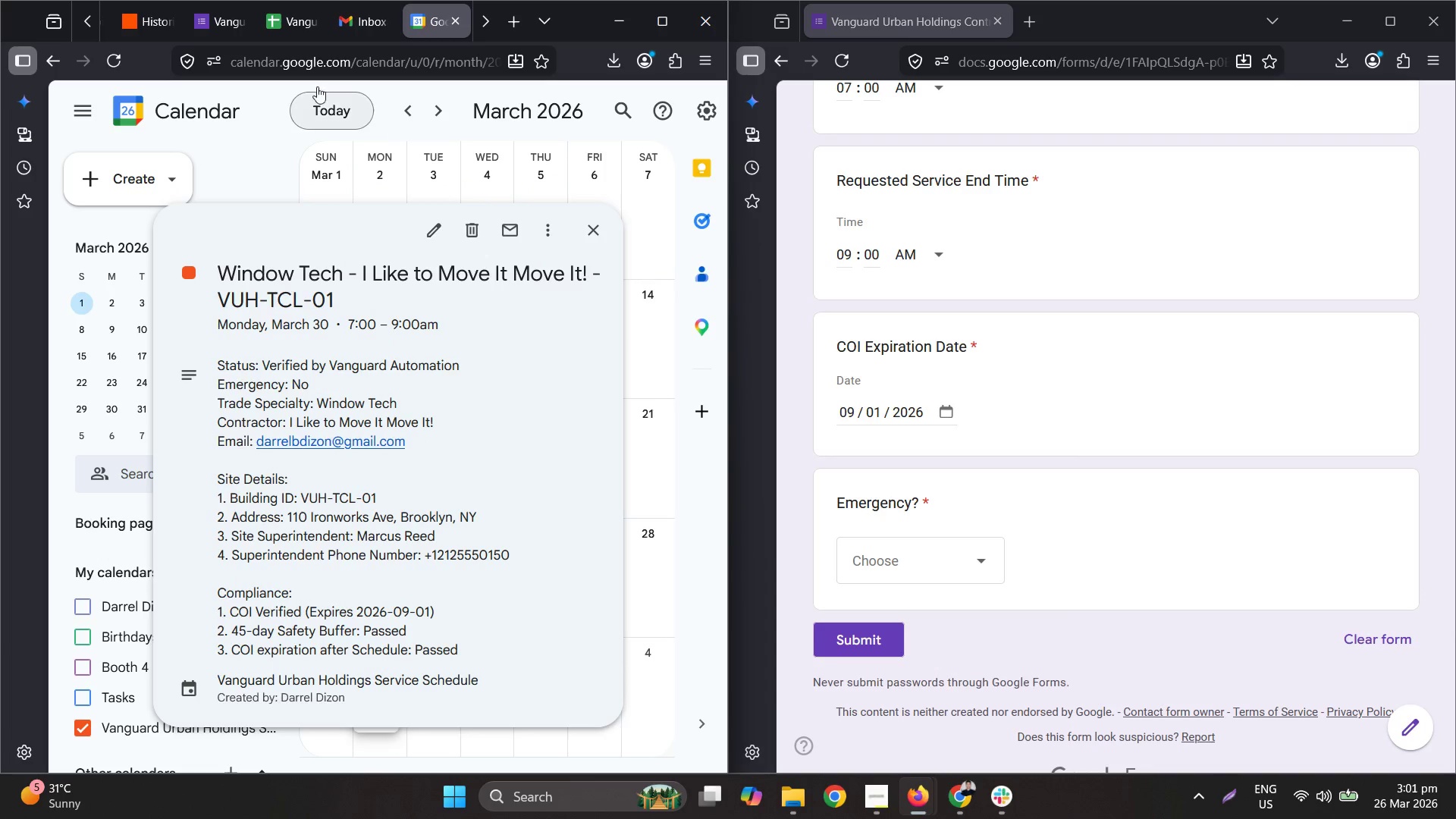 
left_click([220, 32])
 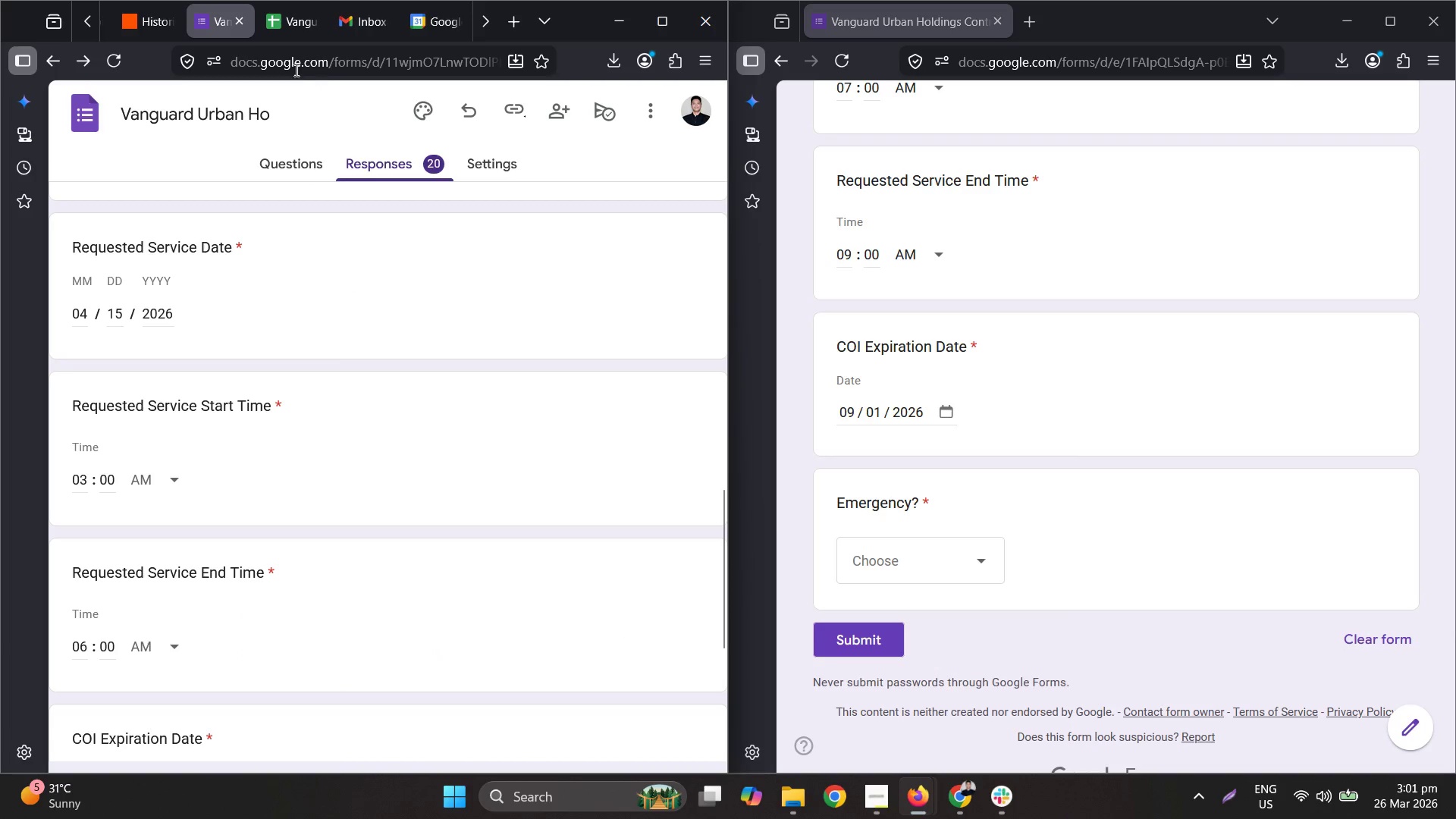 
scroll: coordinate [1038, 449], scroll_direction: up, amount: 7.0
 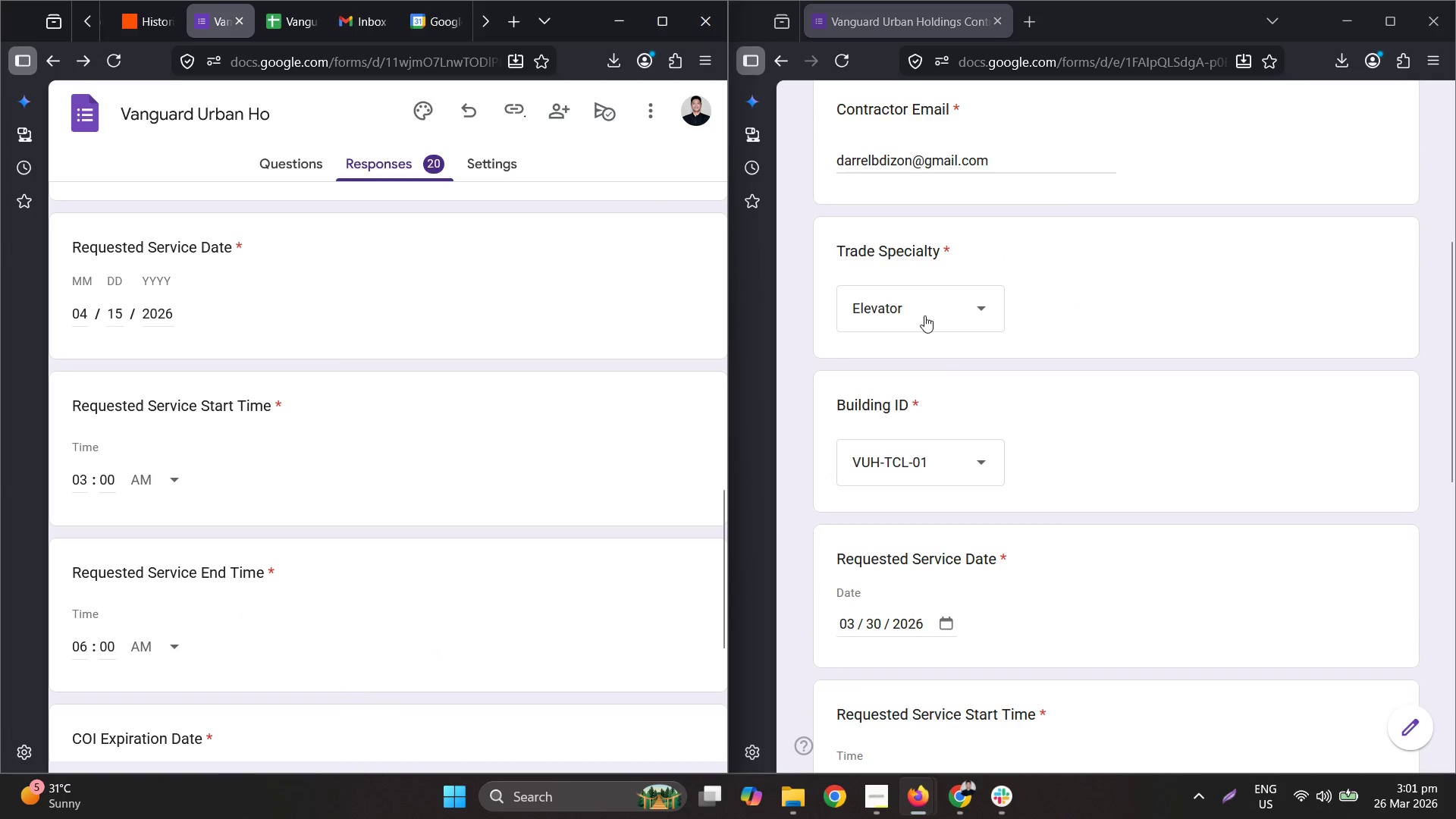 
left_click([922, 312])
 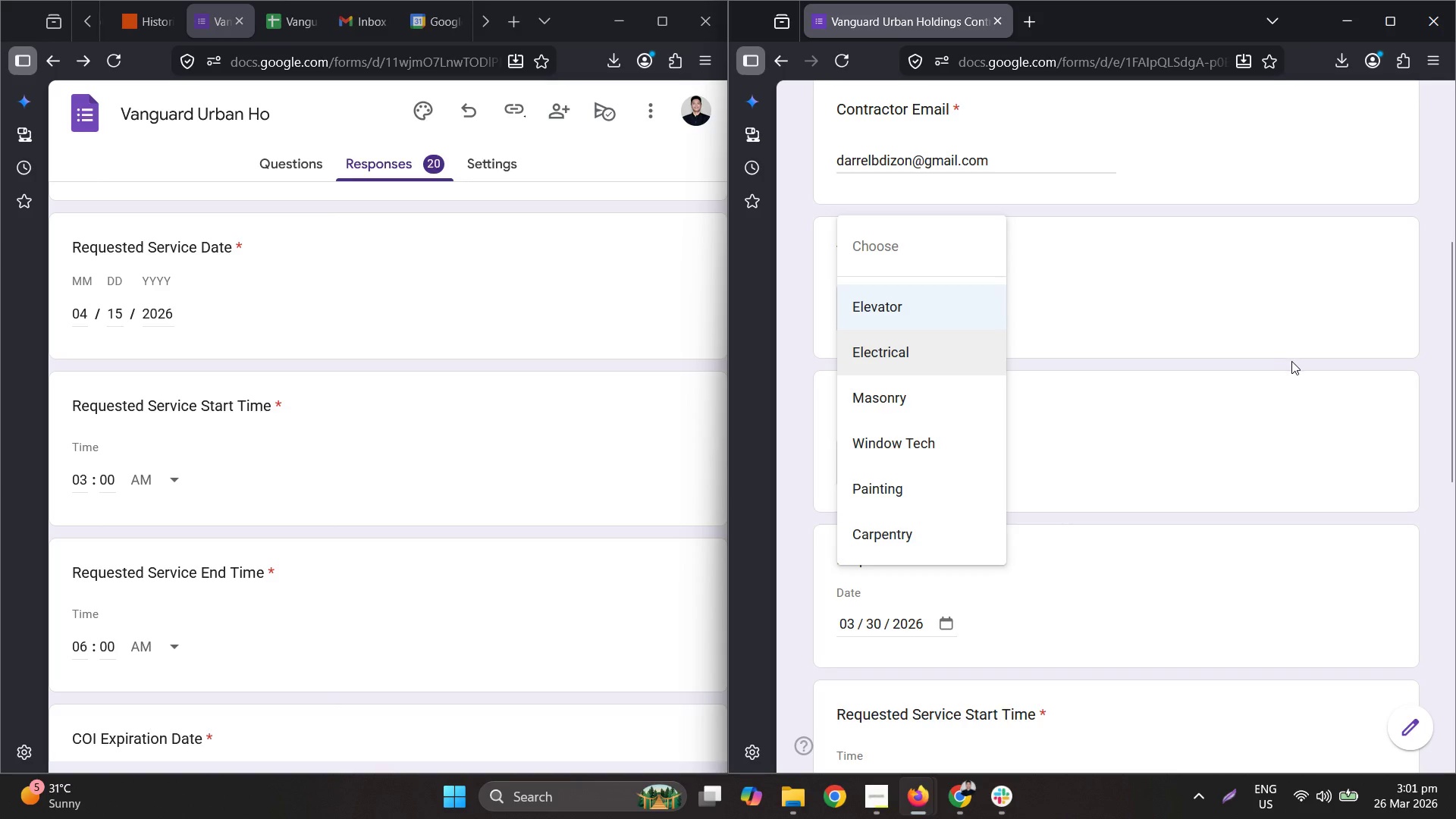 
left_click([1273, 340])
 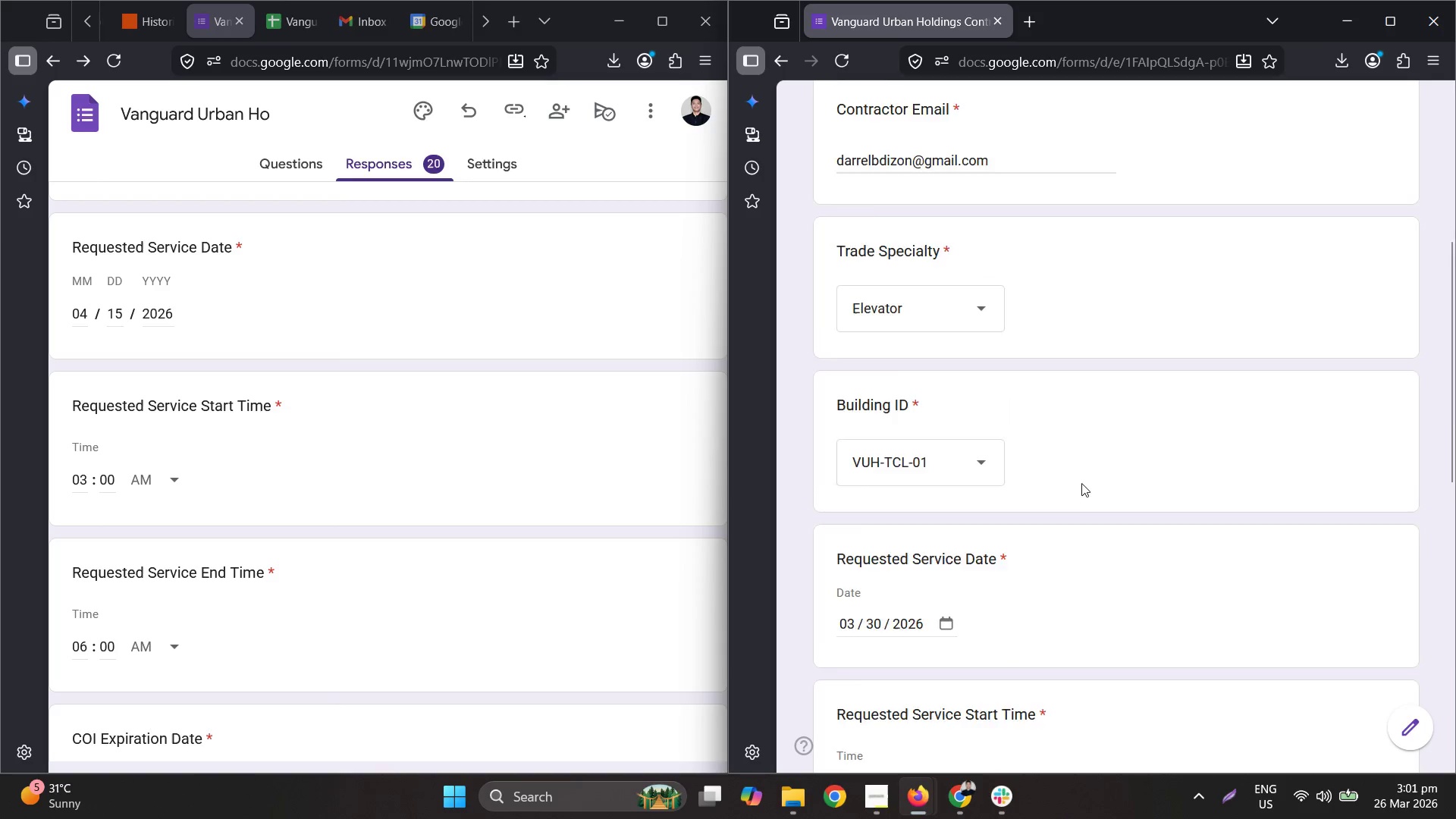 
scroll: coordinate [1084, 488], scroll_direction: down, amount: 9.0
 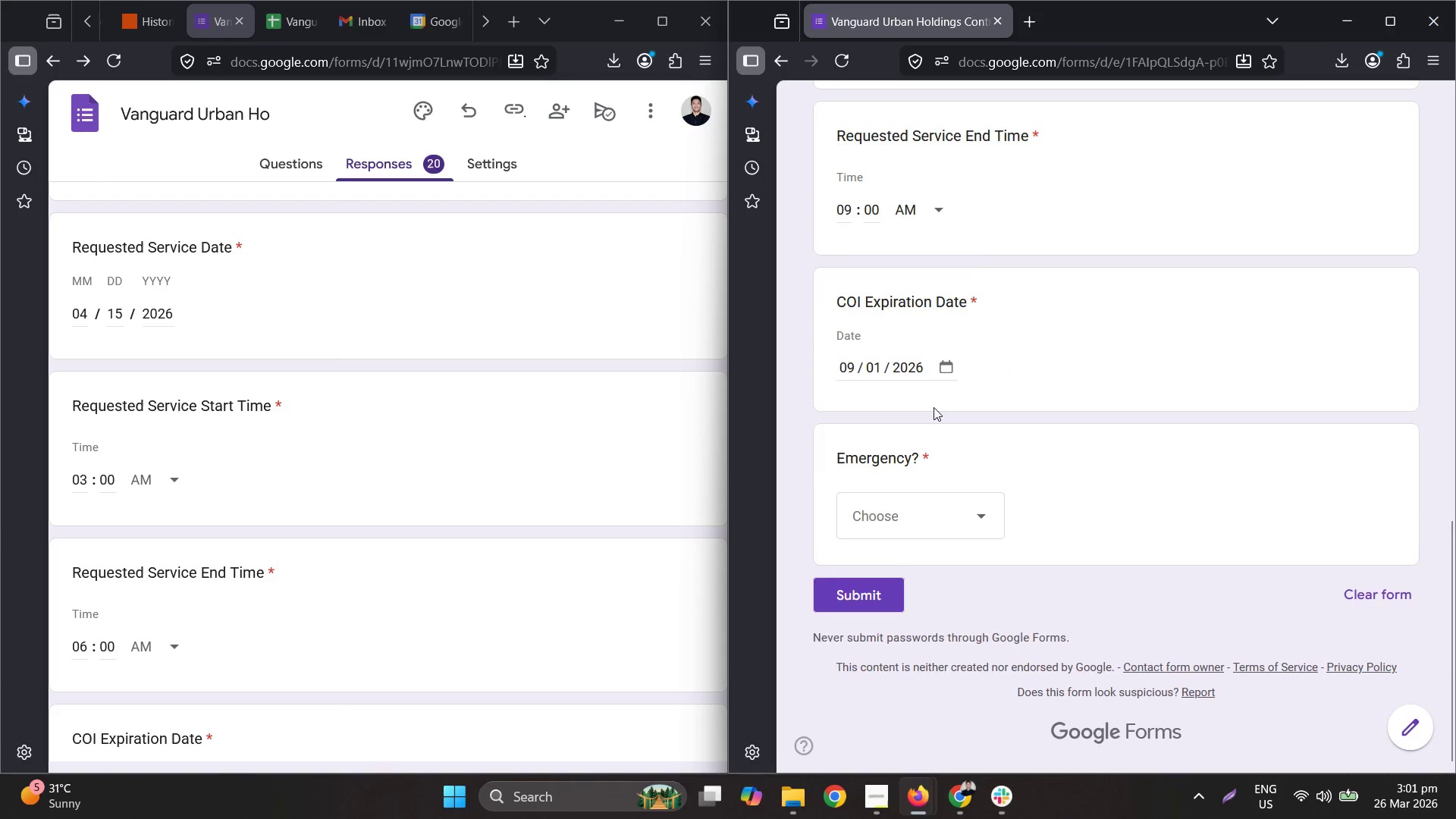 
scroll: coordinate [228, 484], scroll_direction: up, amount: 10.0
 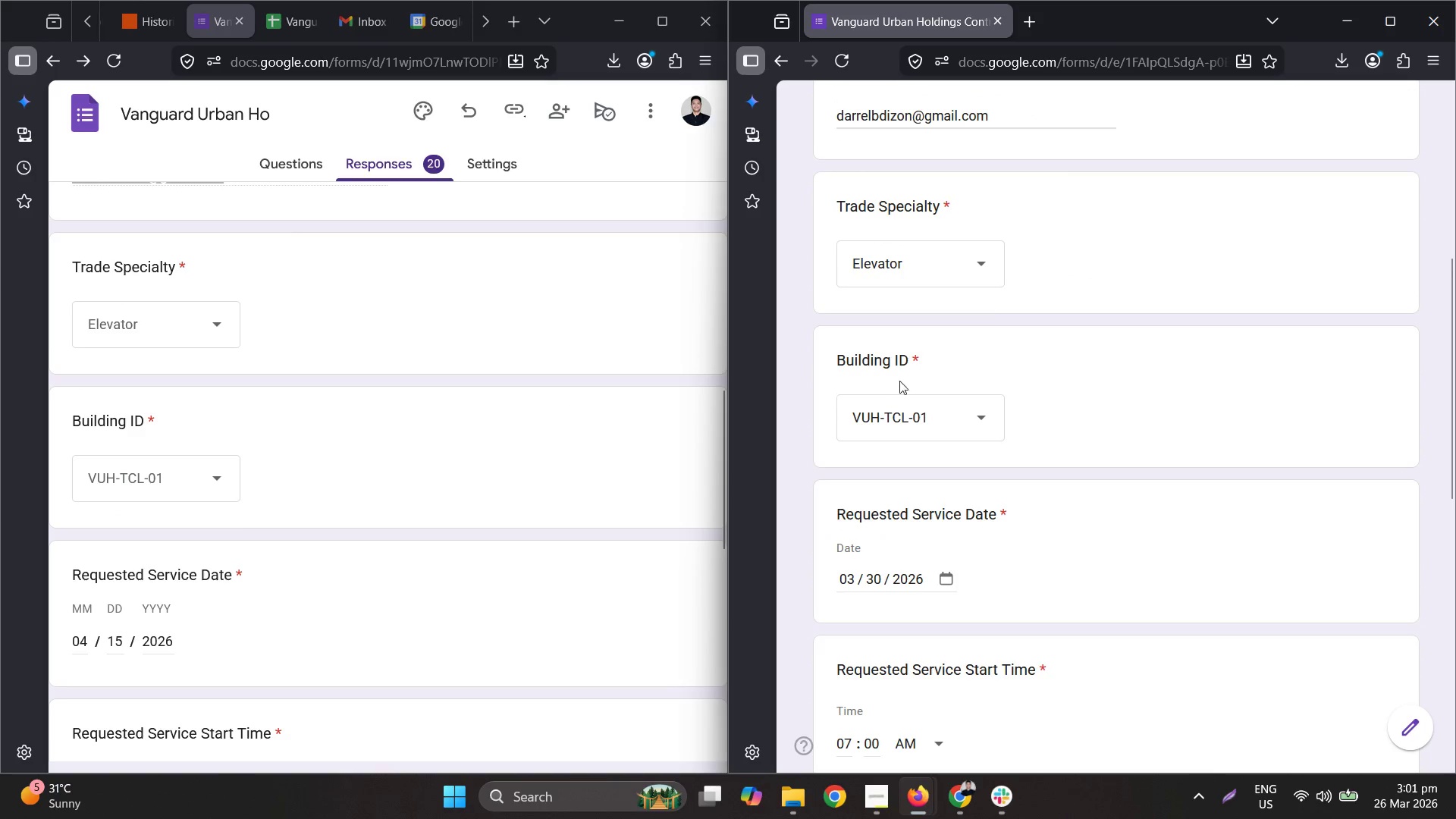 
left_click([949, 267])
 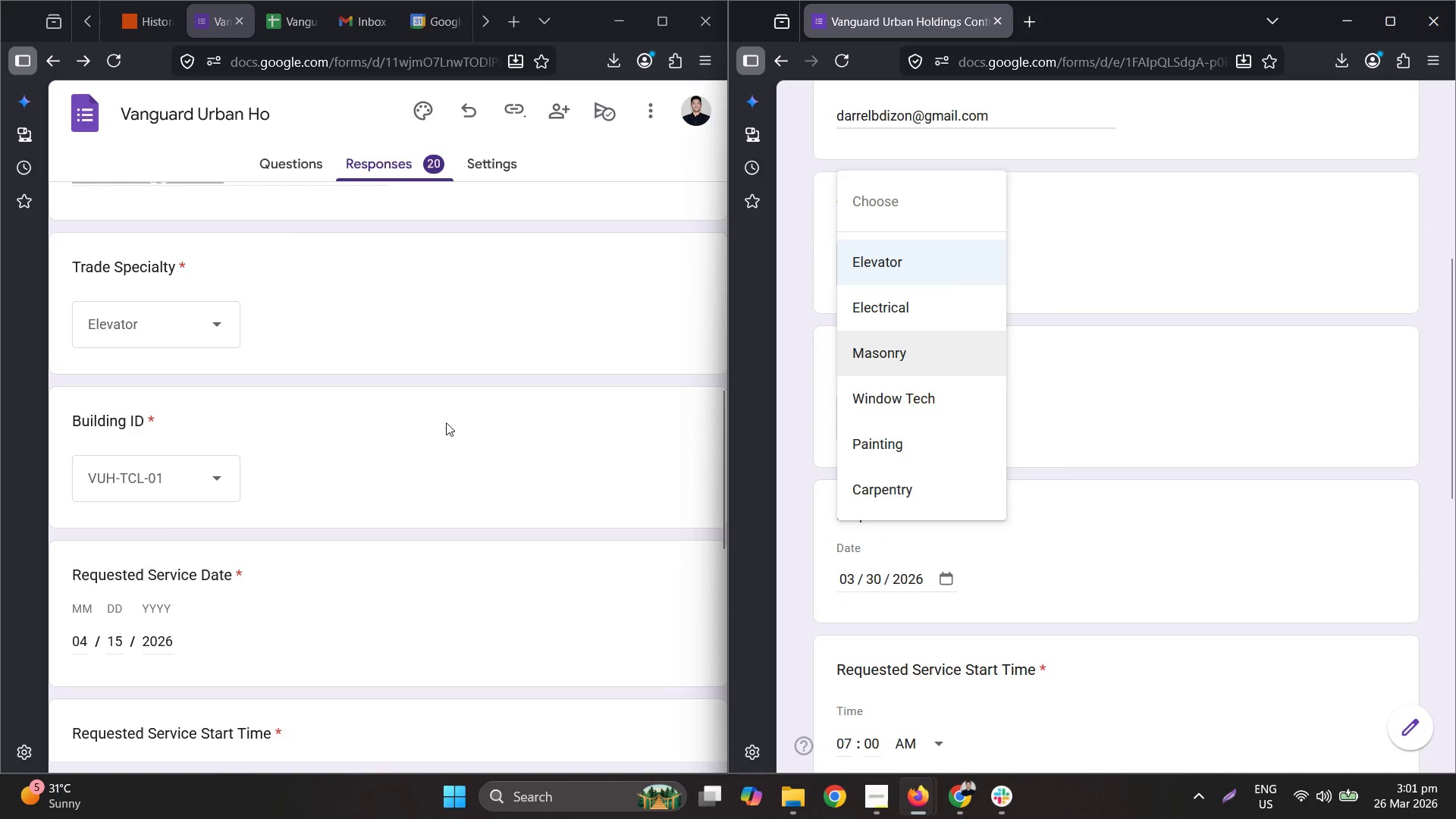 
scroll: coordinate [452, 365], scroll_direction: up, amount: 4.0
 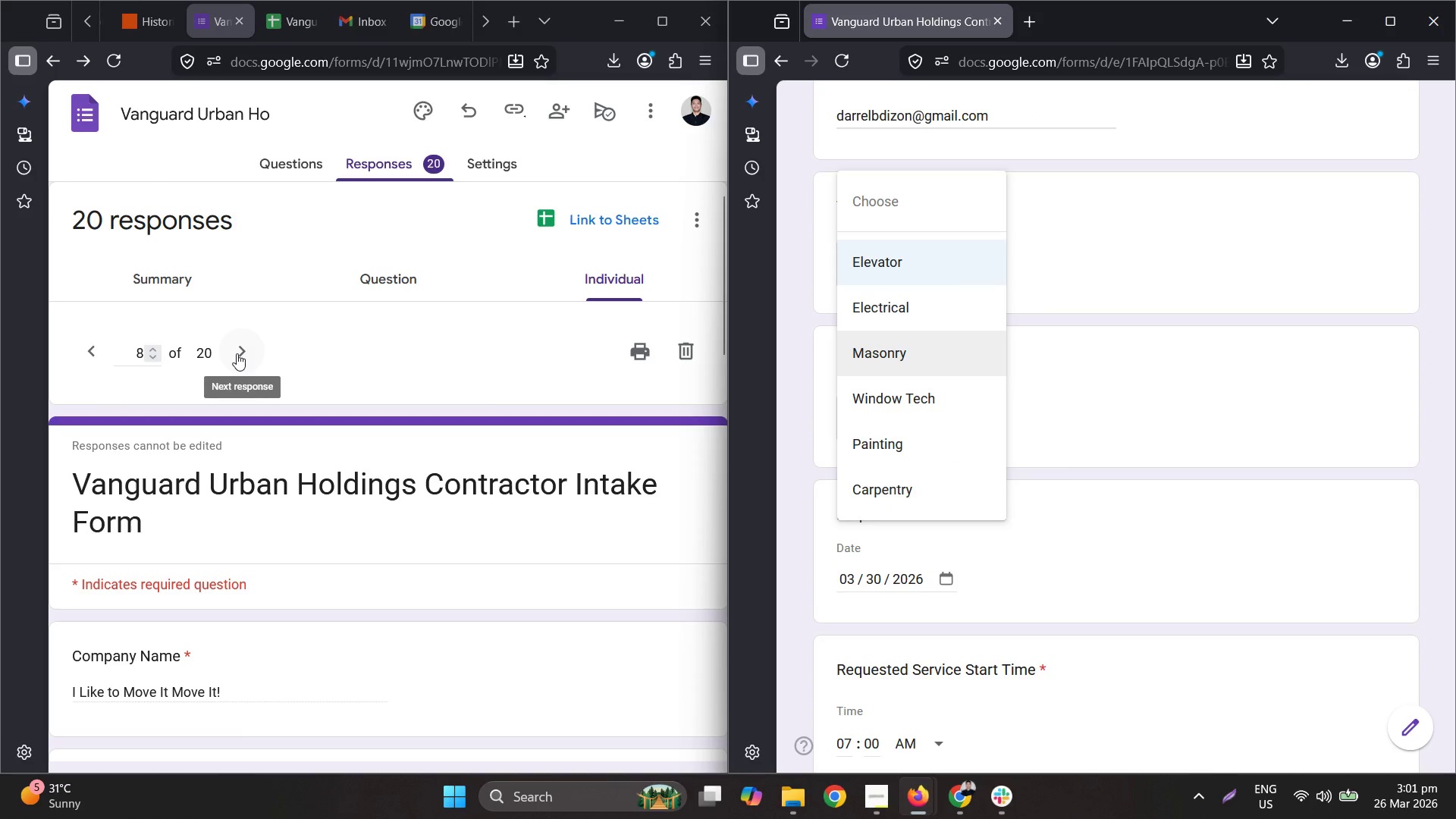 
left_click([237, 353])
 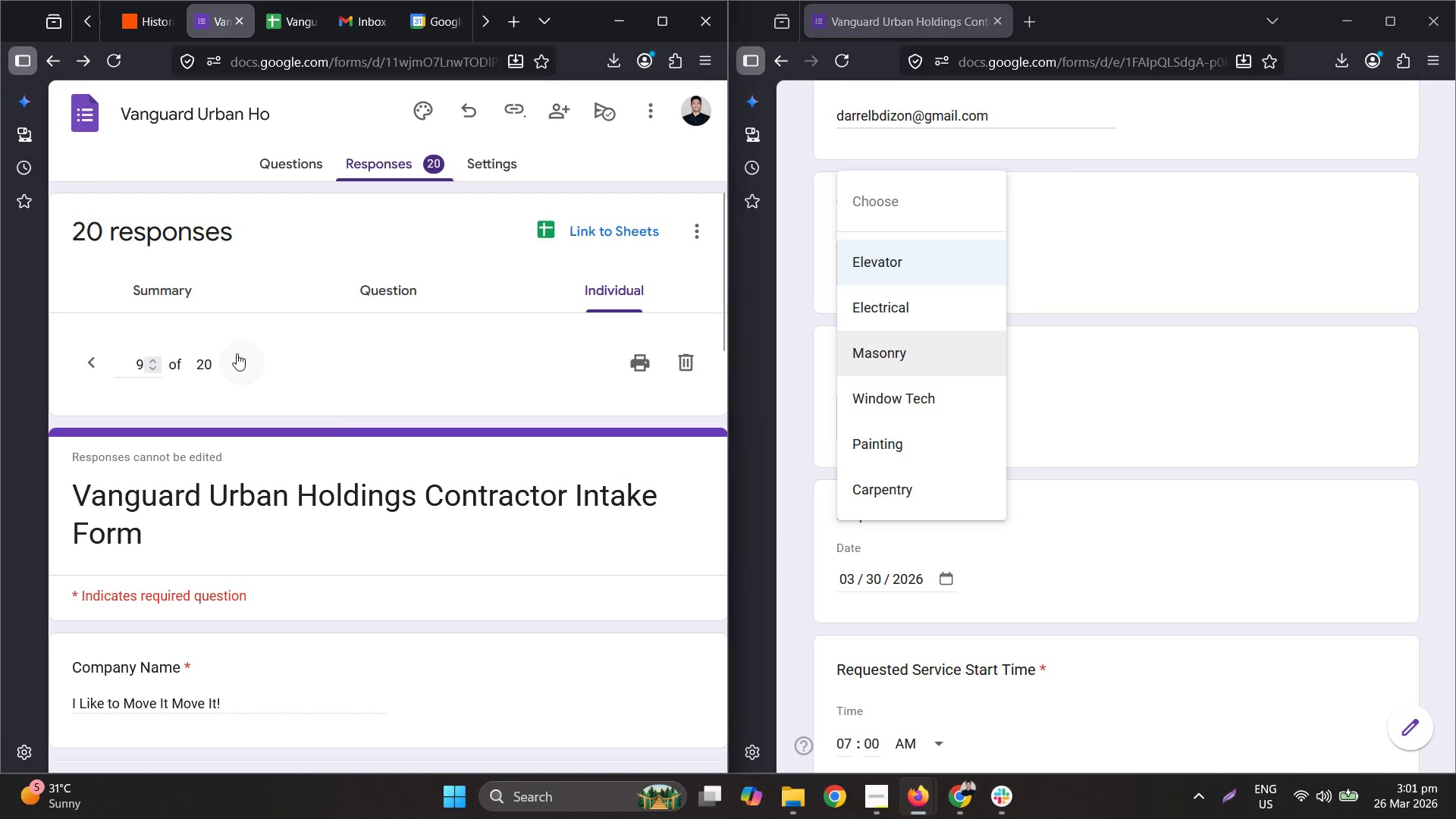 
scroll: coordinate [246, 271], scroll_direction: down, amount: 1.0
 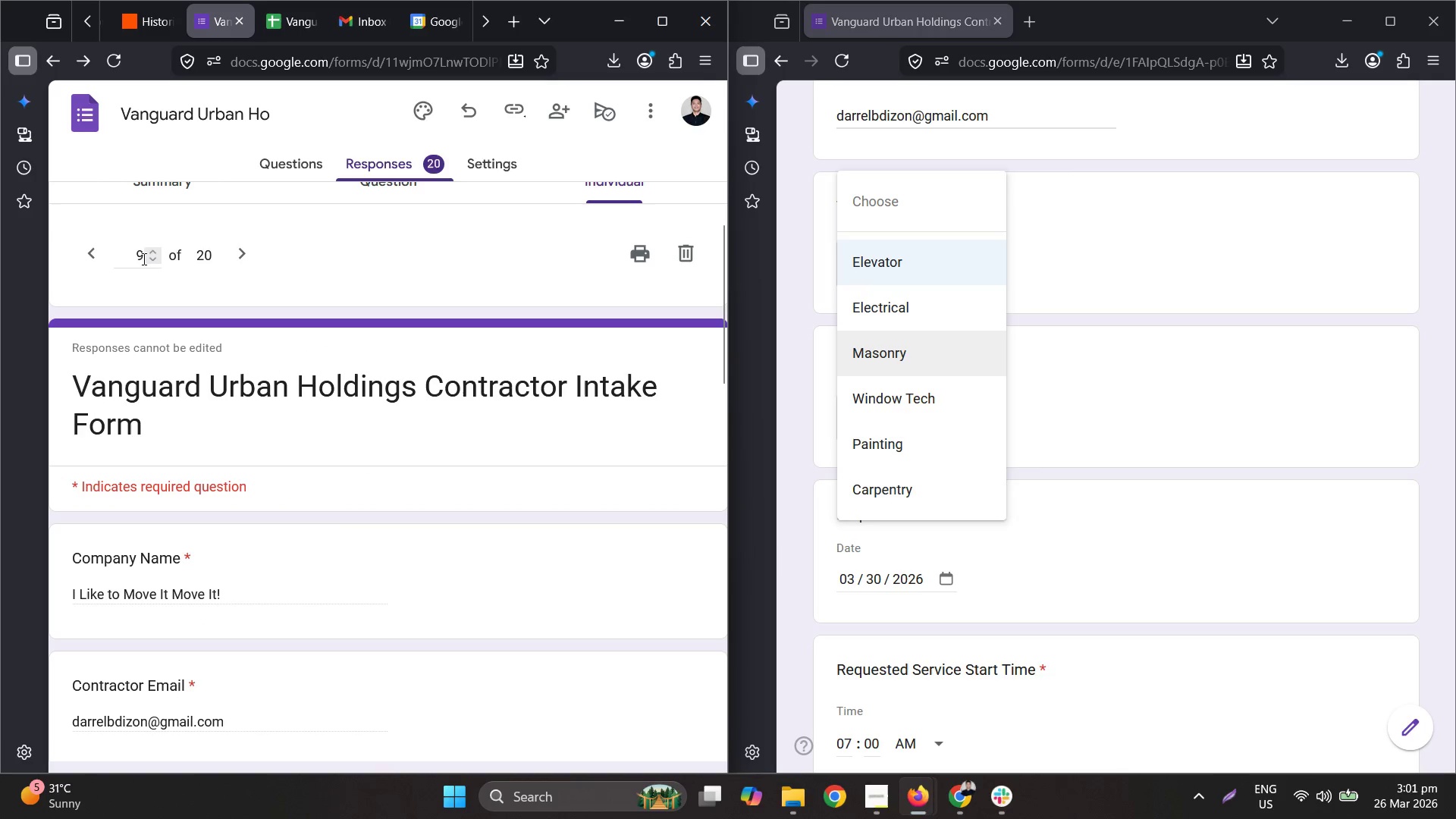 
left_click([95, 258])
 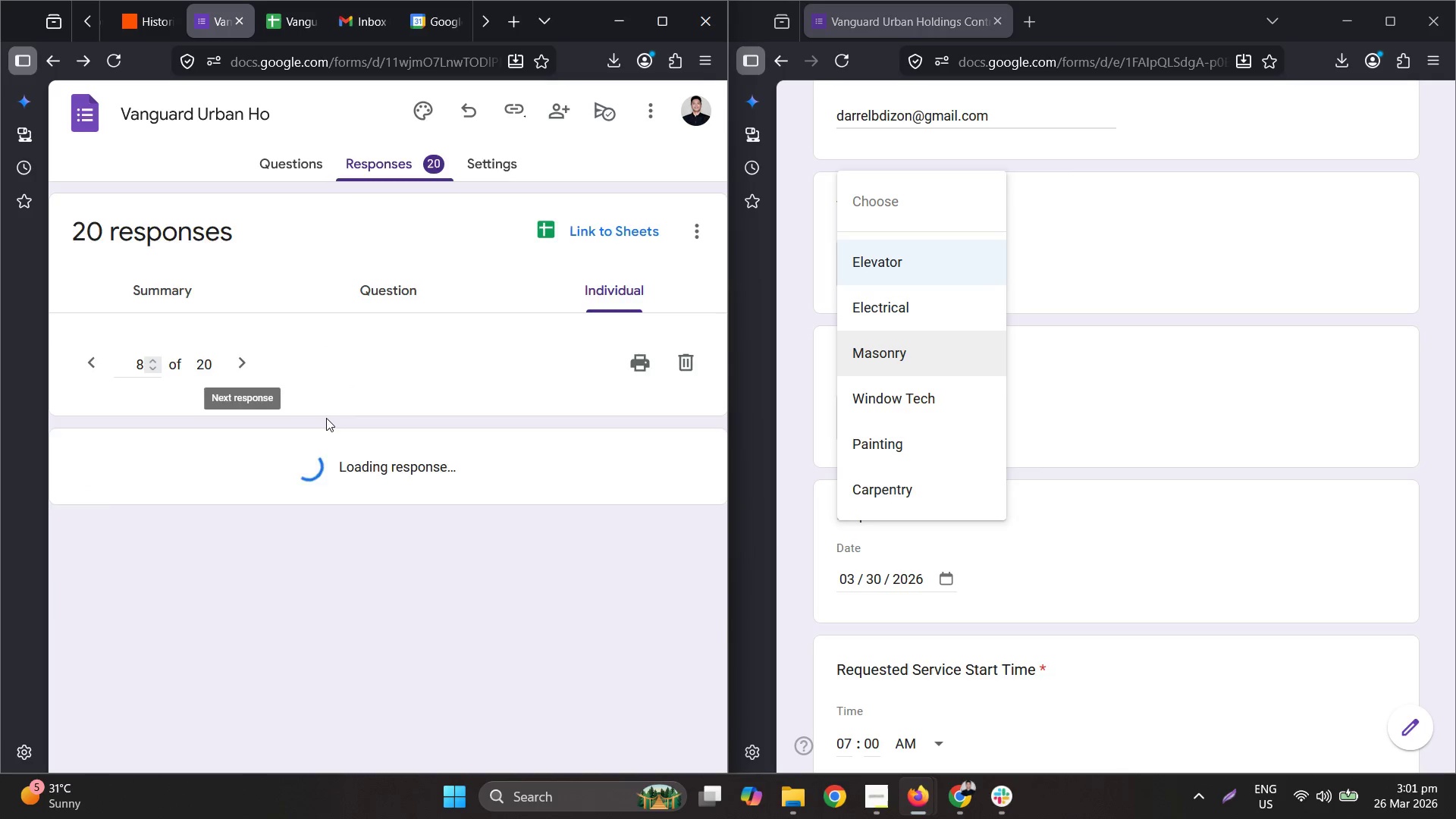 
scroll: coordinate [392, 538], scroll_direction: down, amount: 18.0
 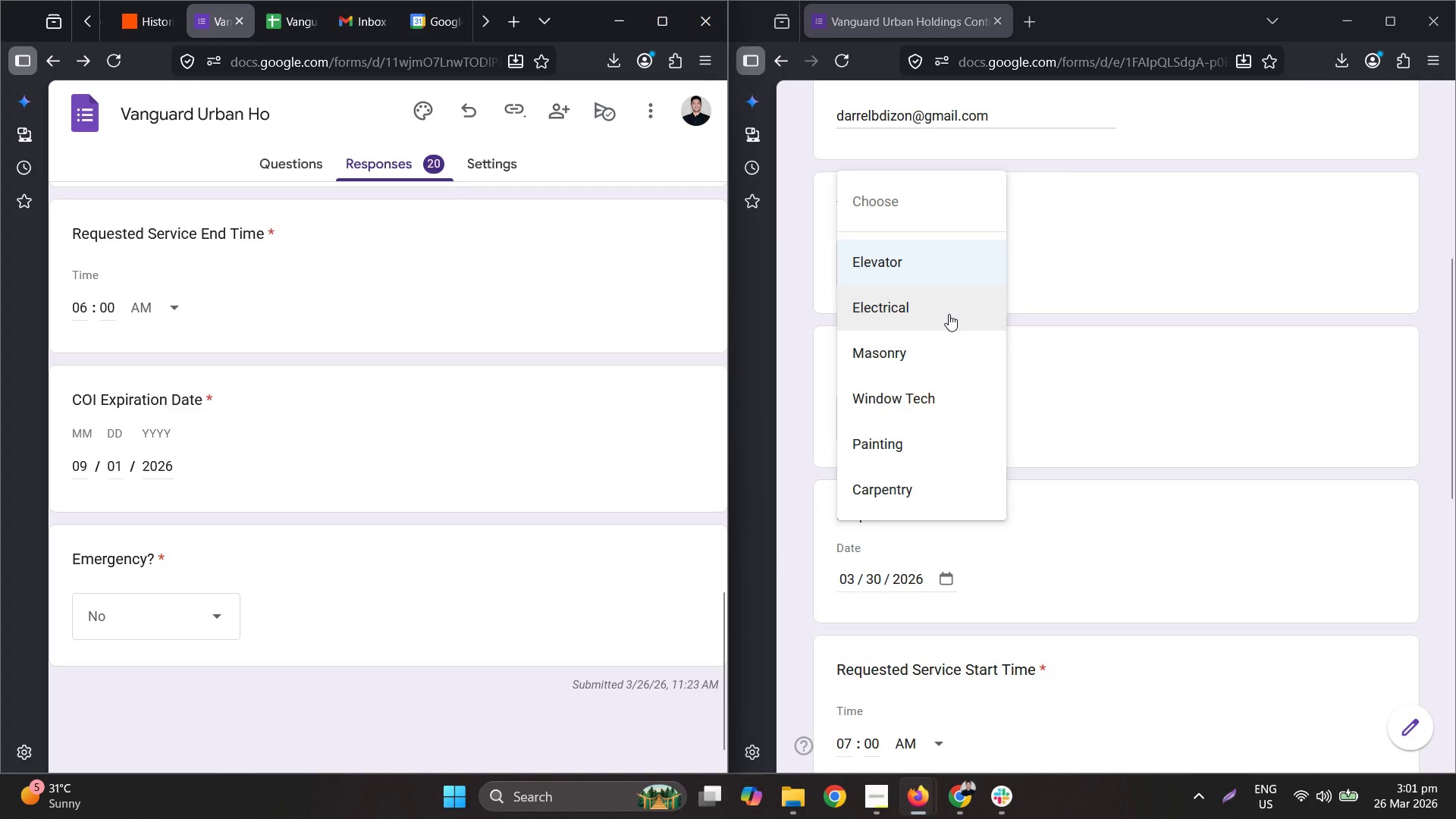 
scroll: coordinate [145, 309], scroll_direction: up, amount: 3.0
 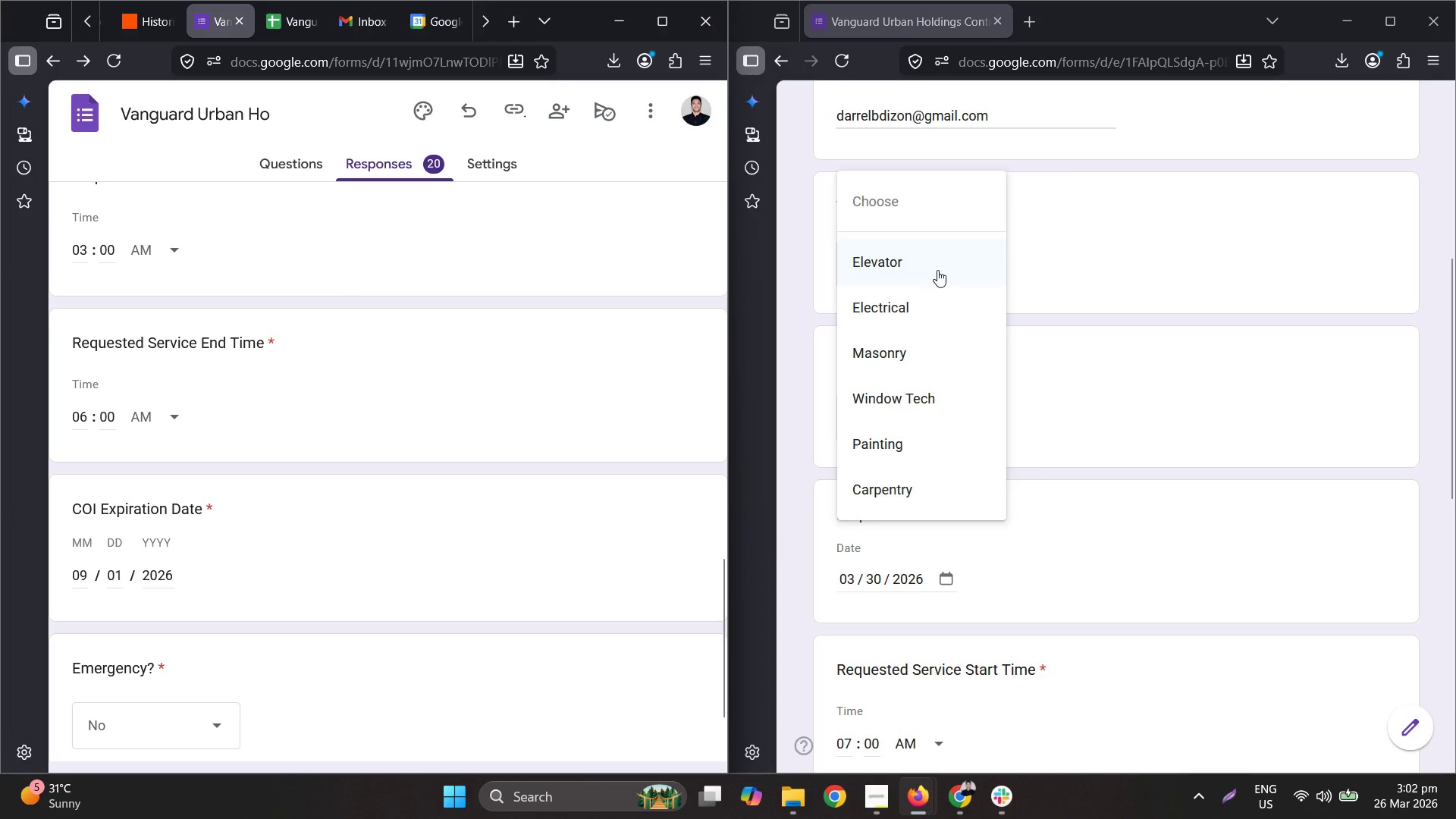 
left_click([937, 270])
 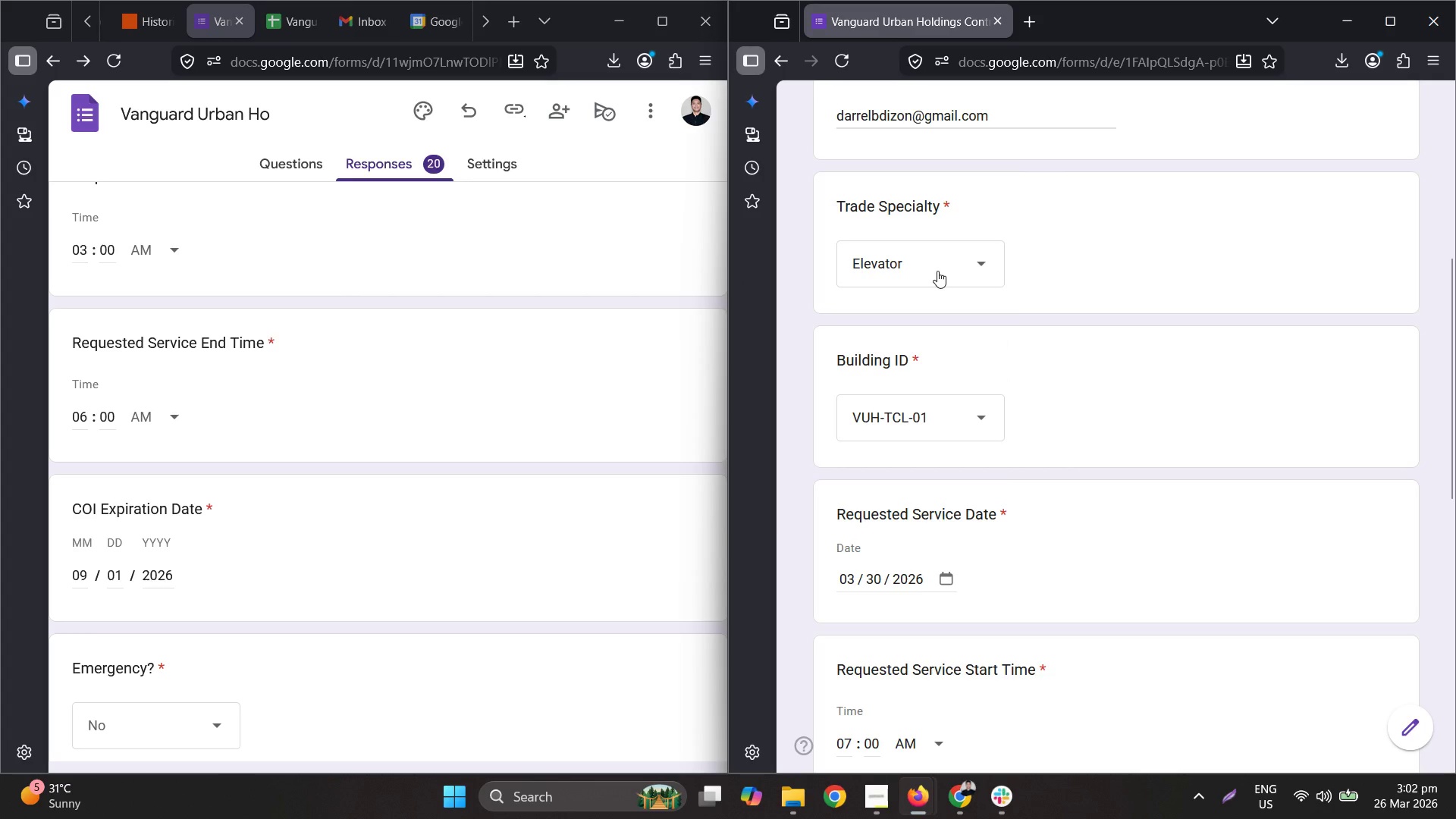 
left_click([937, 271])
 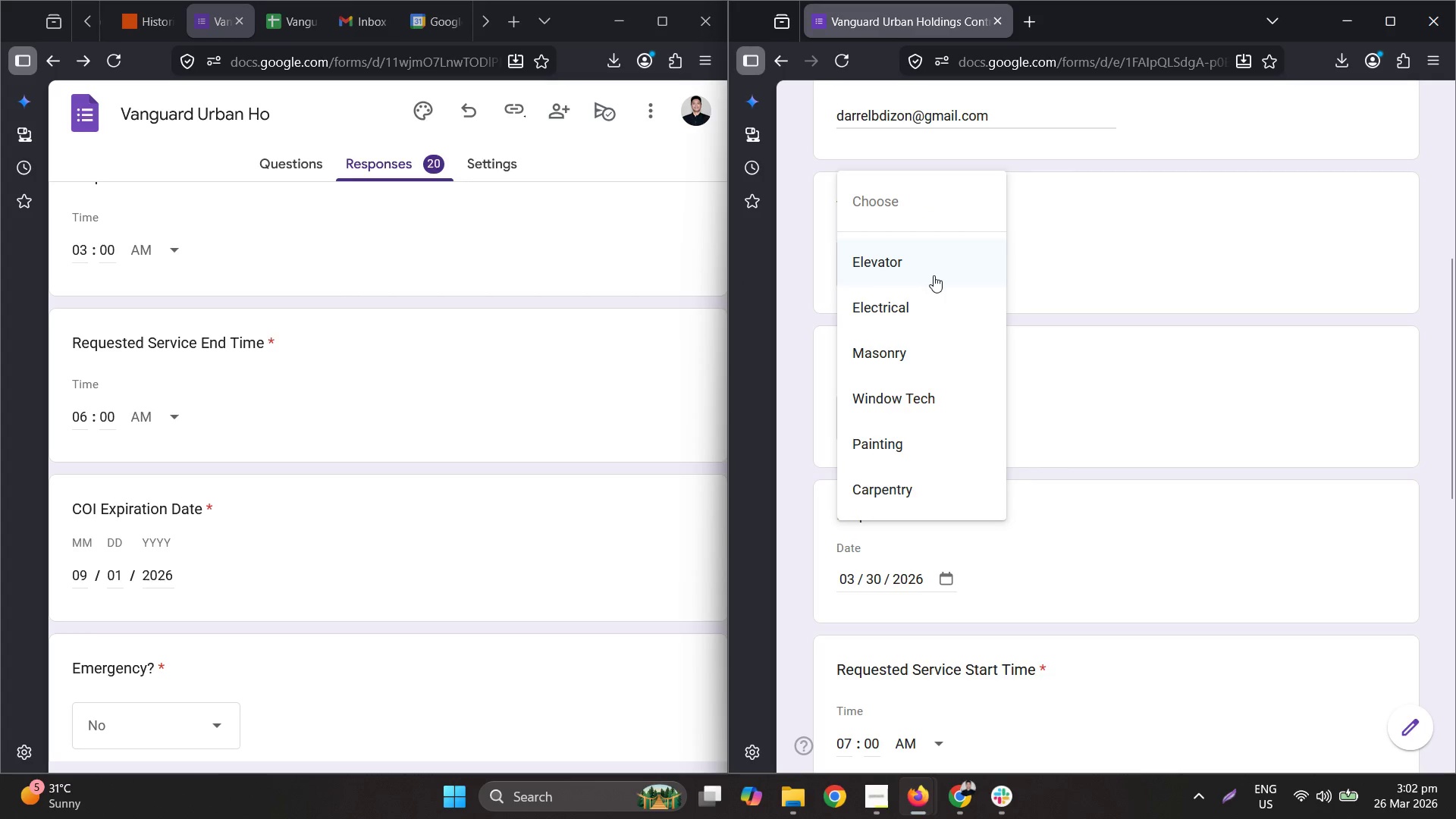 
left_click([926, 265])
 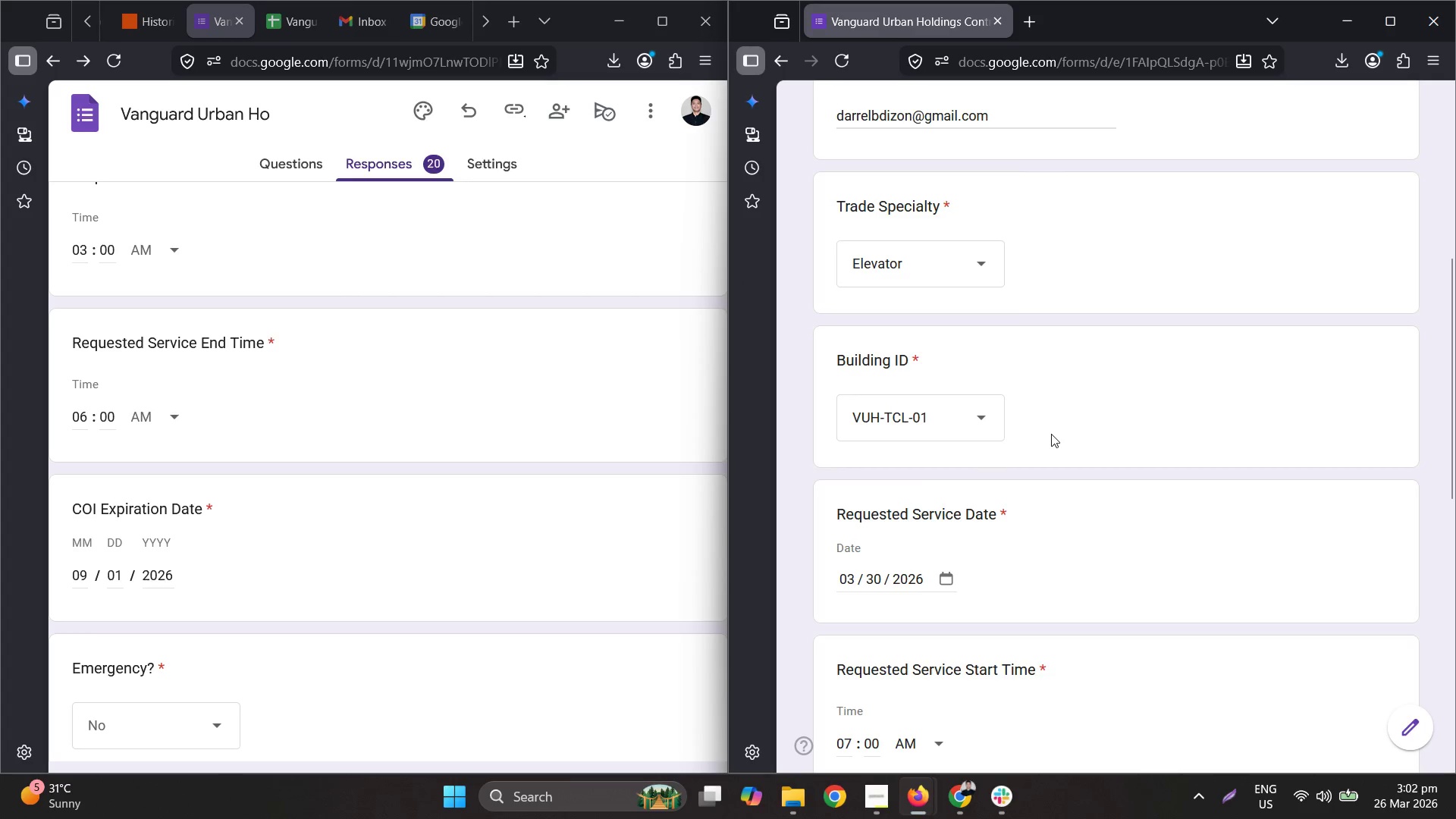 
scroll: coordinate [1051, 434], scroll_direction: down, amount: 2.0
 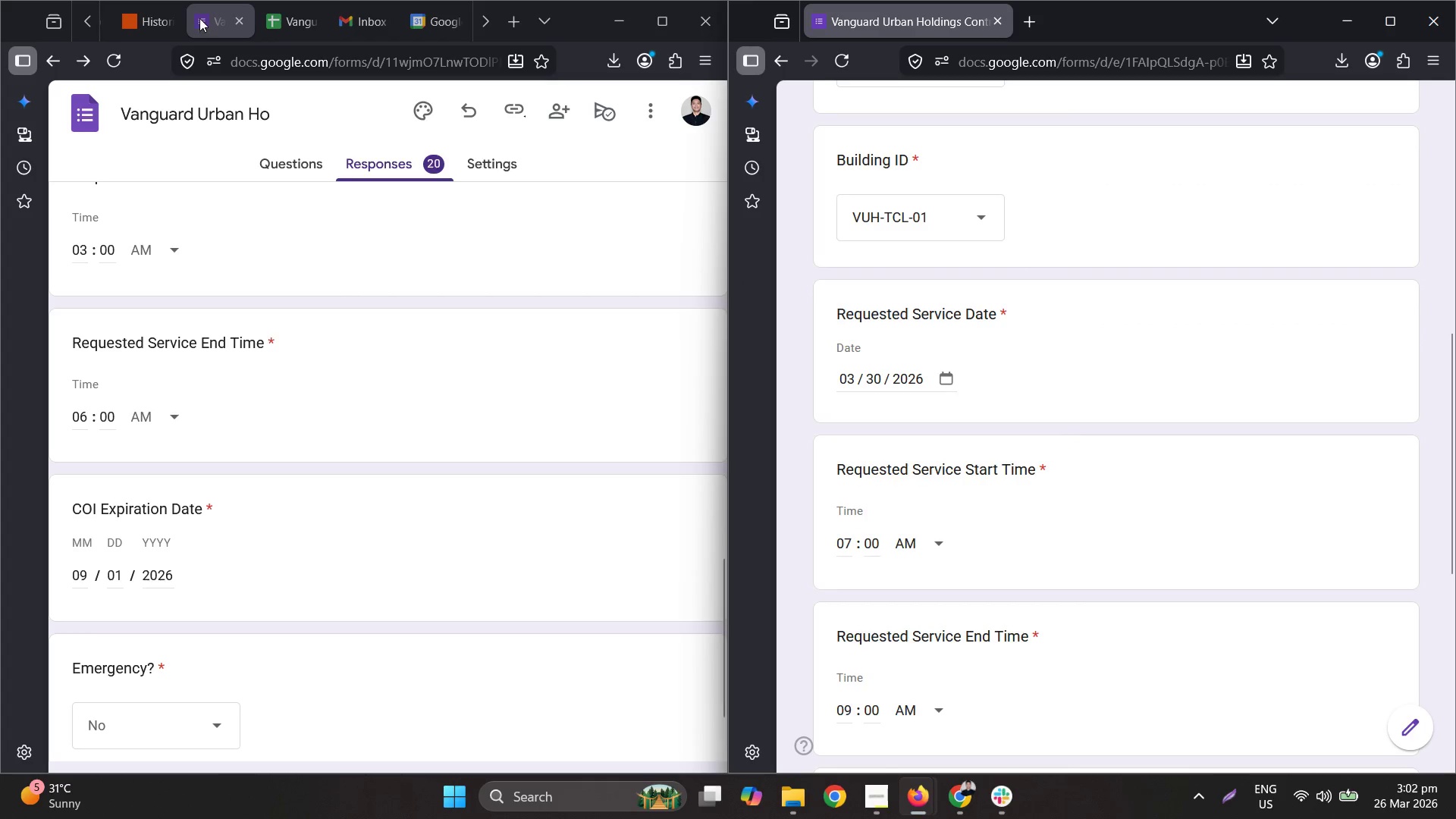 
left_click([273, 27])
 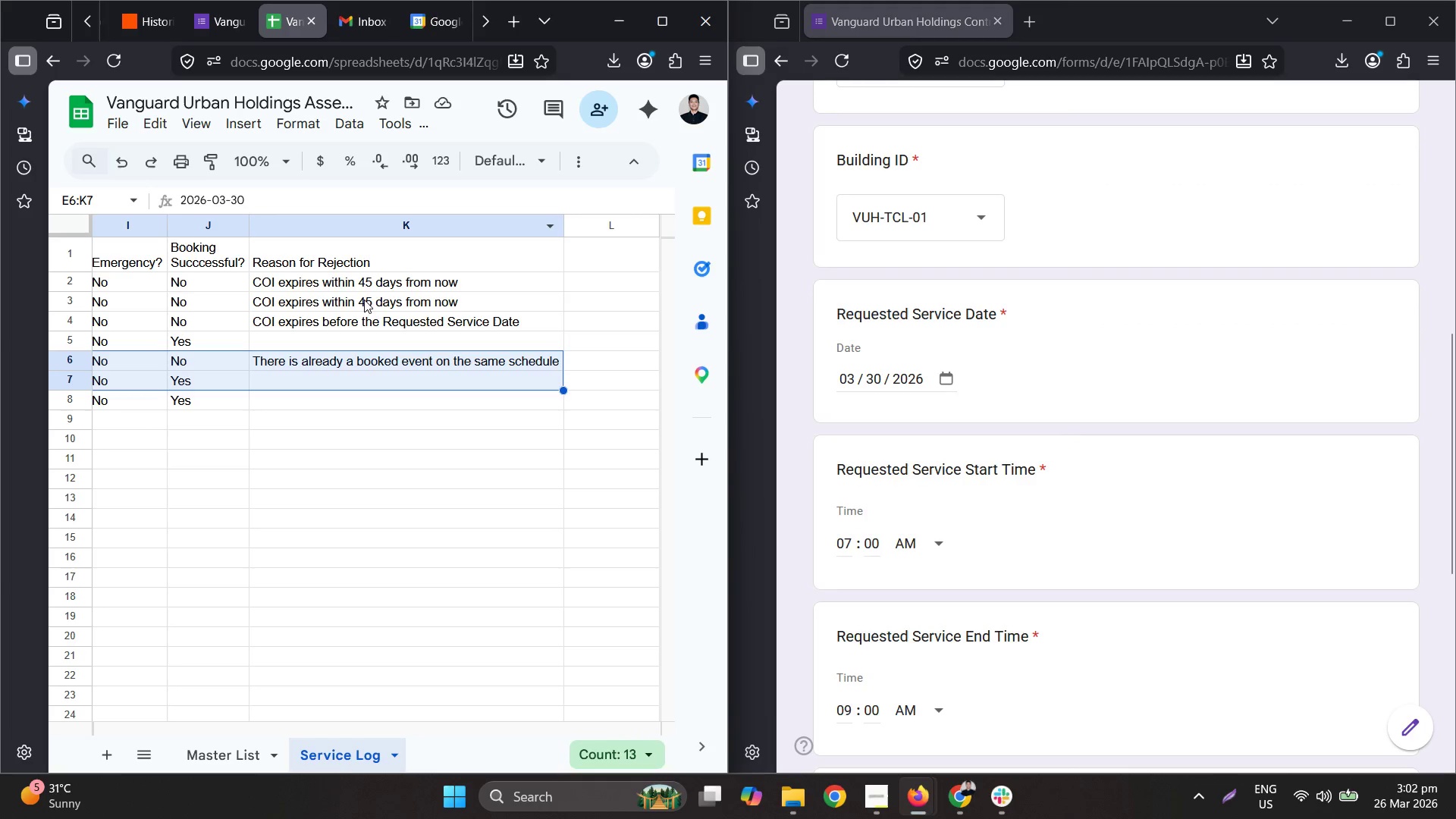 
left_click([362, 309])
 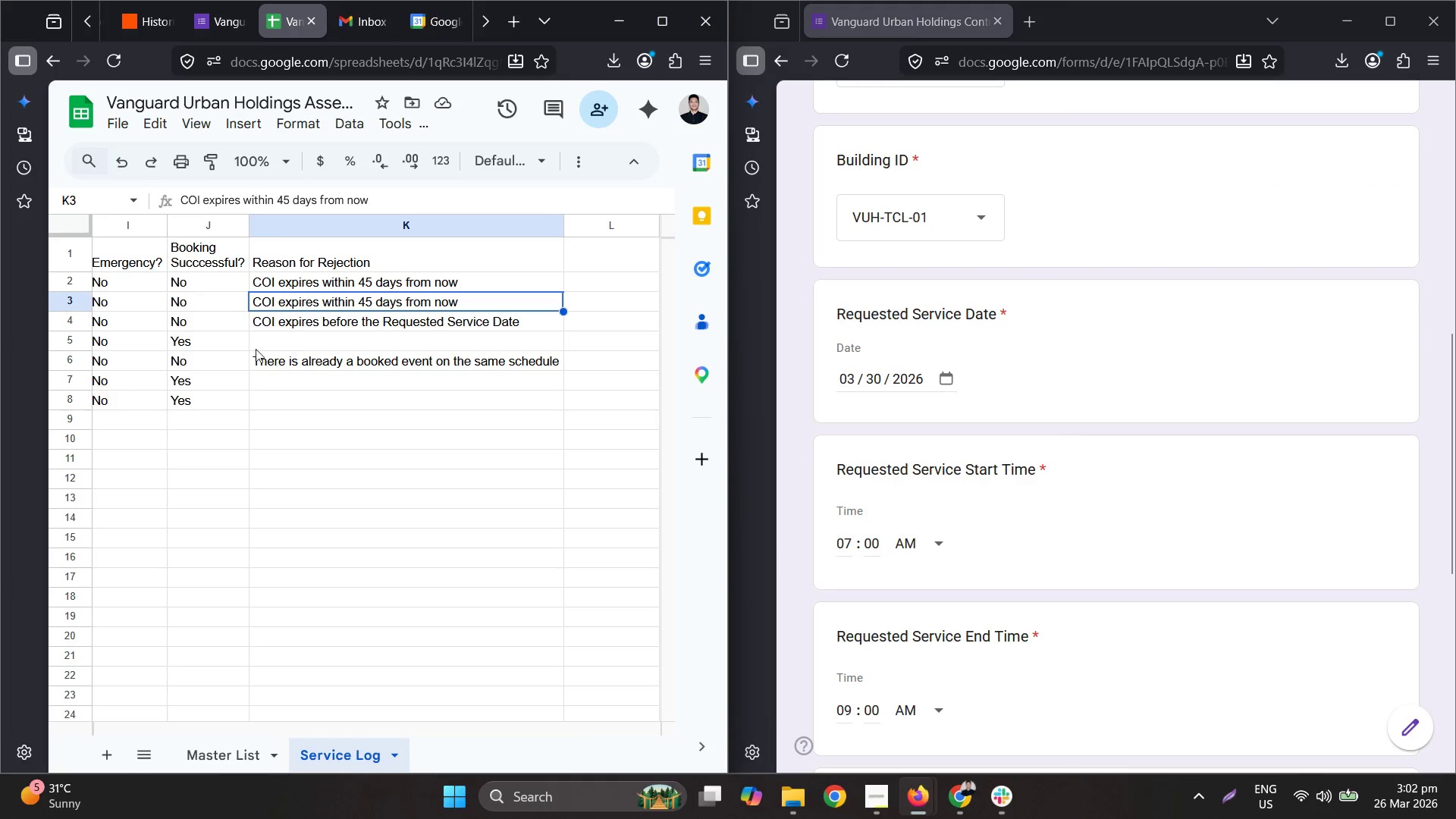 
left_click_drag(start_coordinate=[223, 344], to_coordinate=[193, 347])
 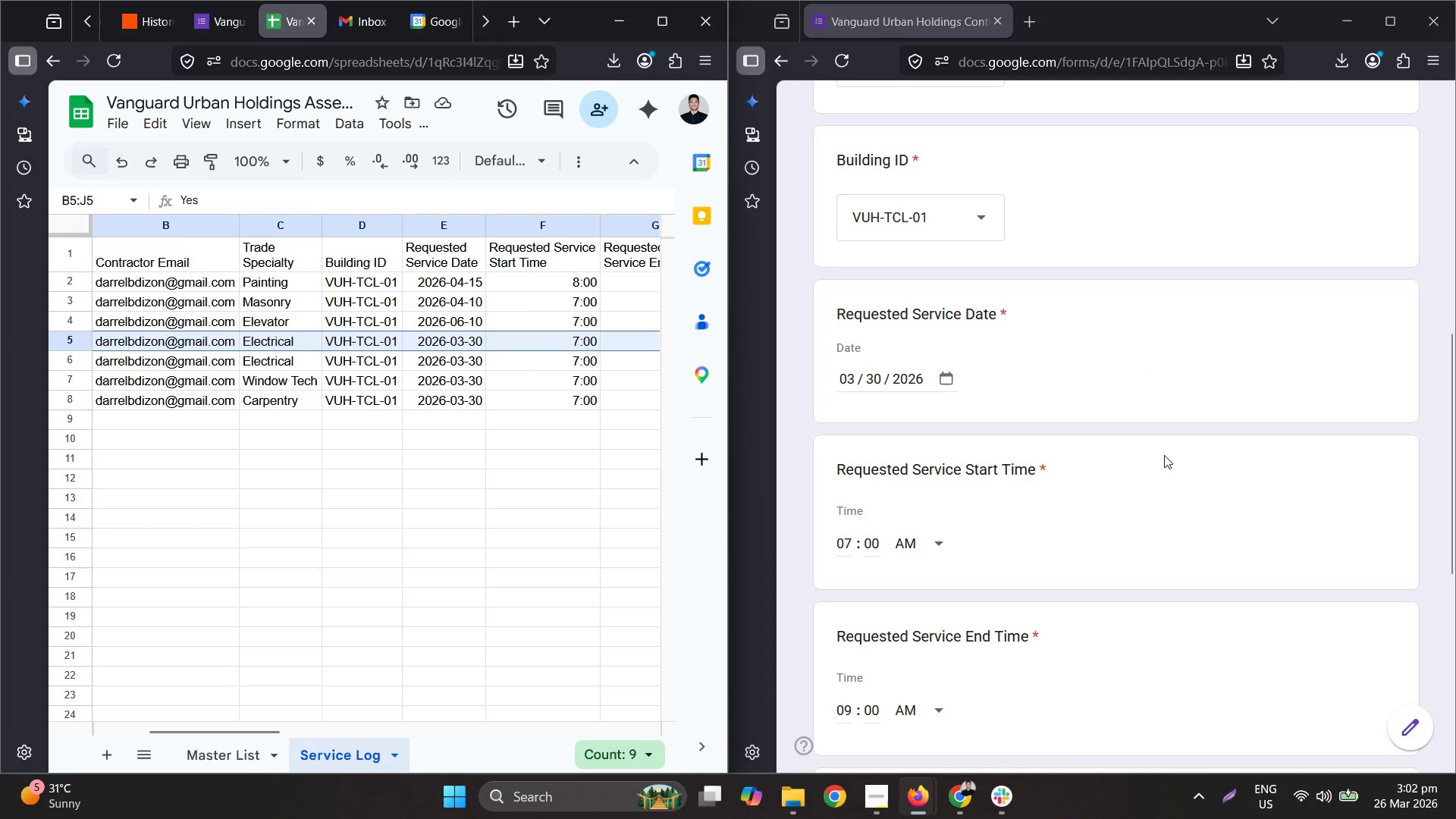 
scroll: coordinate [1162, 417], scroll_direction: up, amount: 2.0
 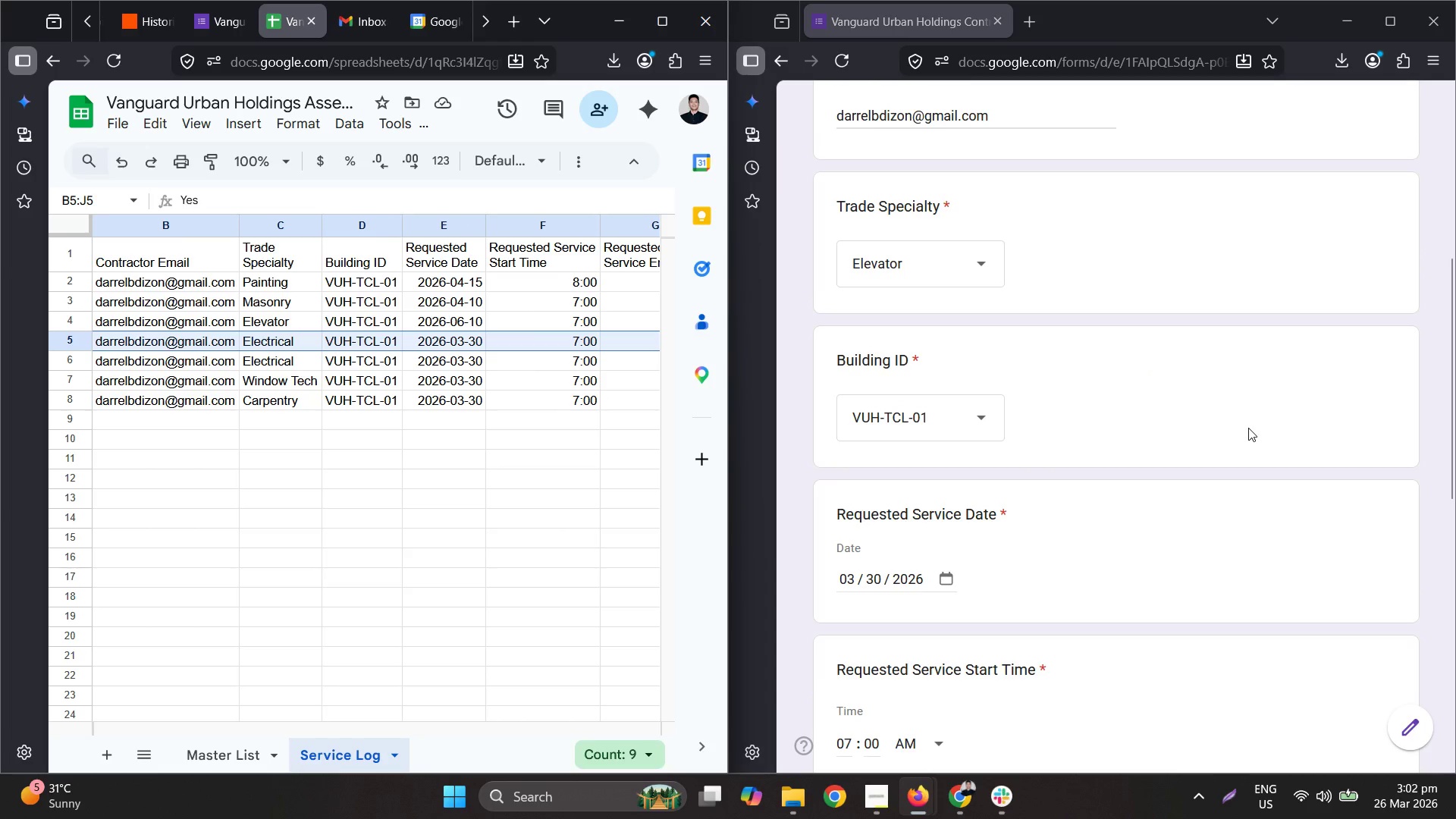 
scroll: coordinate [1244, 456], scroll_direction: down, amount: 5.0
 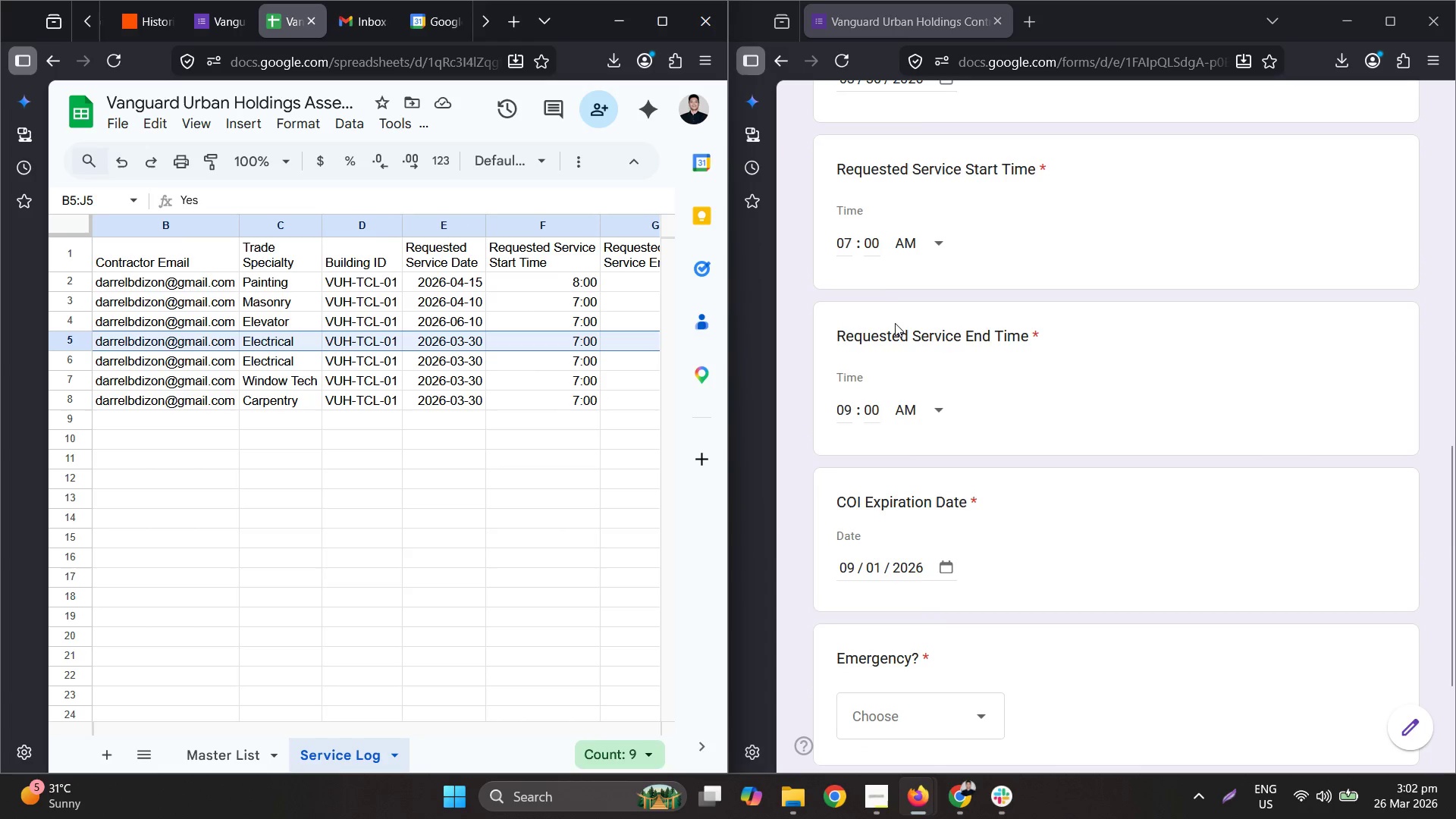 
scroll: coordinate [1000, 315], scroll_direction: up, amount: 4.0
 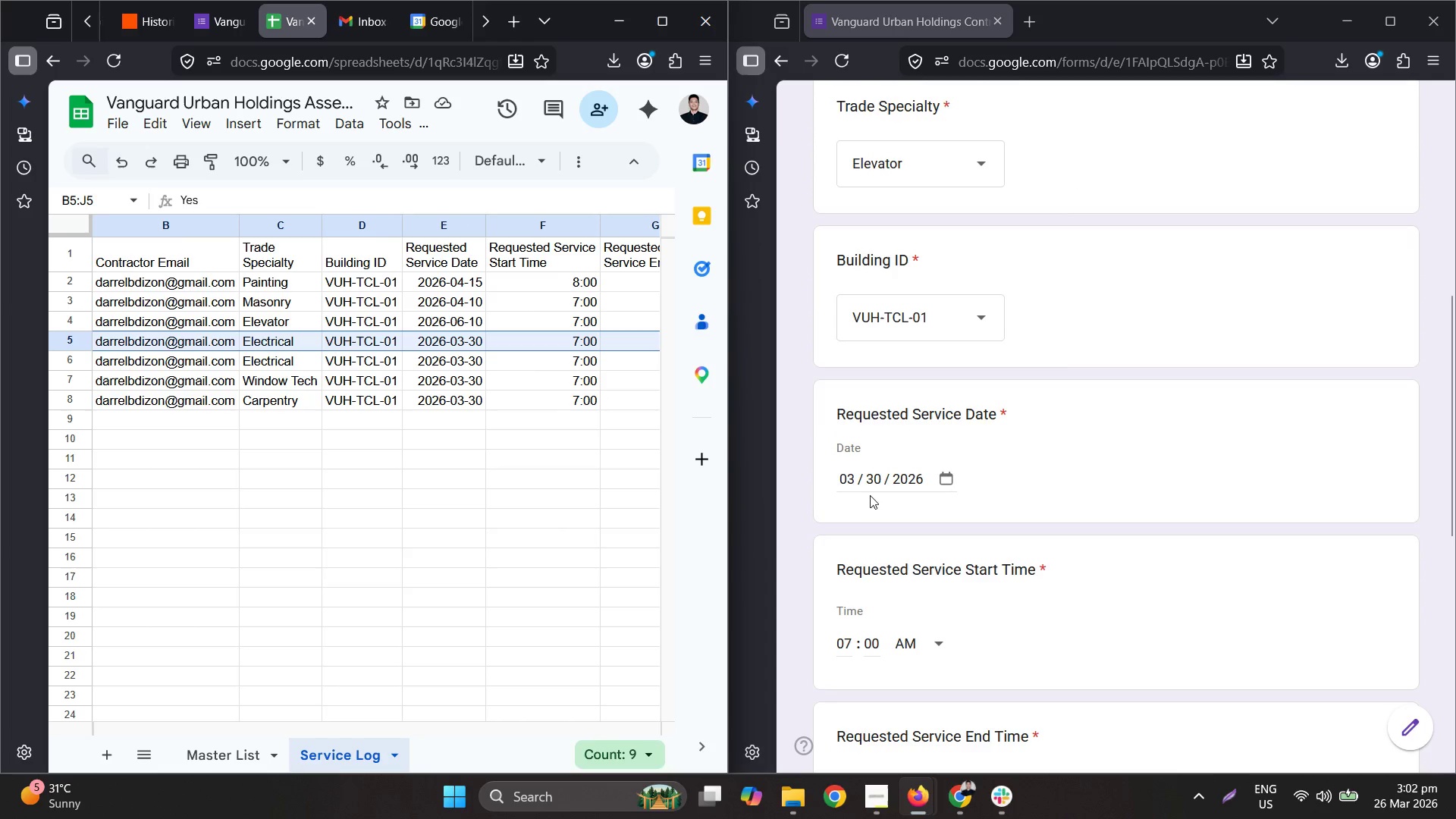 
left_click([836, 473])
 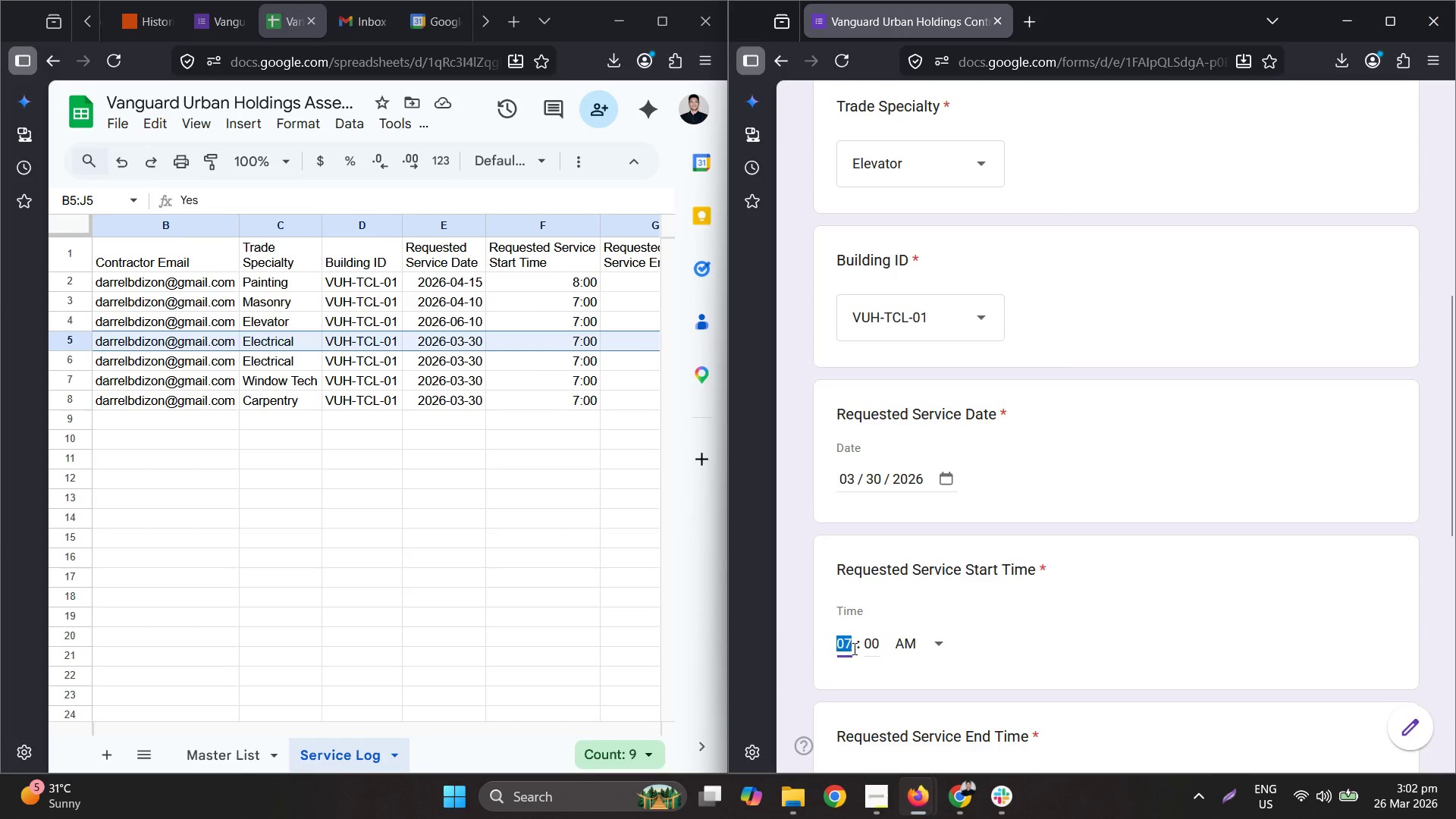 
scroll: coordinate [878, 620], scroll_direction: down, amount: 2.0
 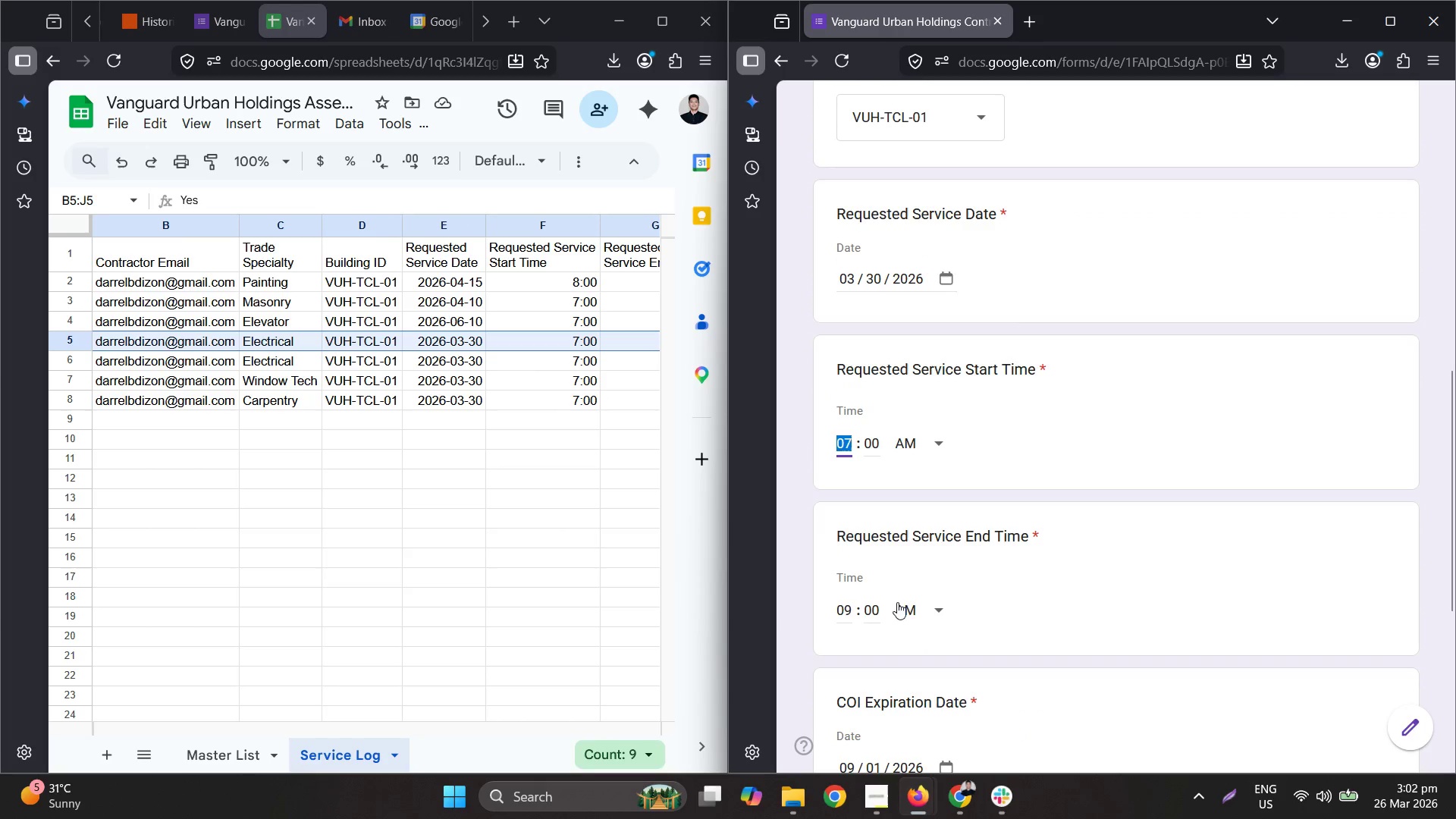 
key(Numpad0)
 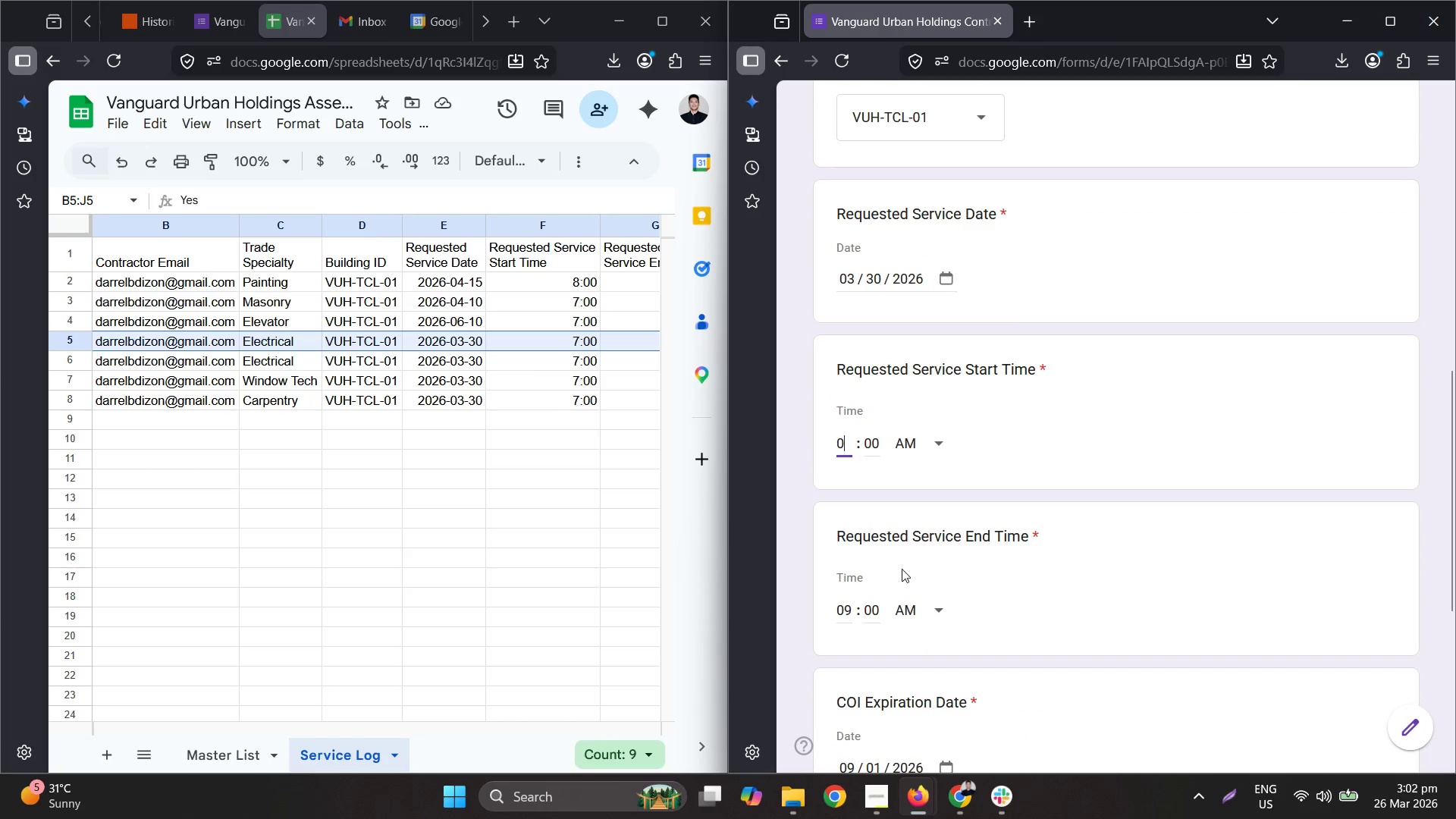 
key(Numpad2)
 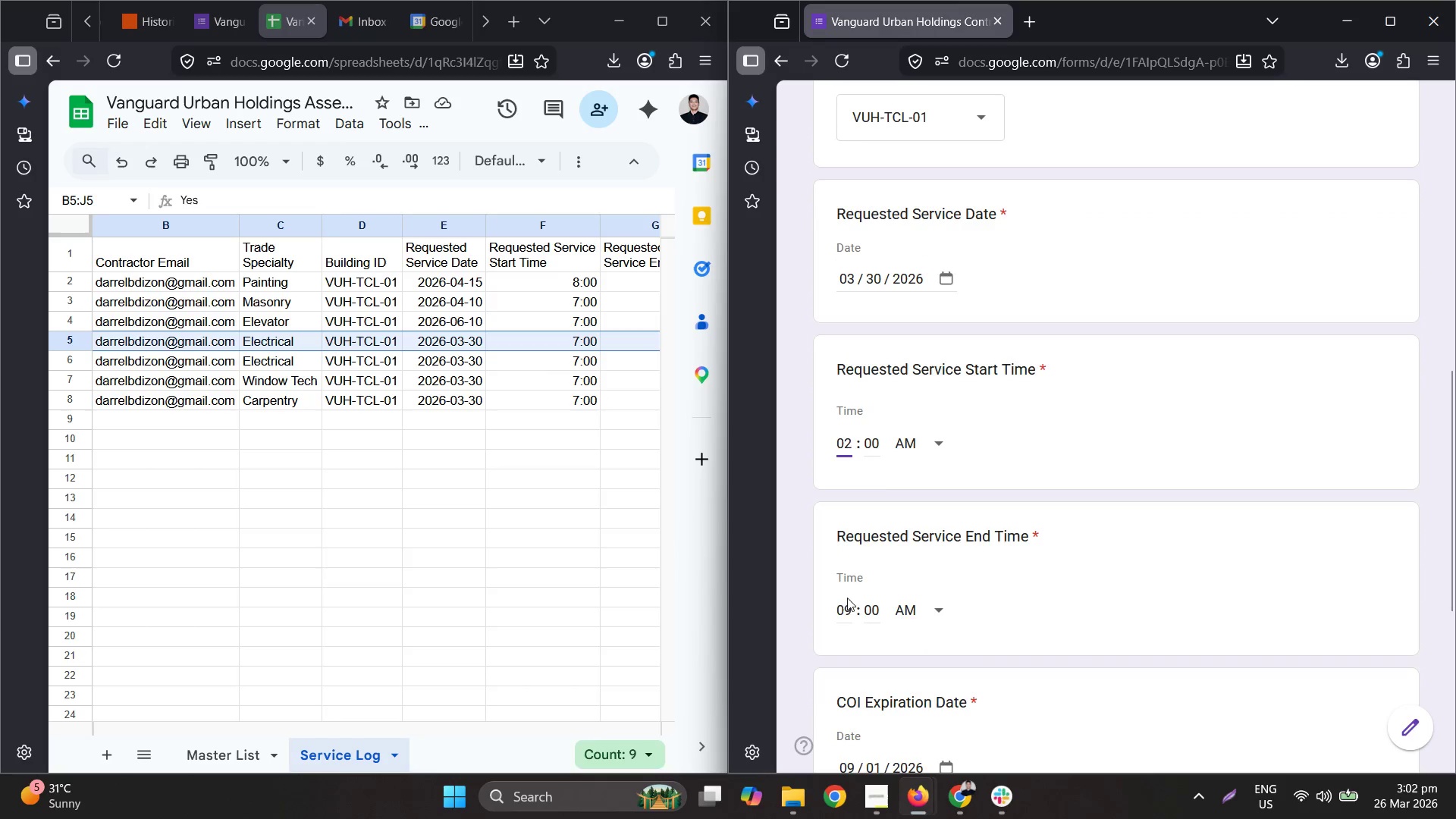 
left_click([841, 613])
 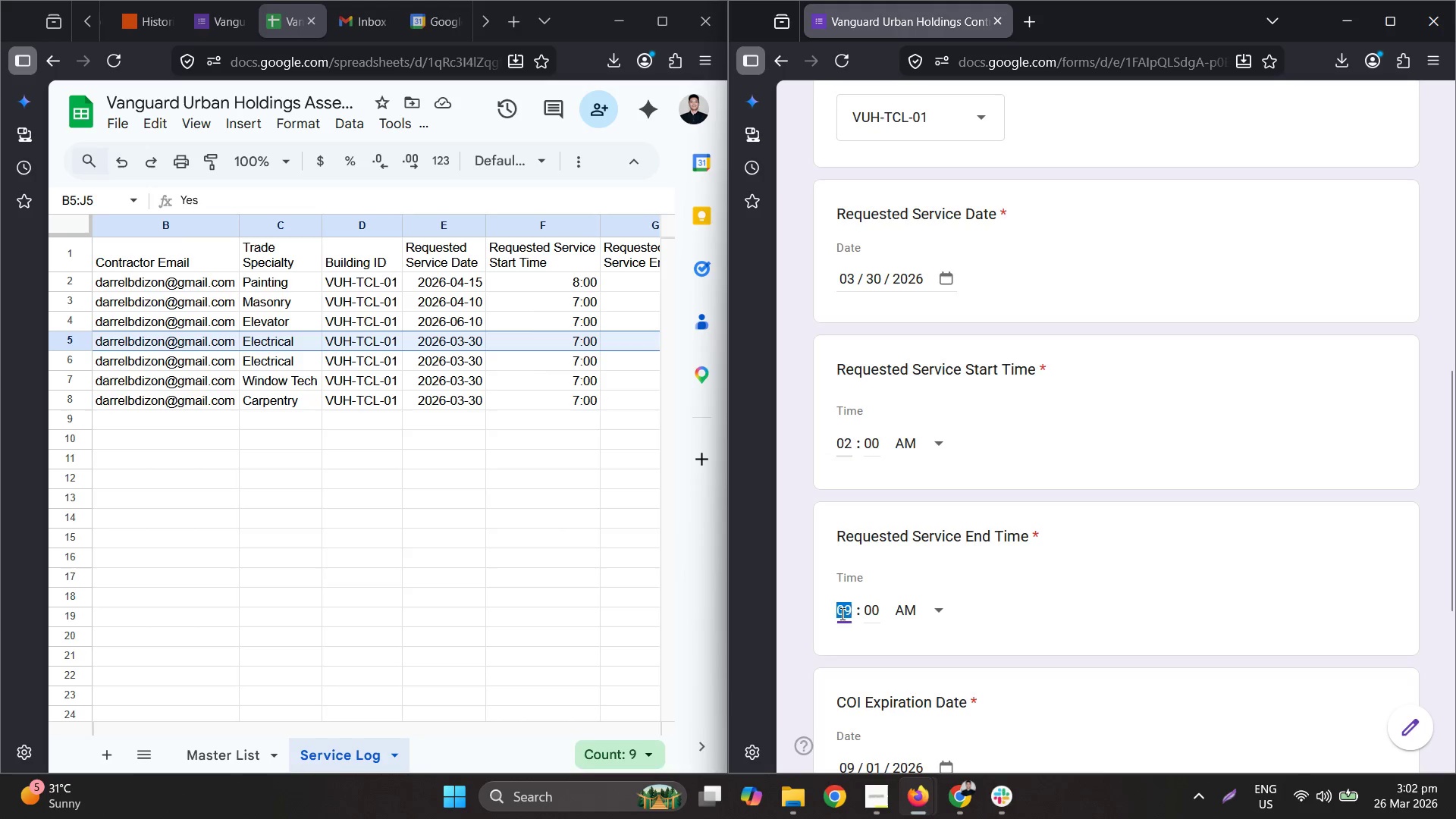 
key(Numpad0)
 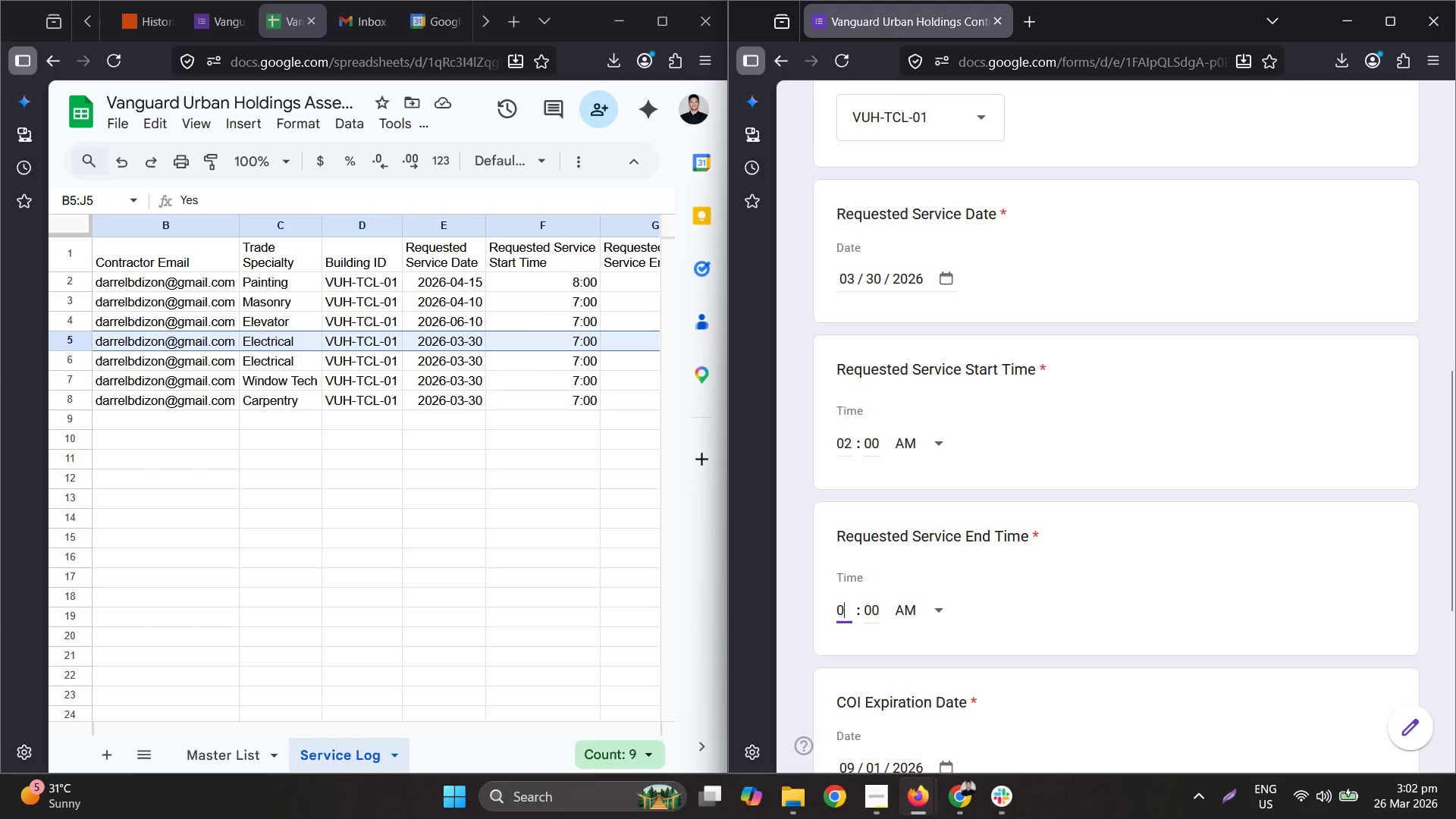 
key(Numpad1)
 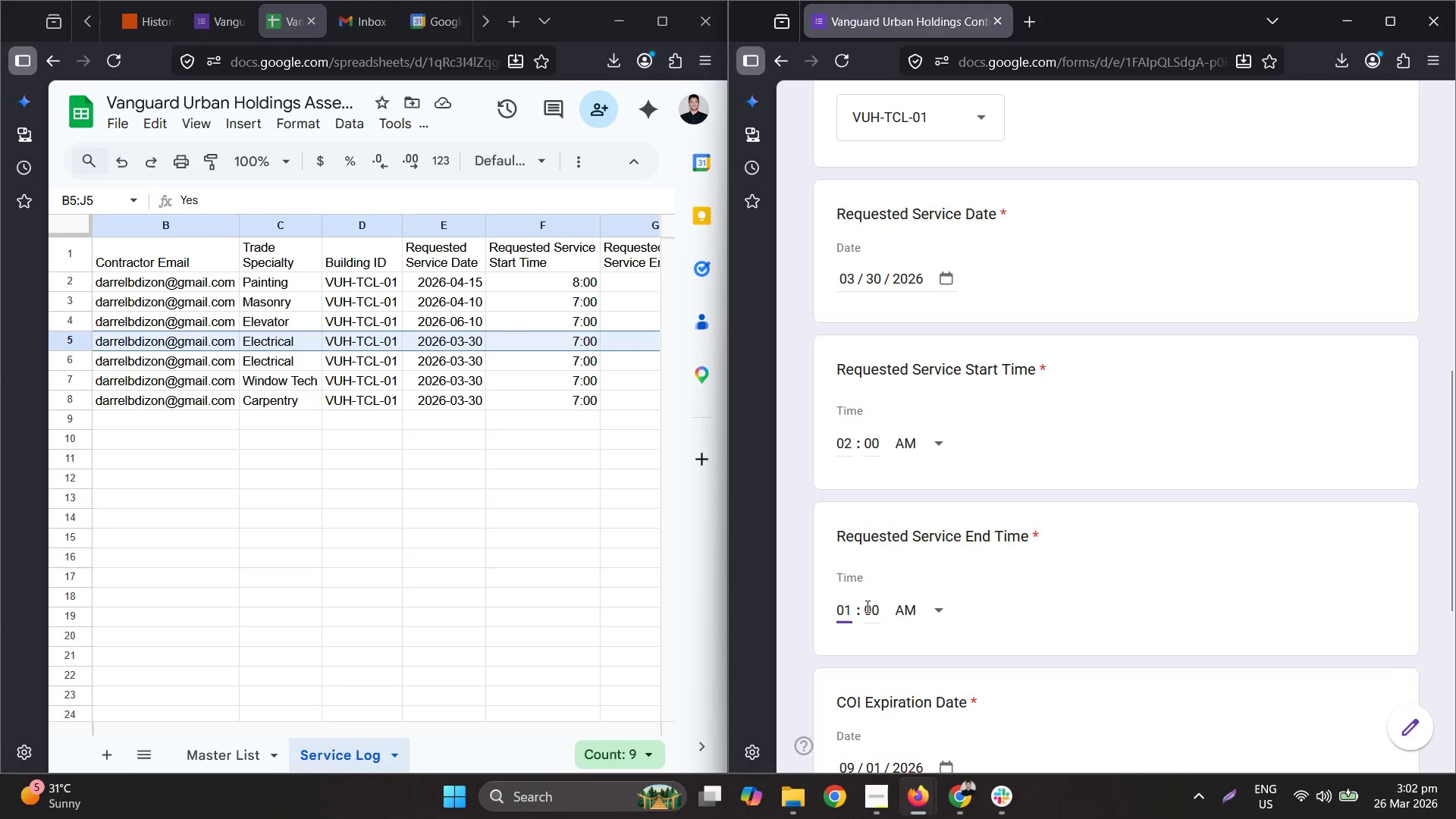 
key(Backspace)
 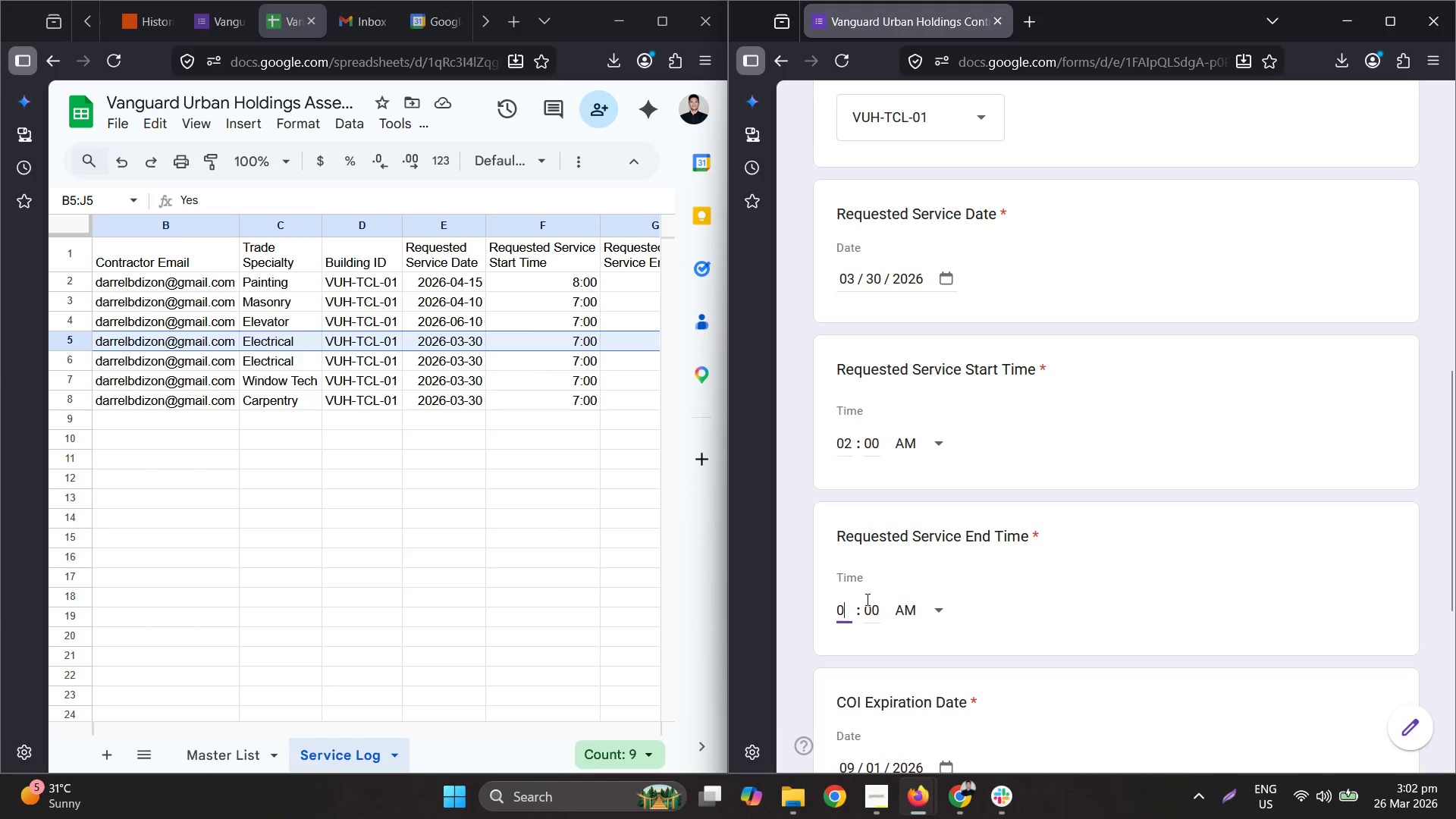 
key(Numpad4)
 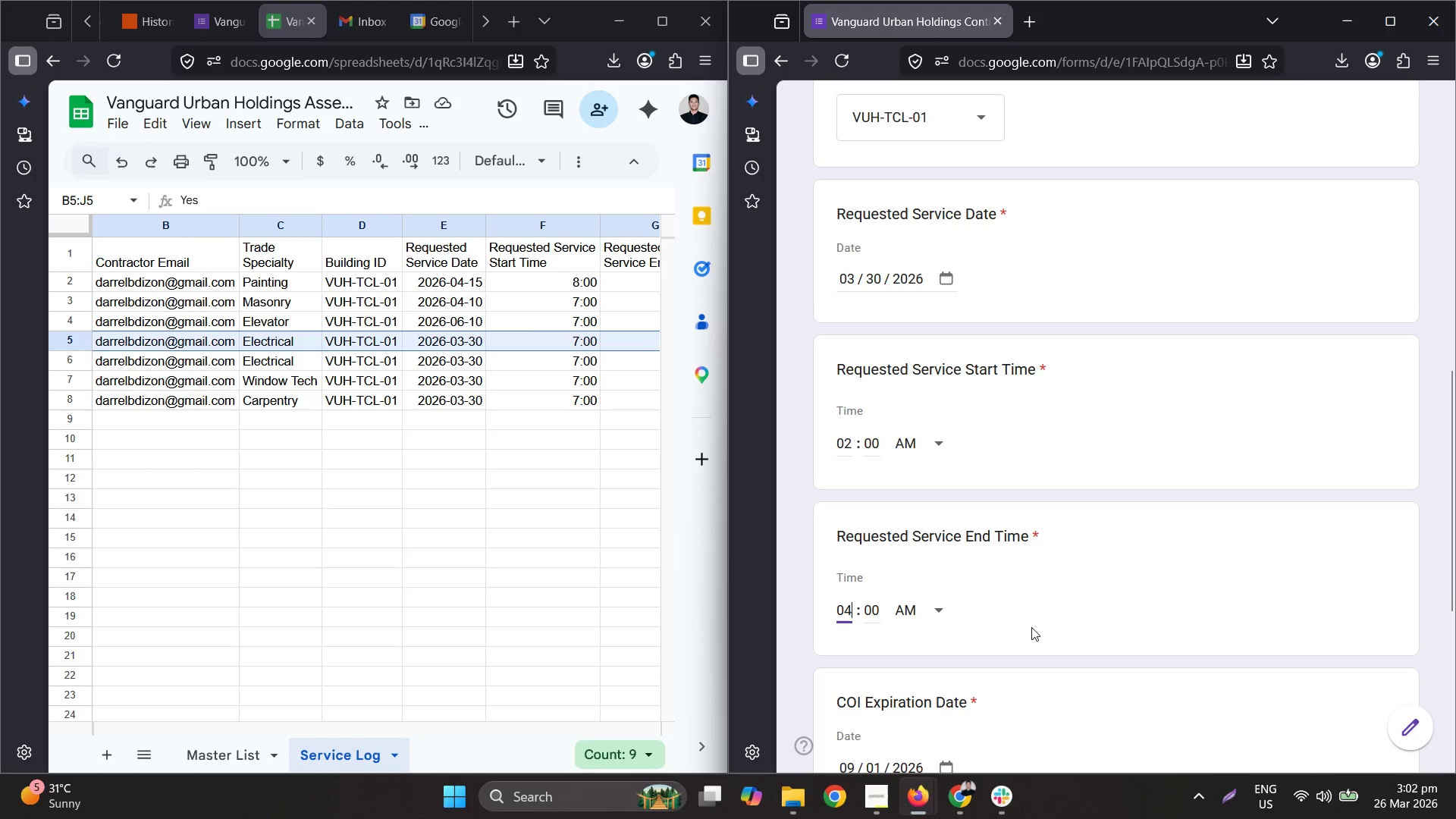 
scroll: coordinate [1030, 620], scroll_direction: down, amount: 3.0
 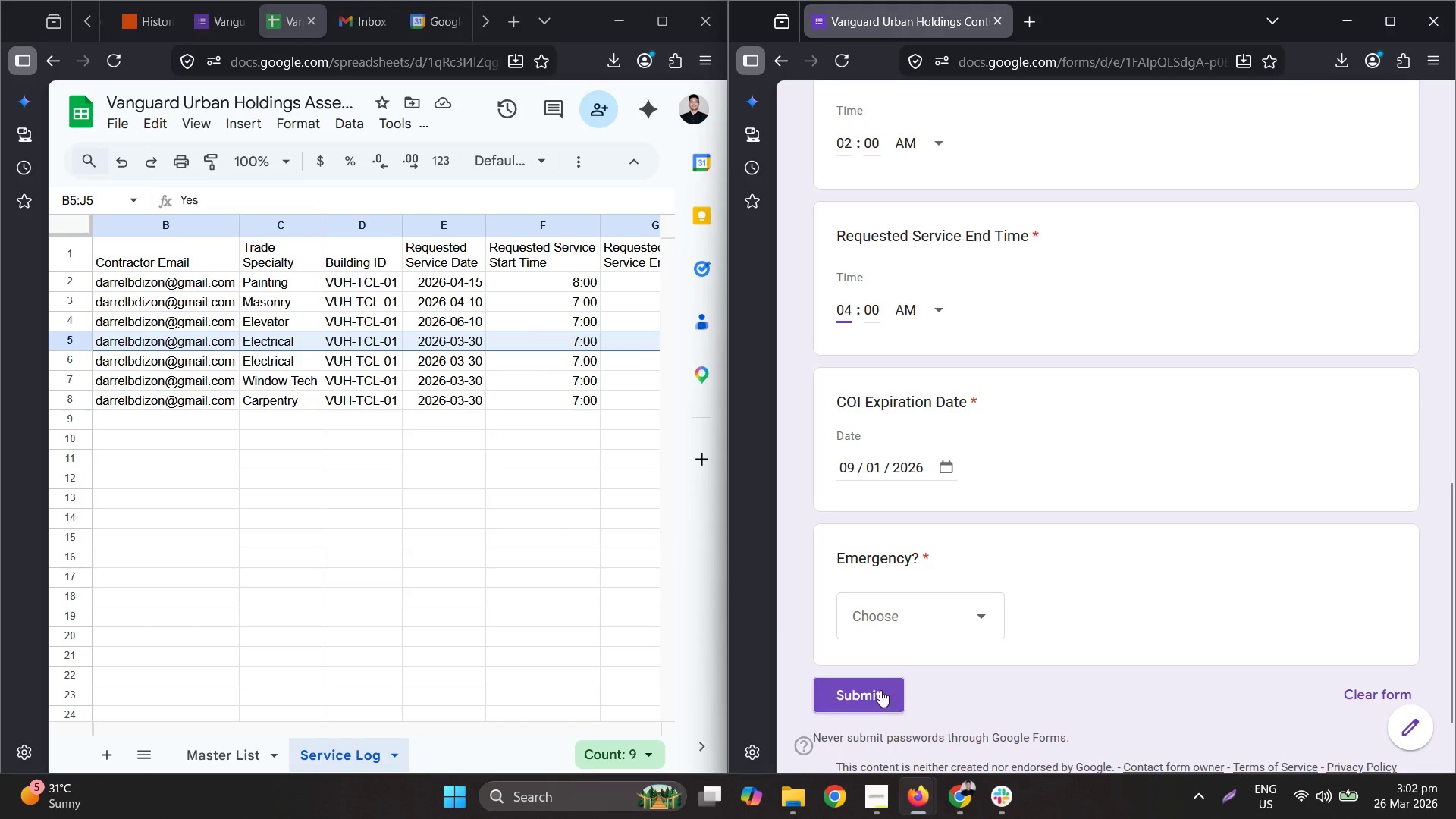 
left_click([921, 621])
 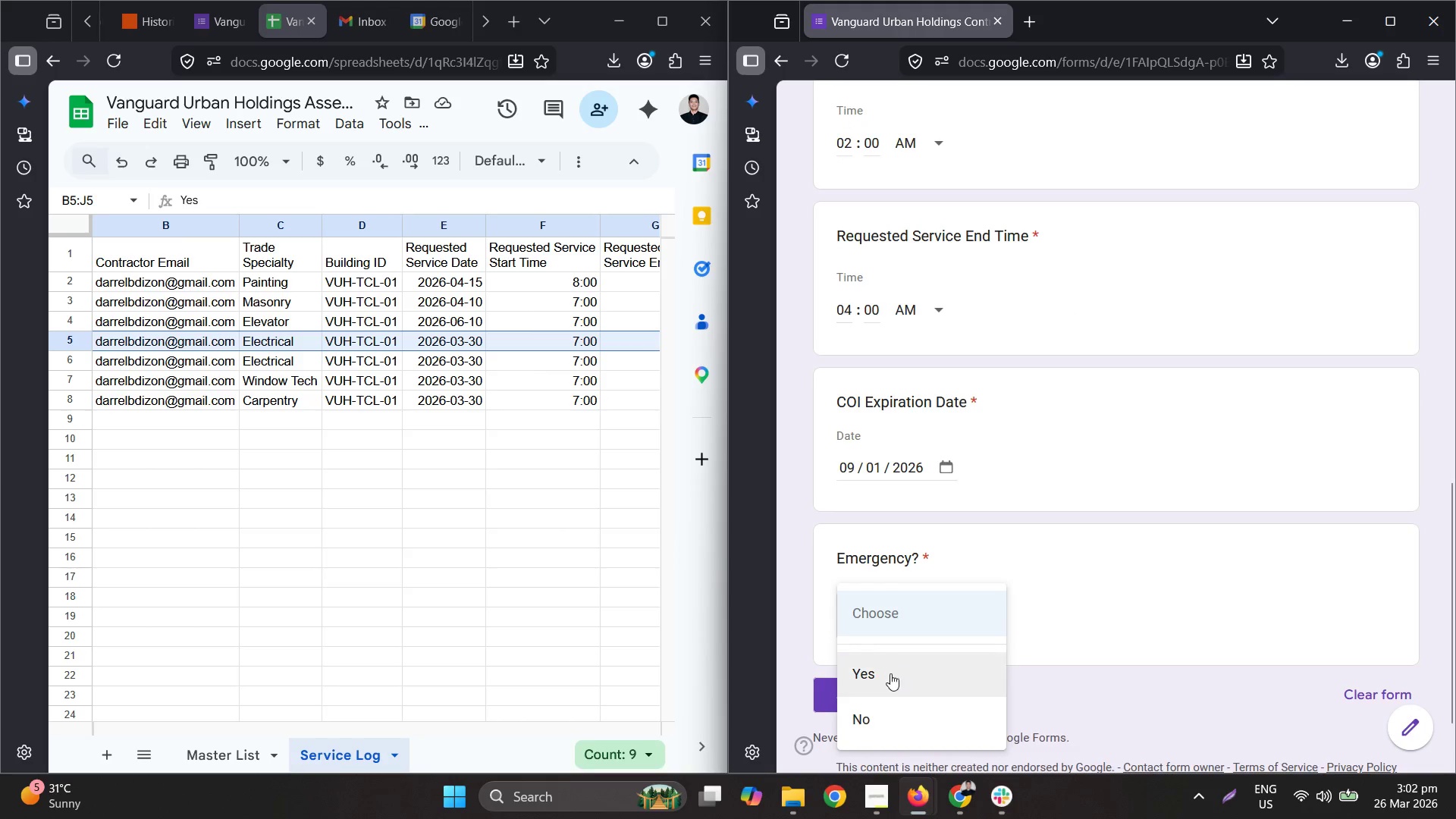 
left_click([887, 703])
 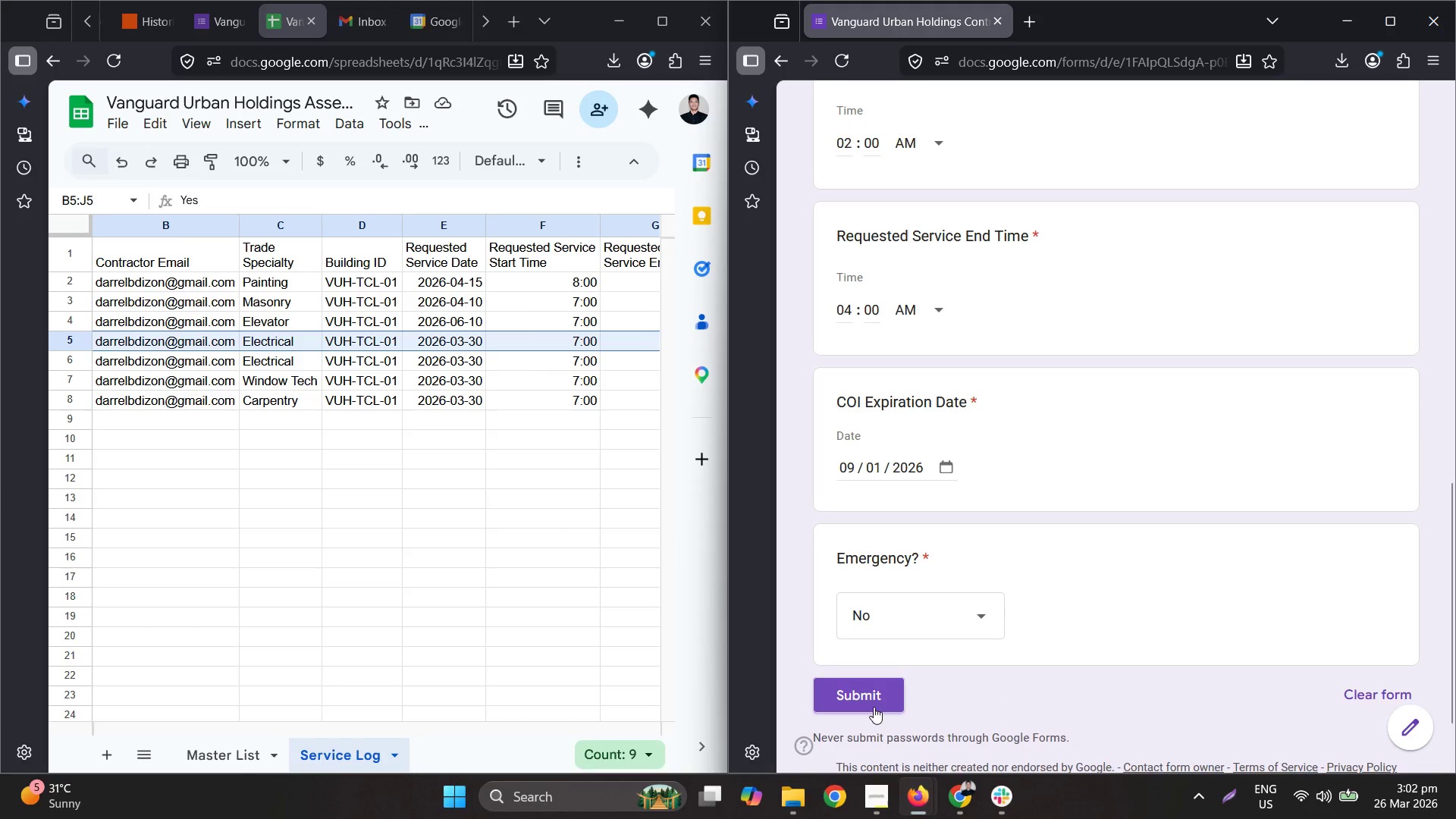 
double_click([879, 687])
 